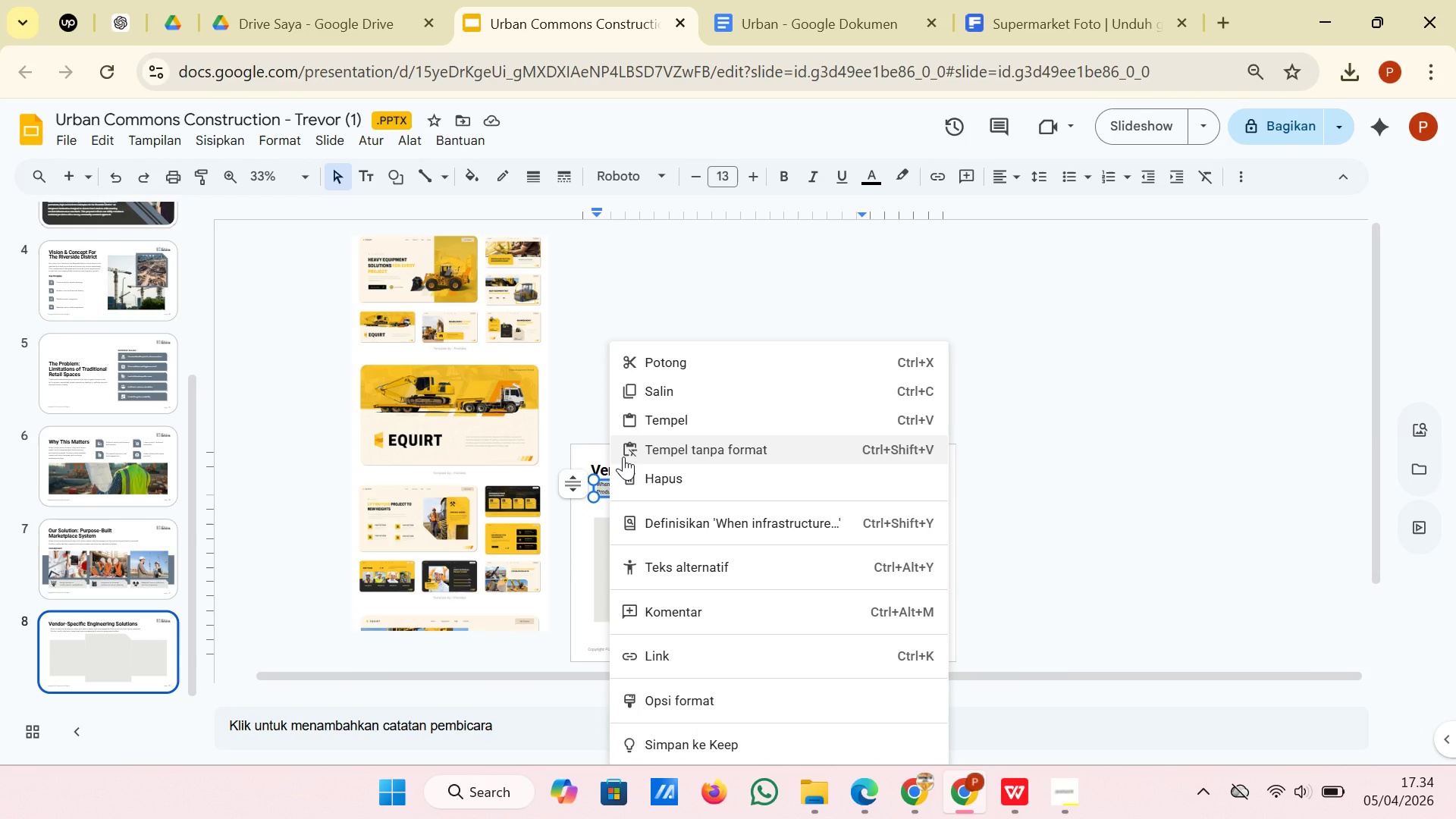 
left_click([623, 457])
 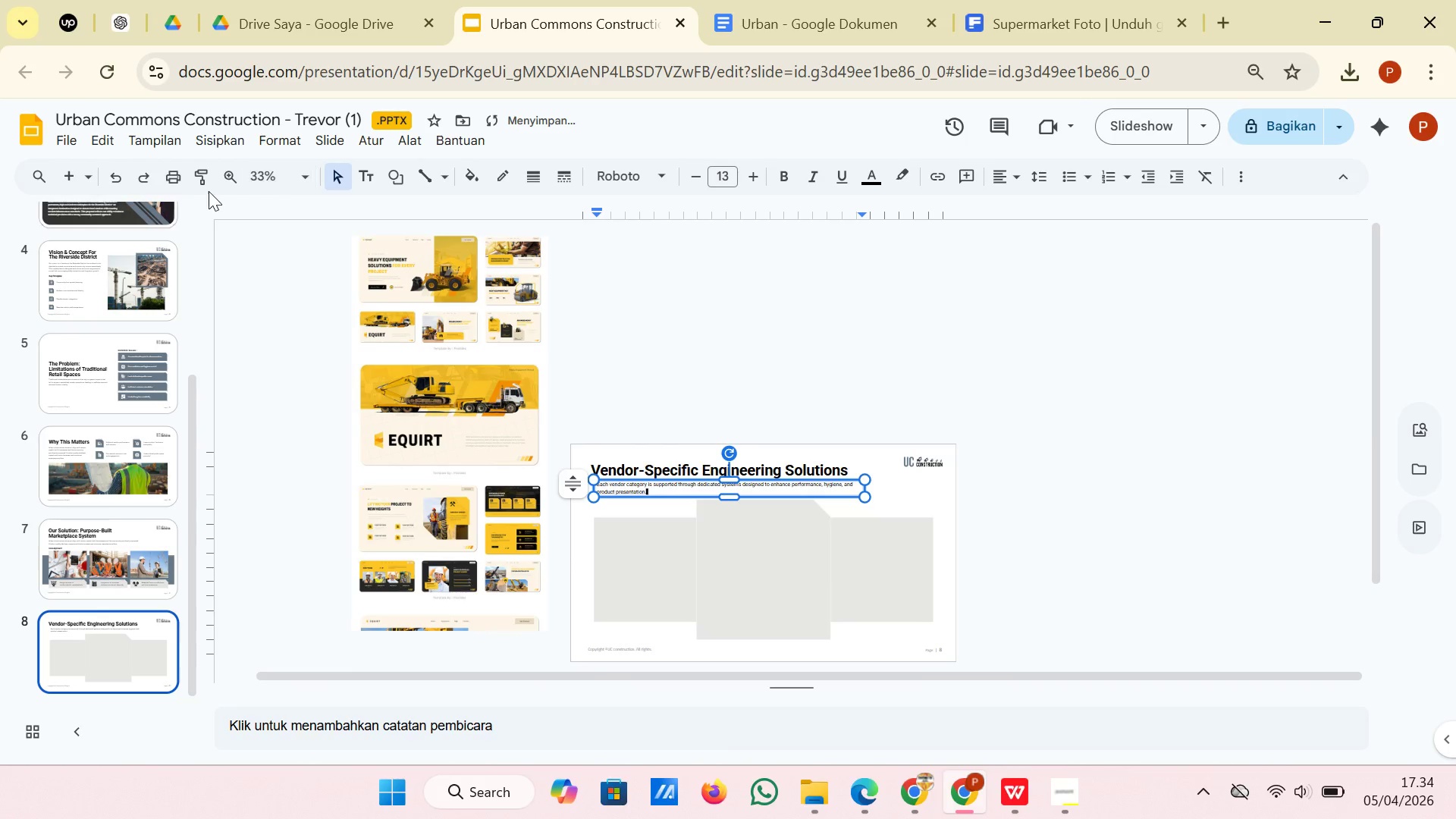 
left_click([224, 178])
 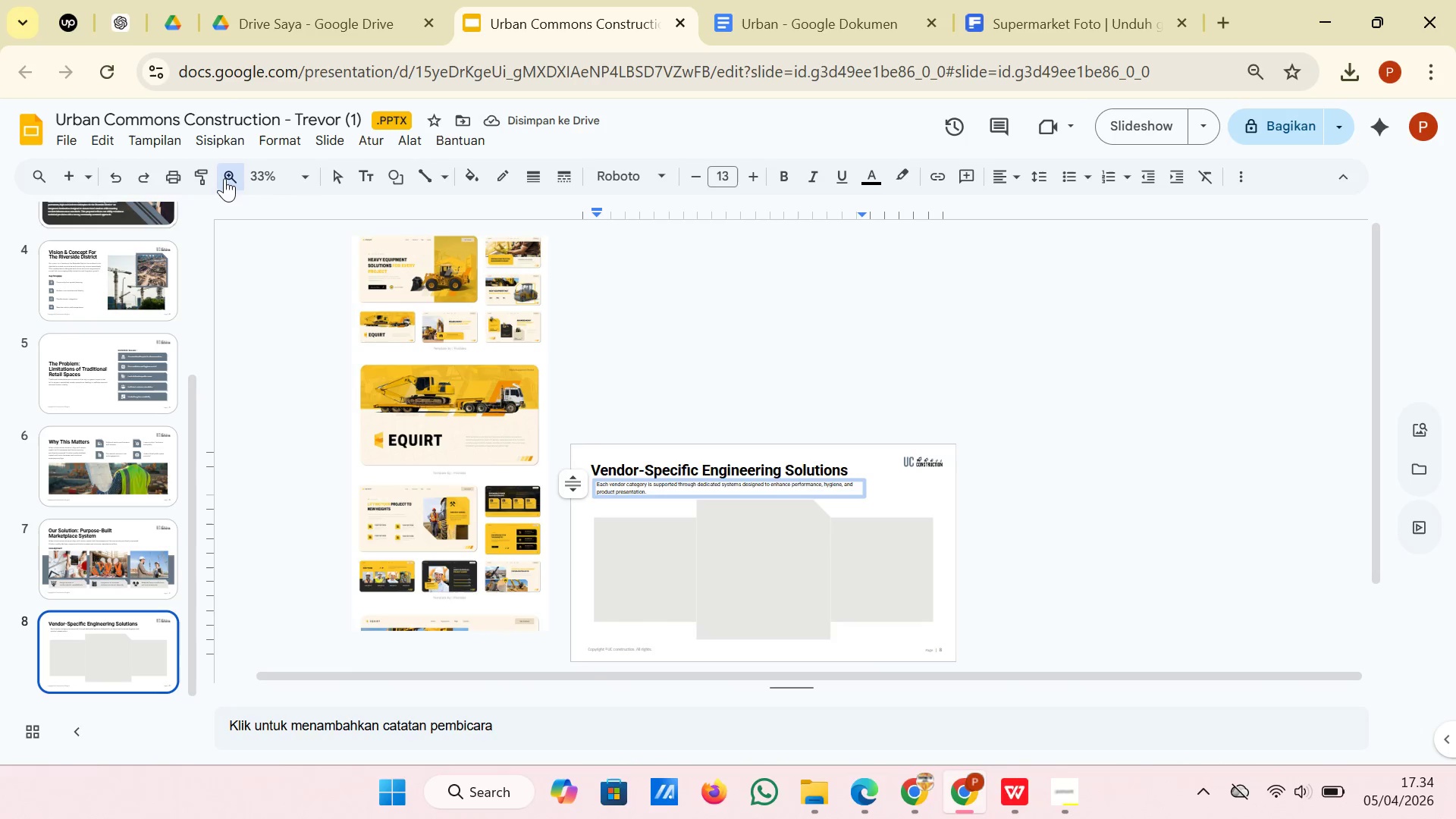 
left_click([224, 178])
 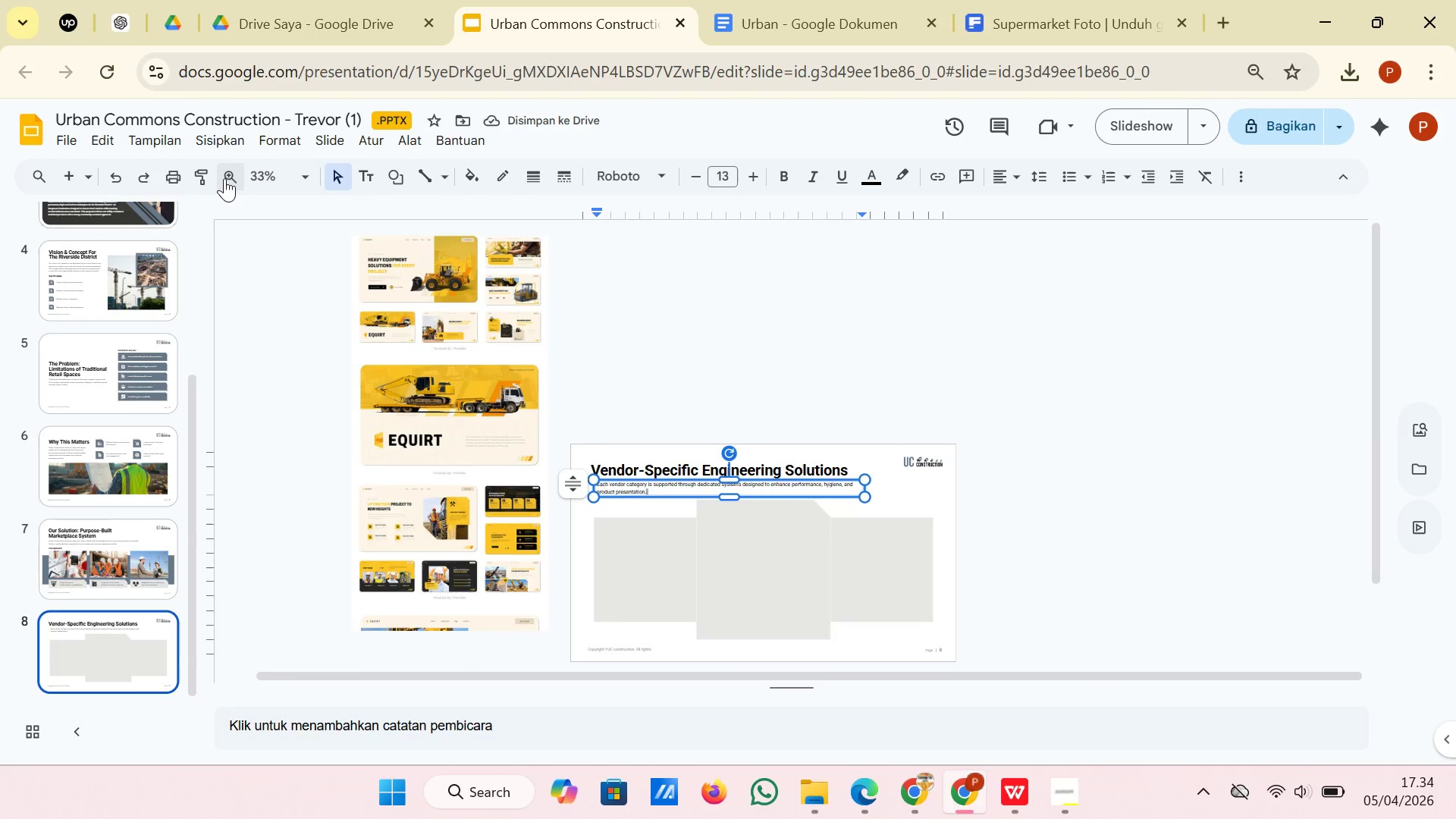 
left_click([224, 178])
 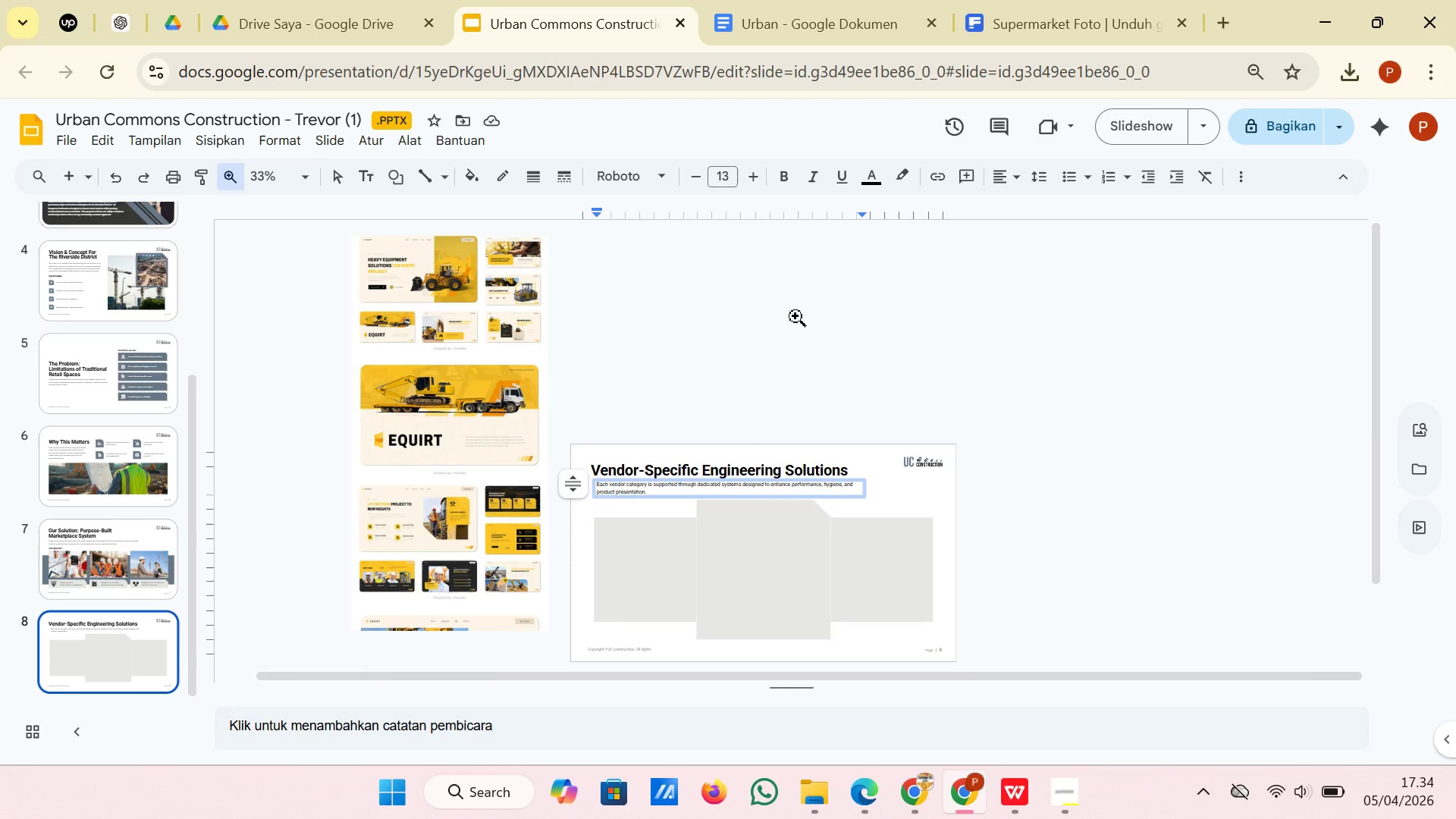 
left_click([784, 339])
 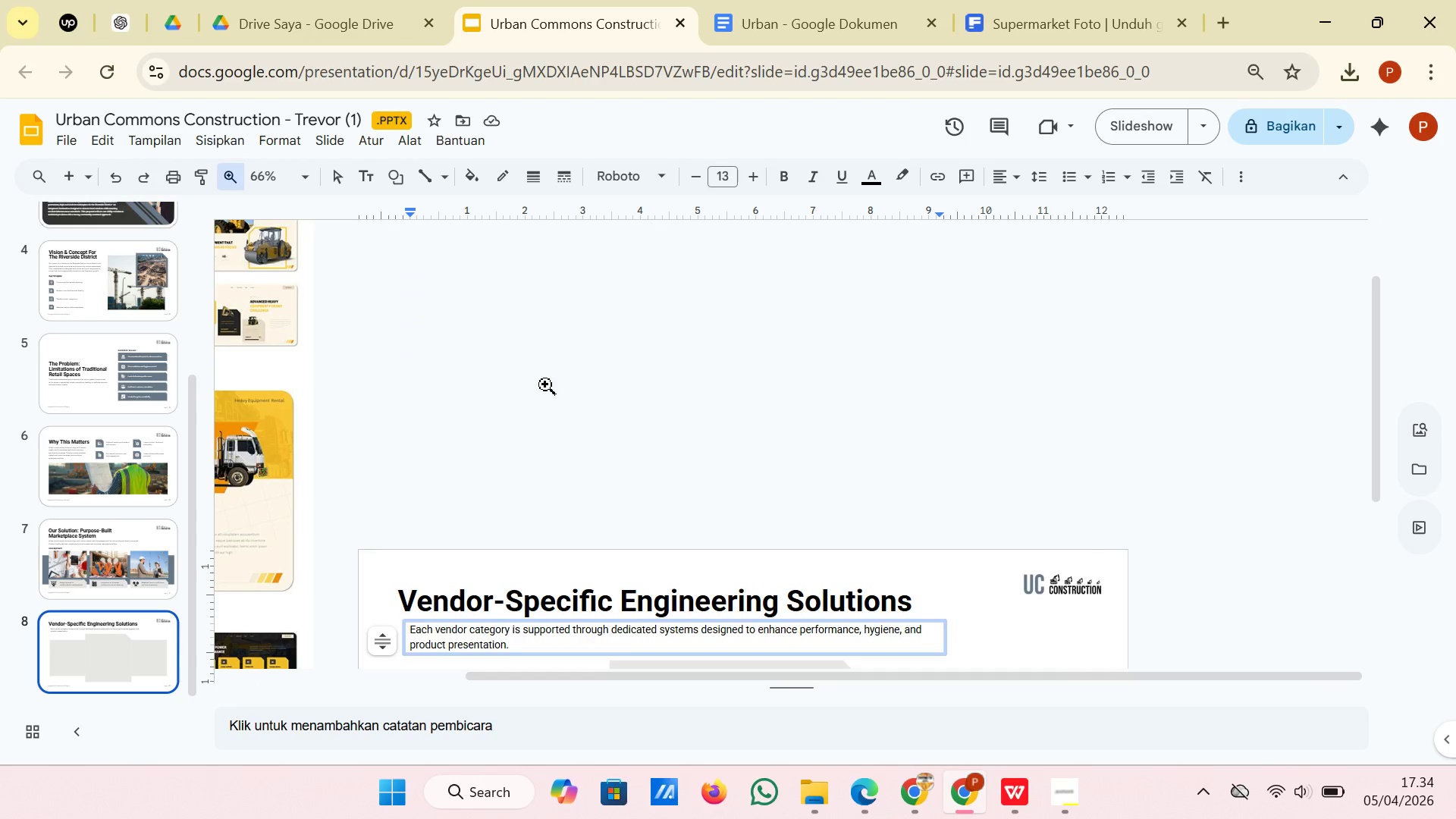 
scroll: coordinate [571, 413], scroll_direction: down, amount: 2.0
 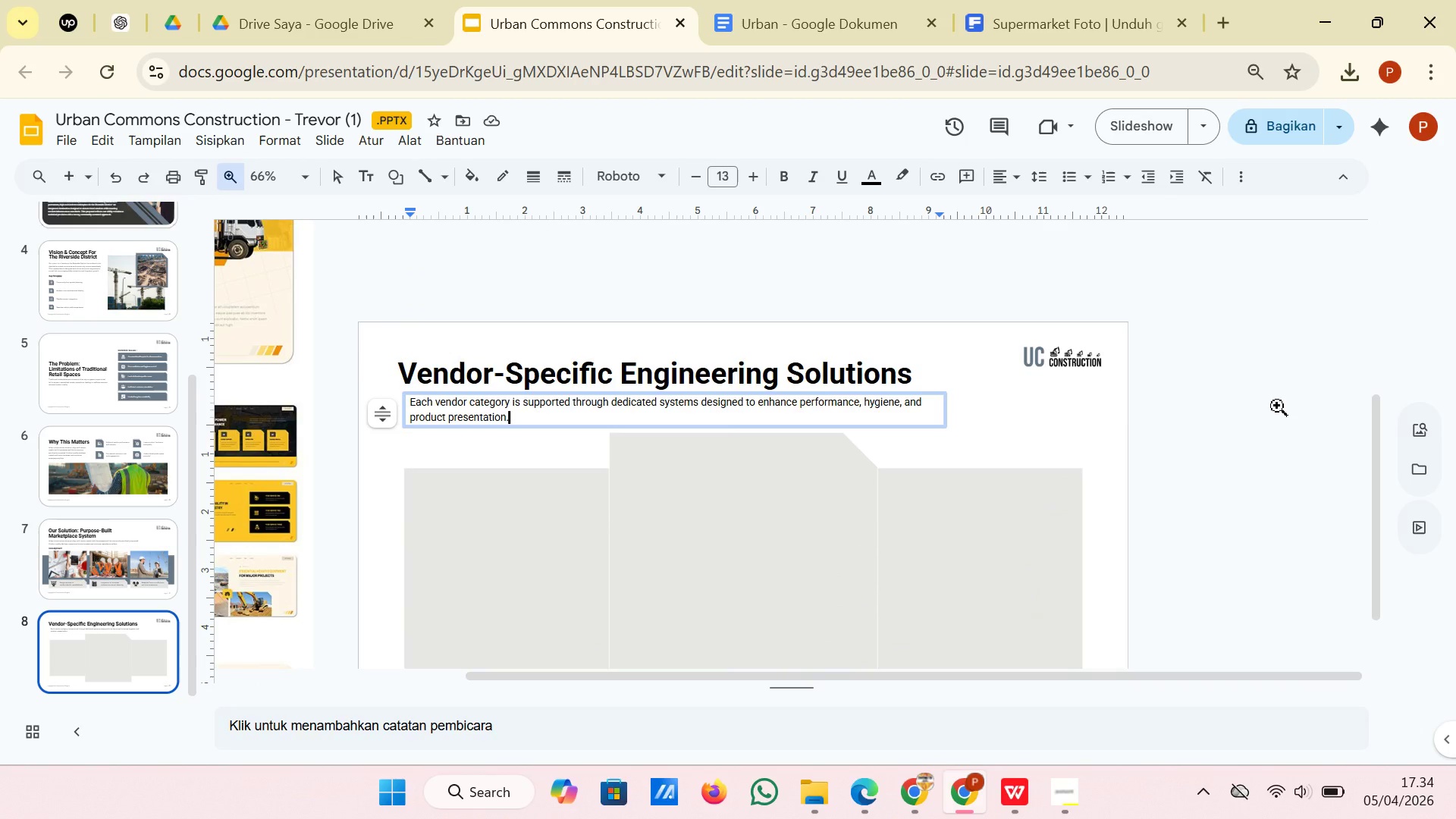 
left_click([1276, 406])
 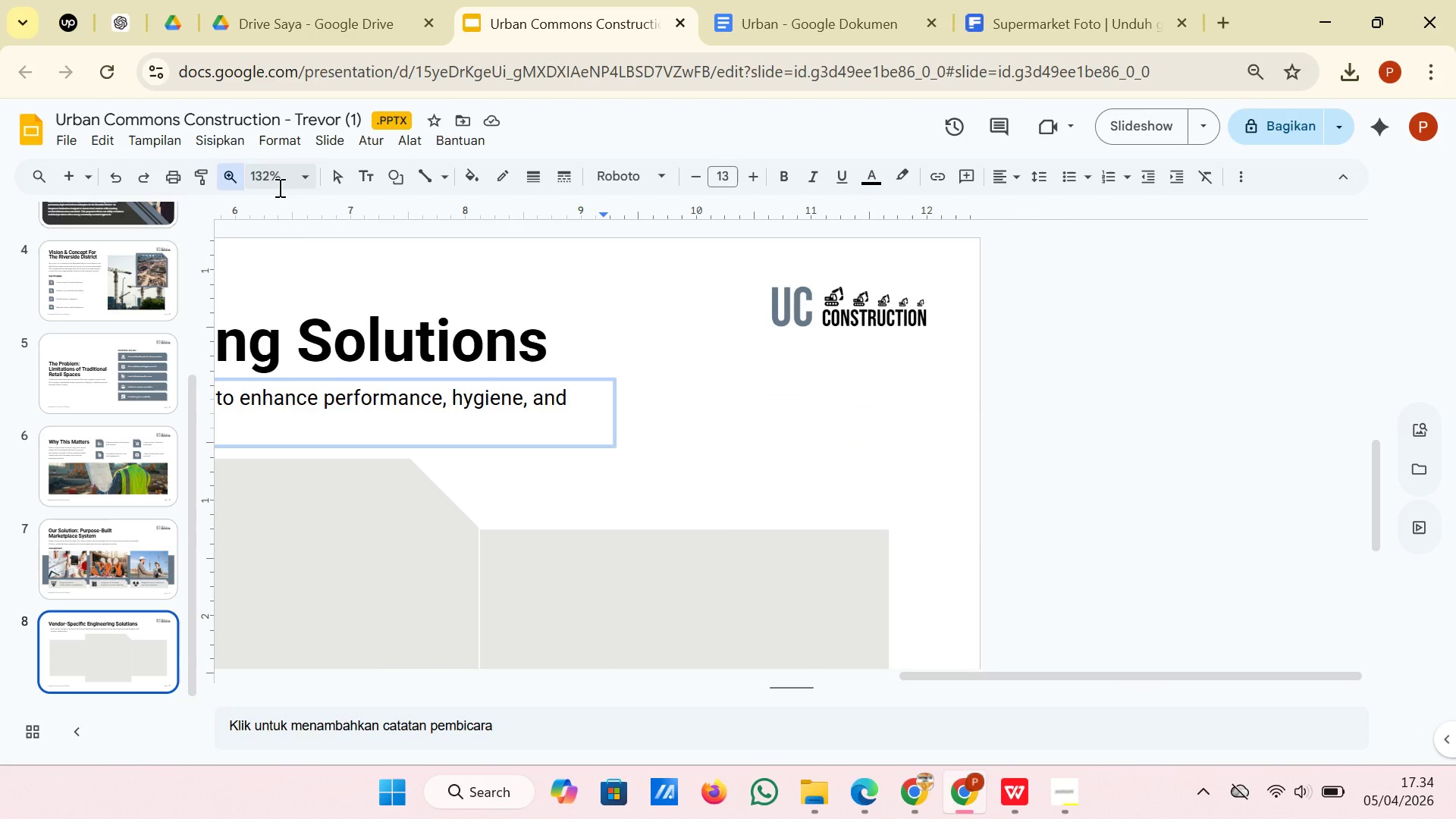 
left_click([265, 182])
 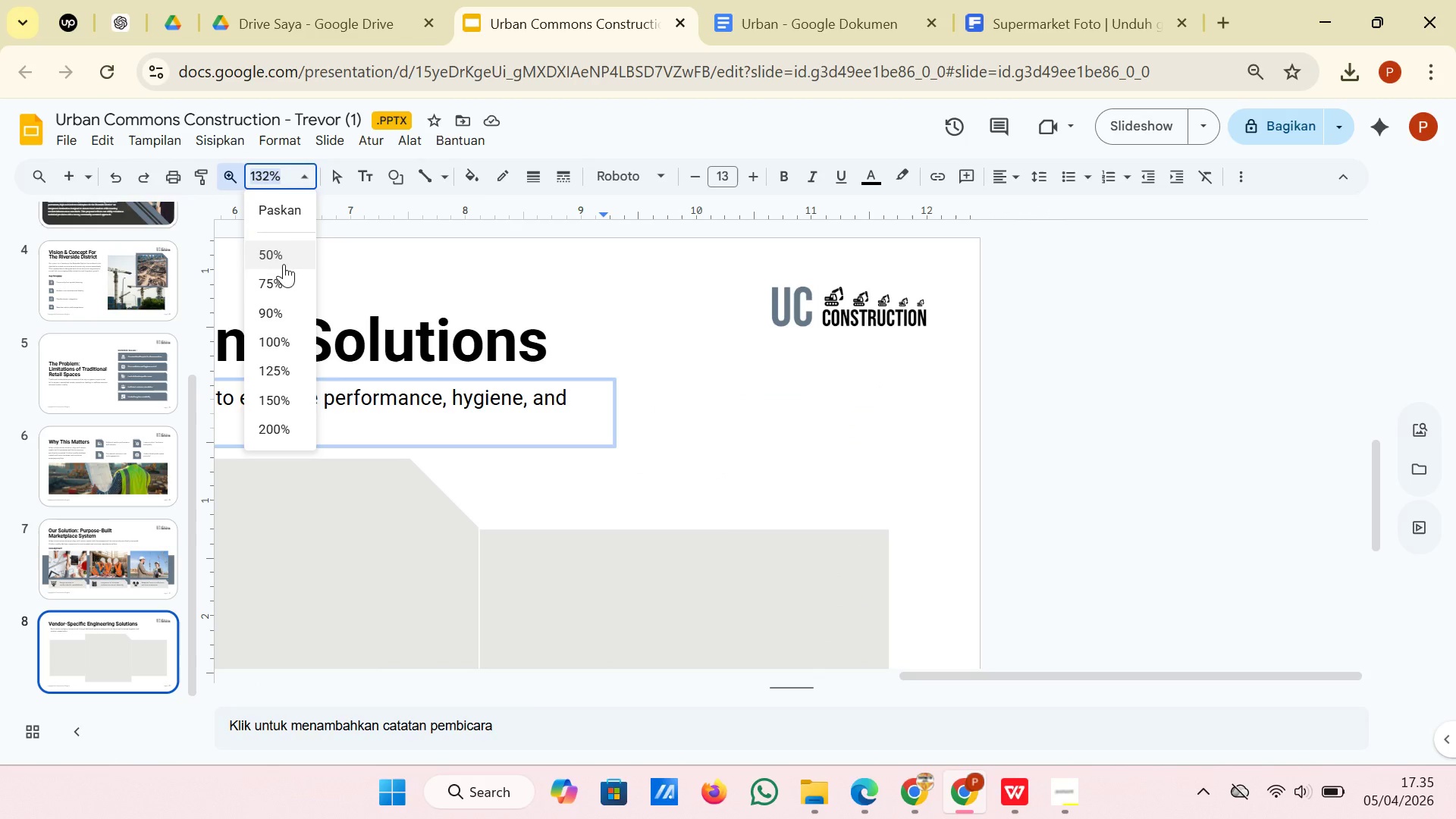 
left_click([291, 340])
 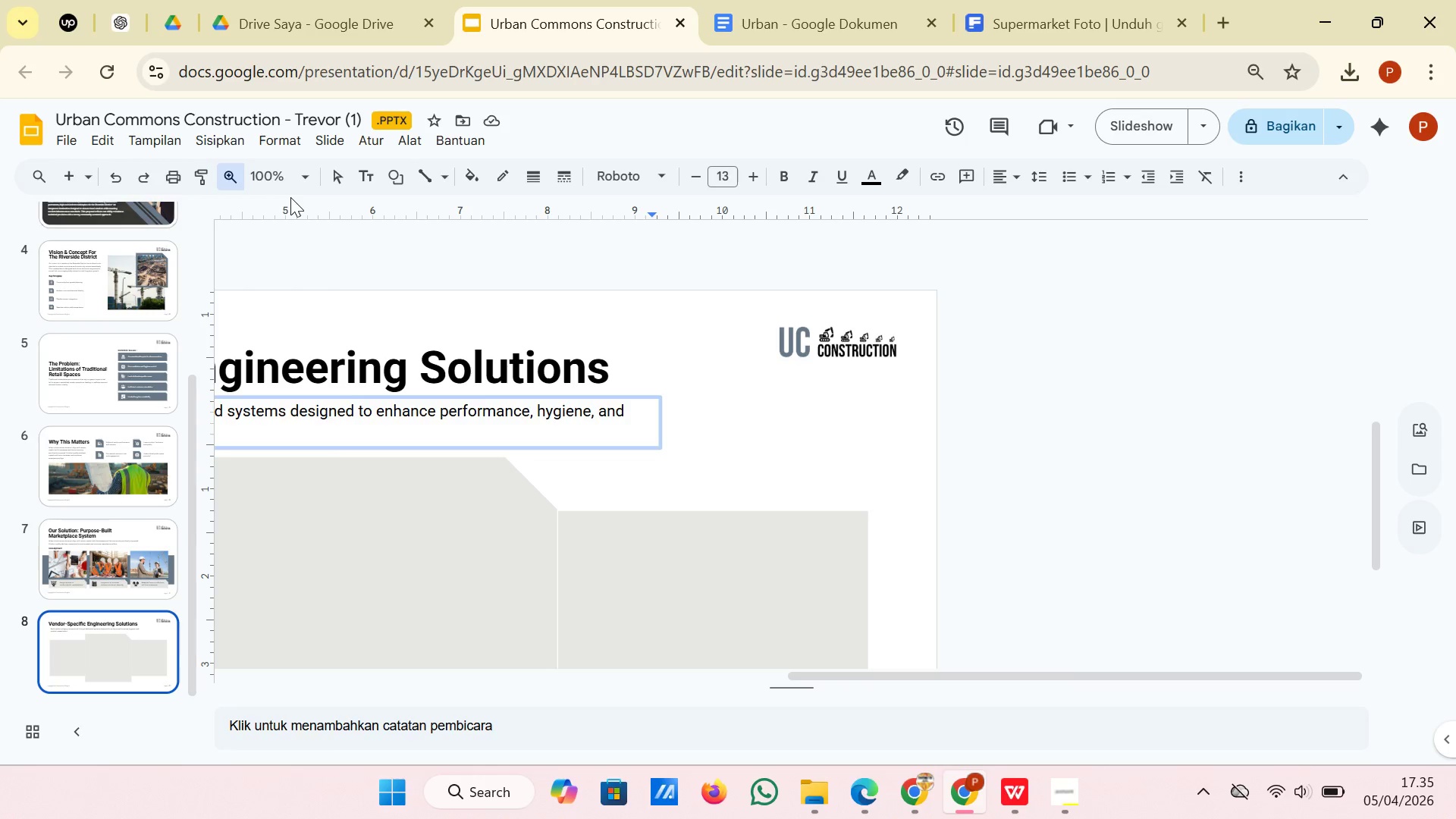 
left_click([297, 180])
 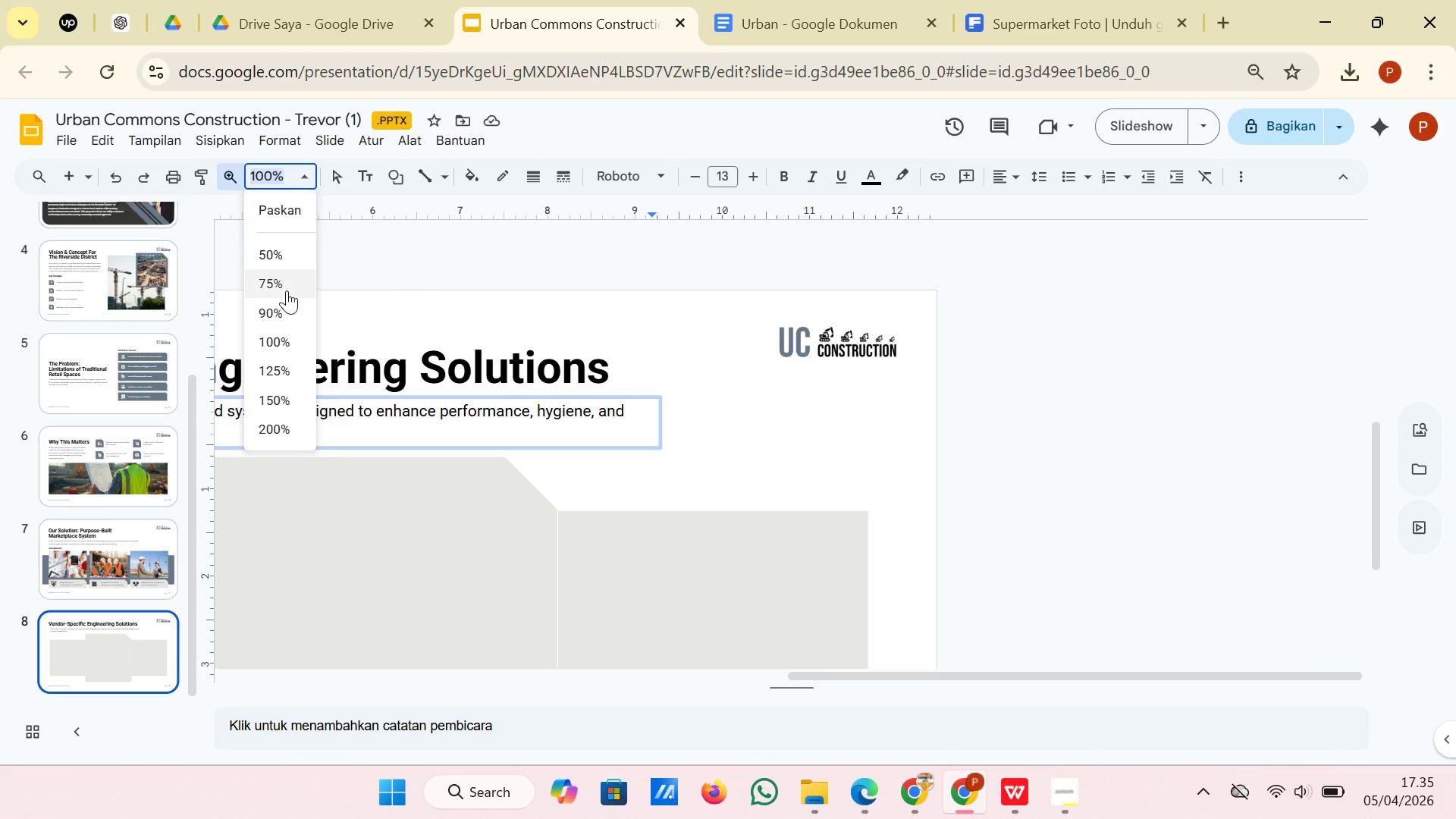 
left_click([287, 290])
 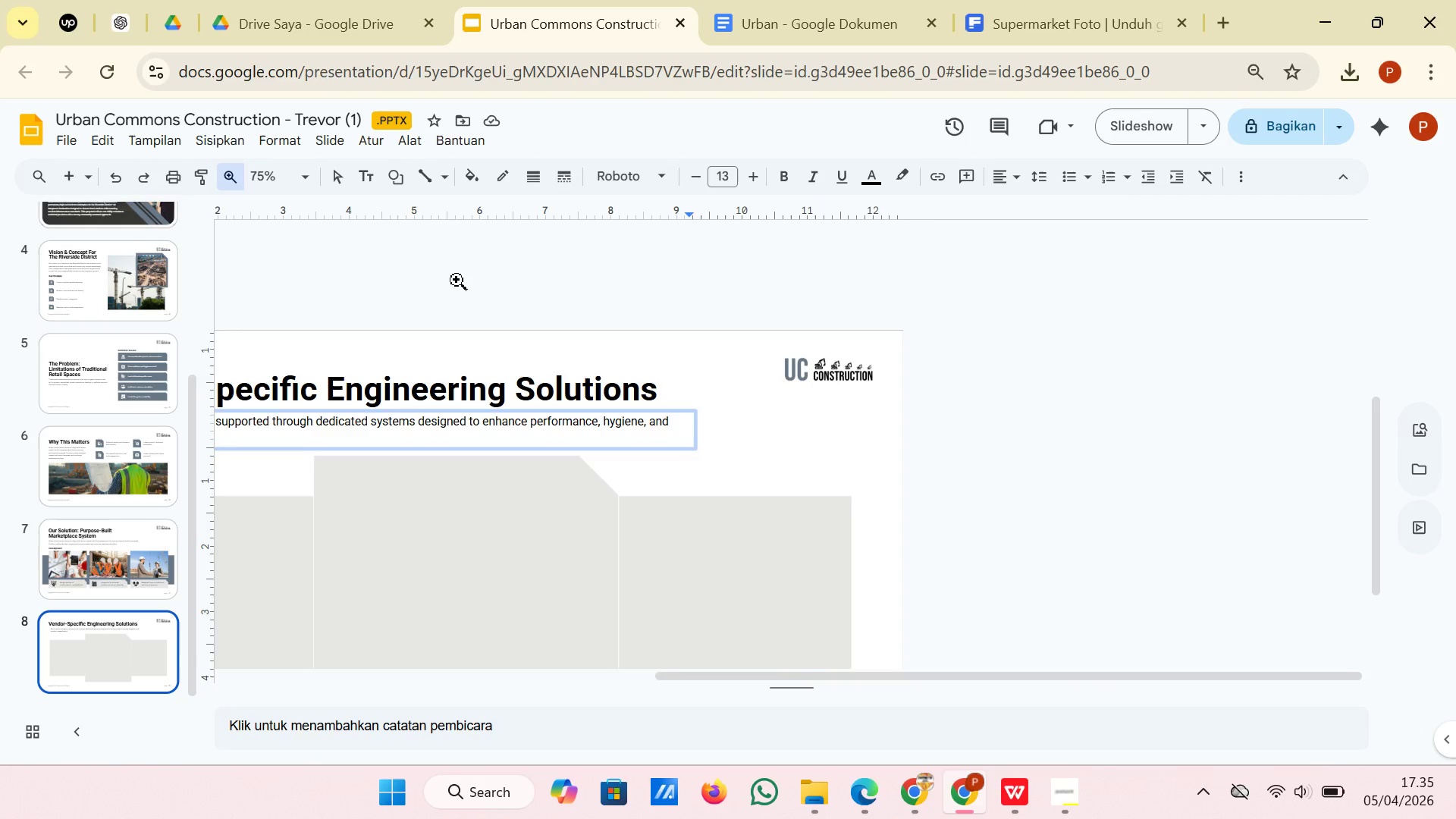 
left_click_drag(start_coordinate=[456, 290], to_coordinate=[625, 284])
 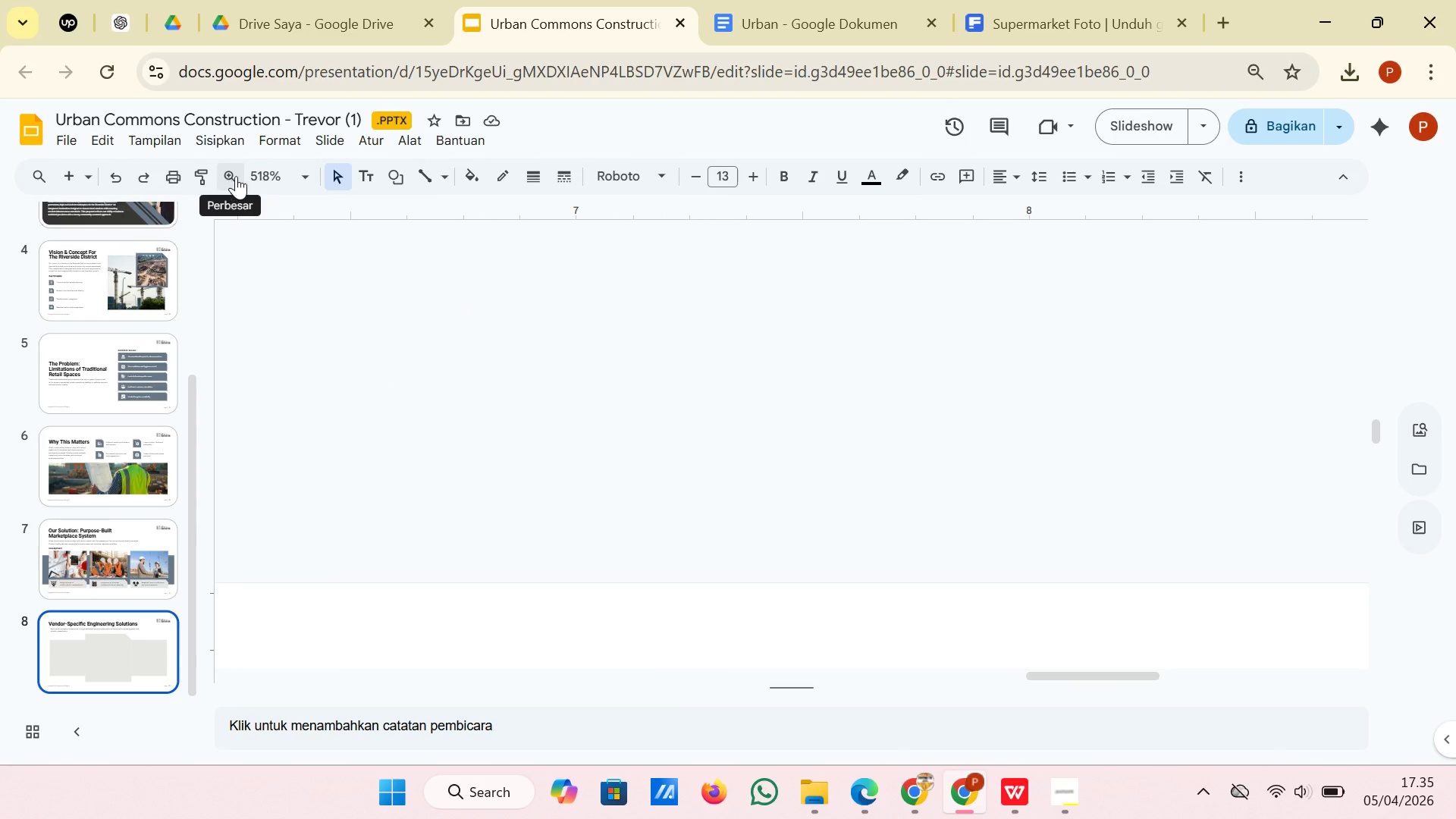 
left_click([266, 176])
 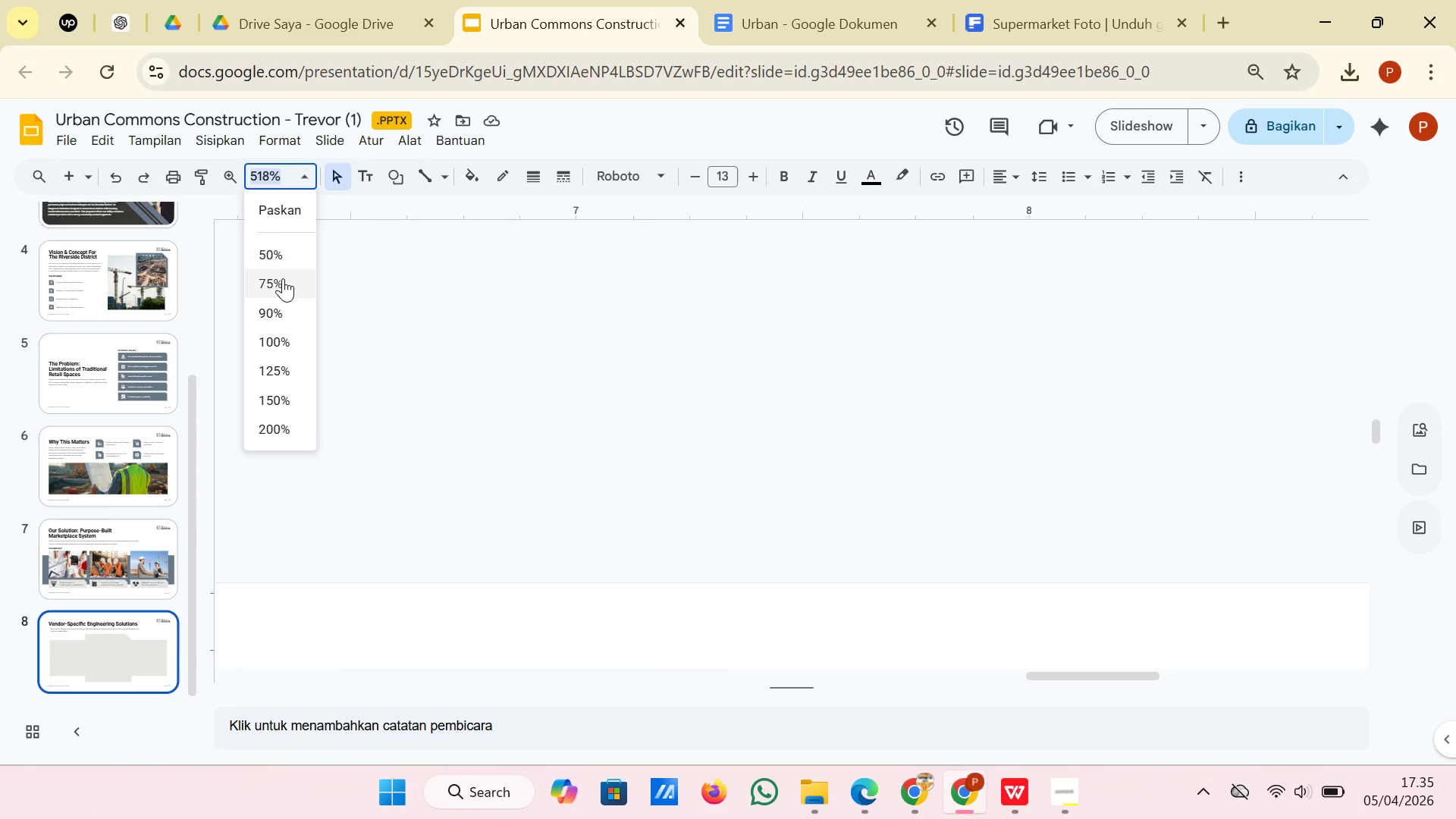 
left_click([283, 278])
 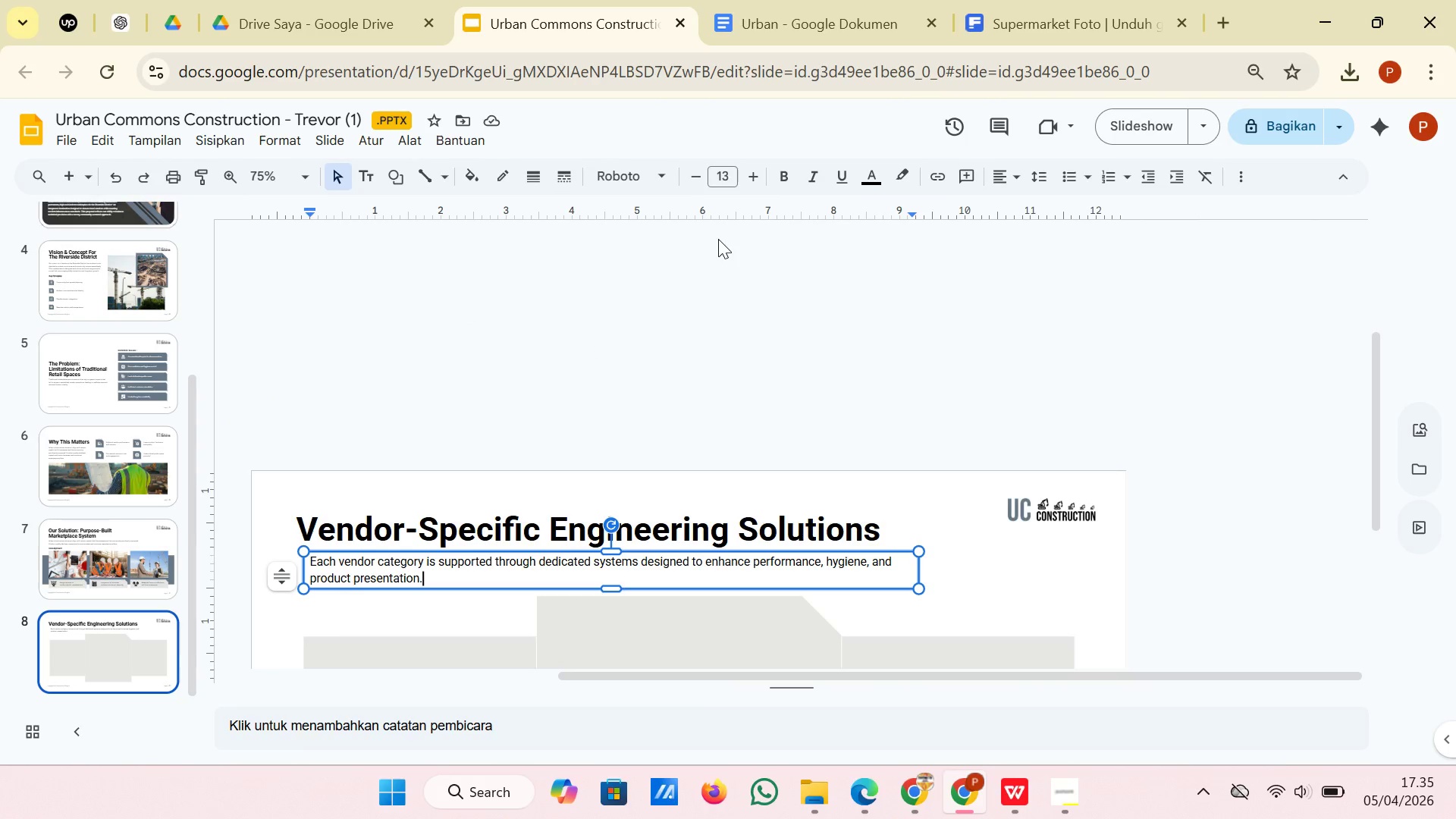 
scroll: coordinate [707, 400], scroll_direction: down, amount: 2.0
 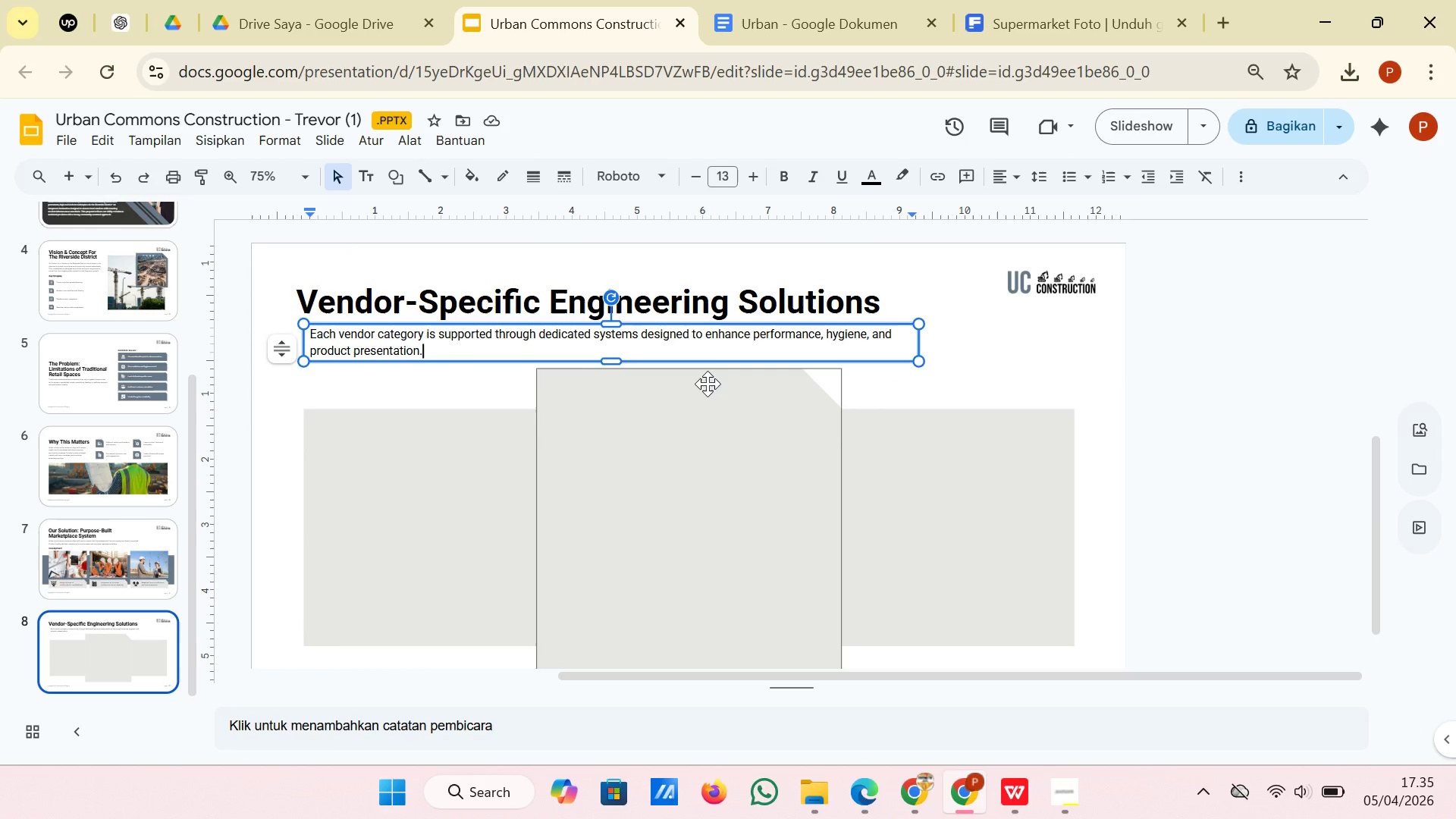 
left_click_drag(start_coordinate=[705, 414], to_coordinate=[1134, 369])
 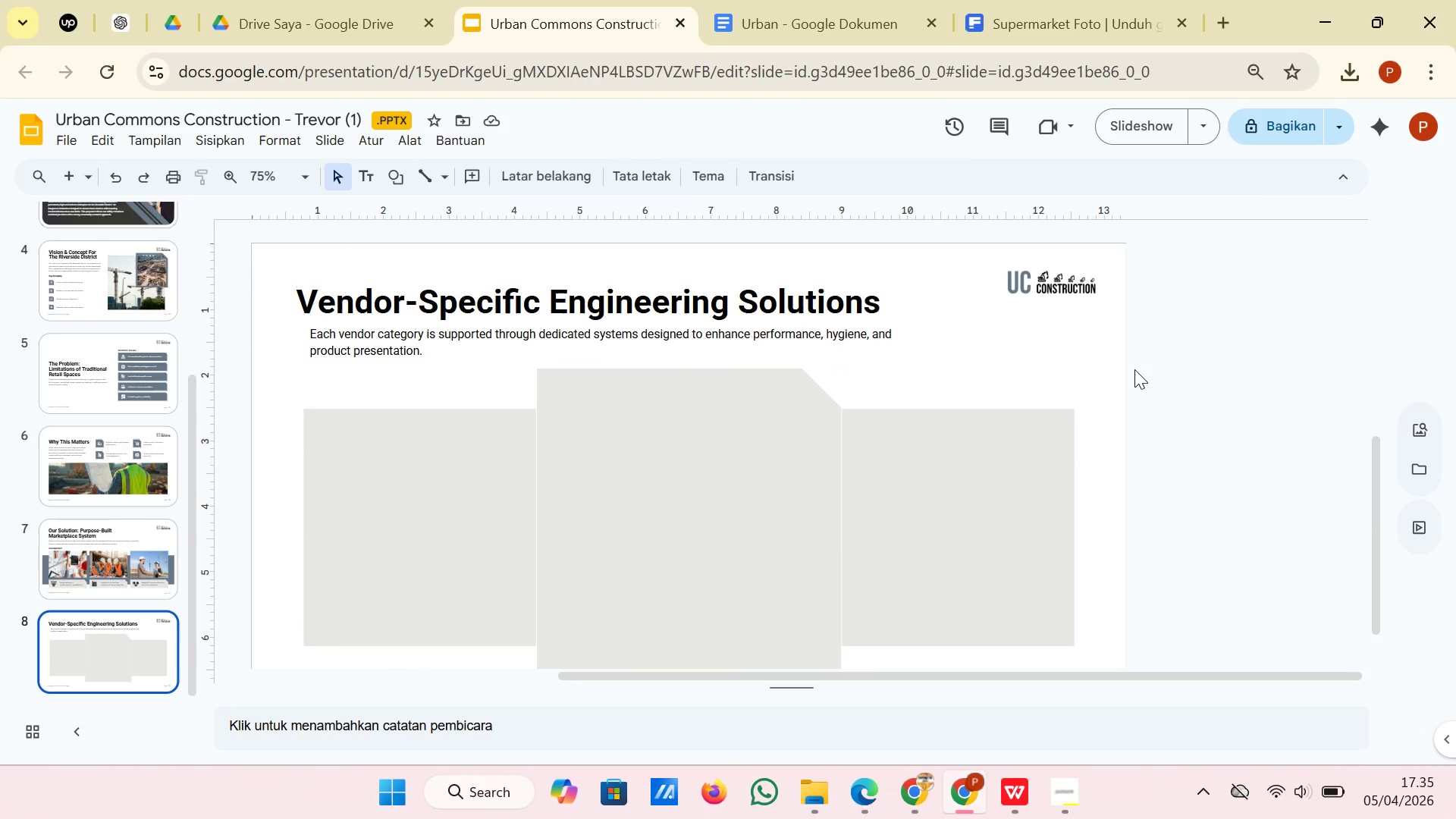 
left_click([1134, 369])
 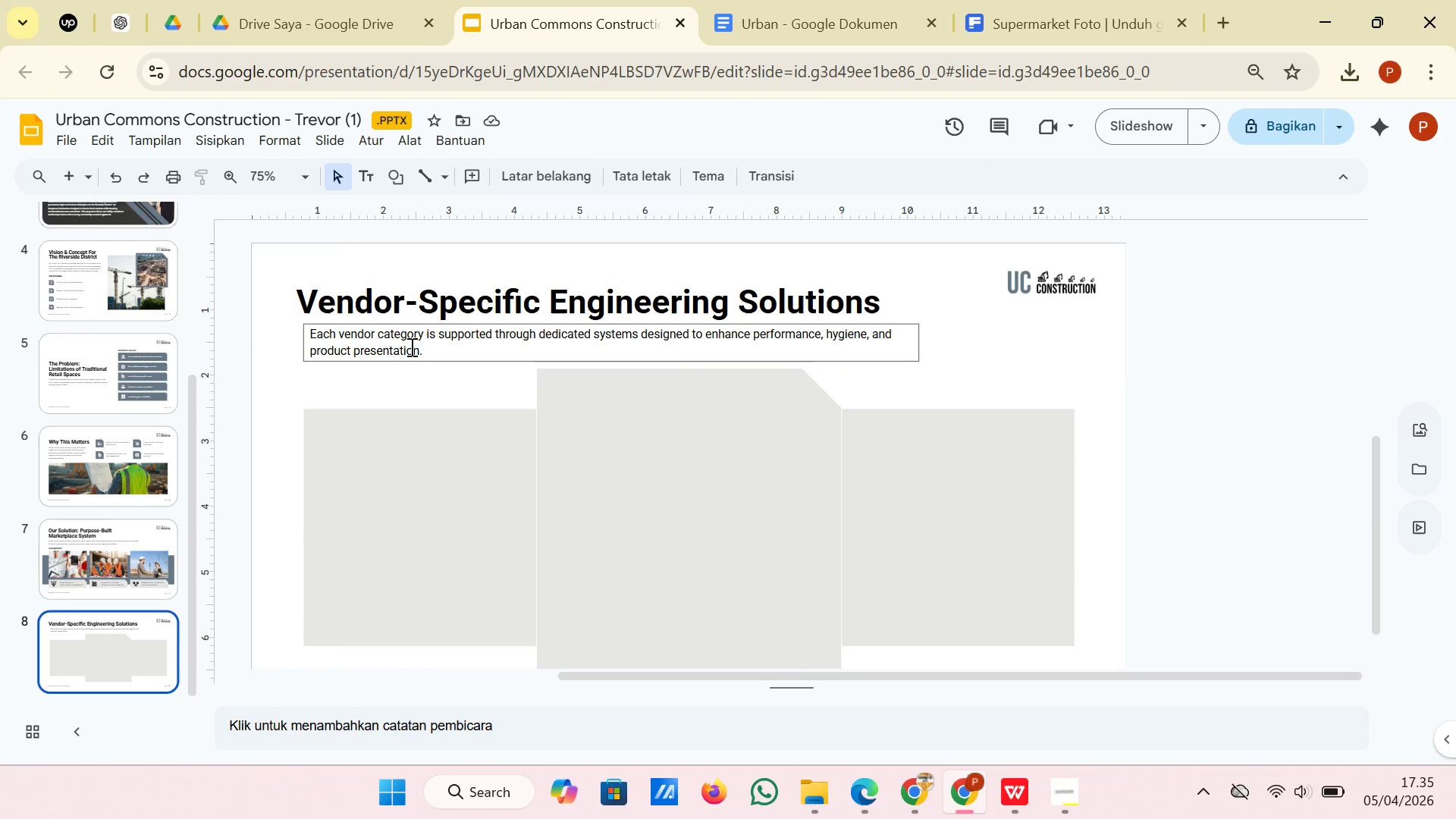 
left_click([442, 364])
 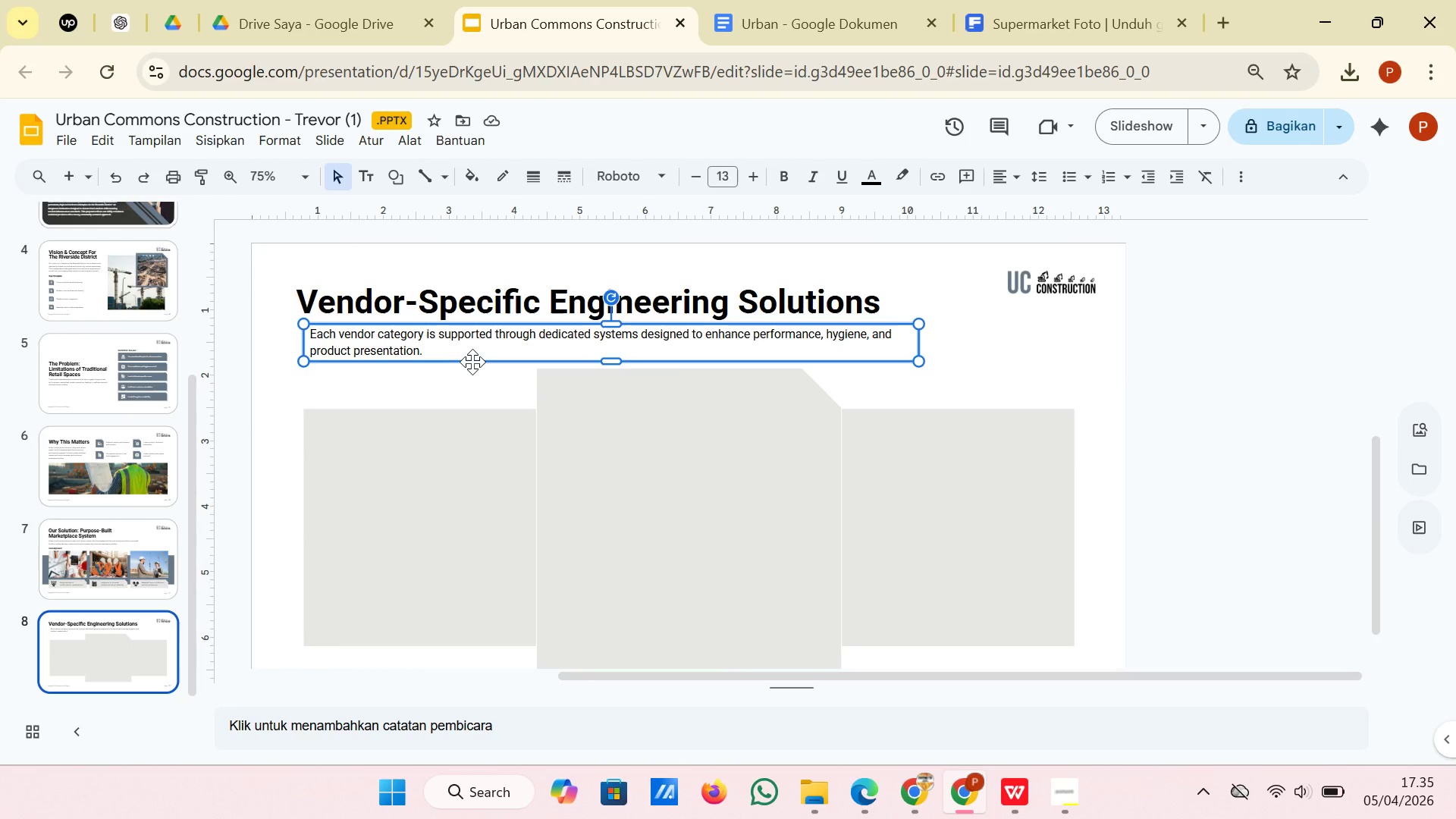 
left_click_drag(start_coordinate=[473, 362], to_coordinate=[464, 362])
 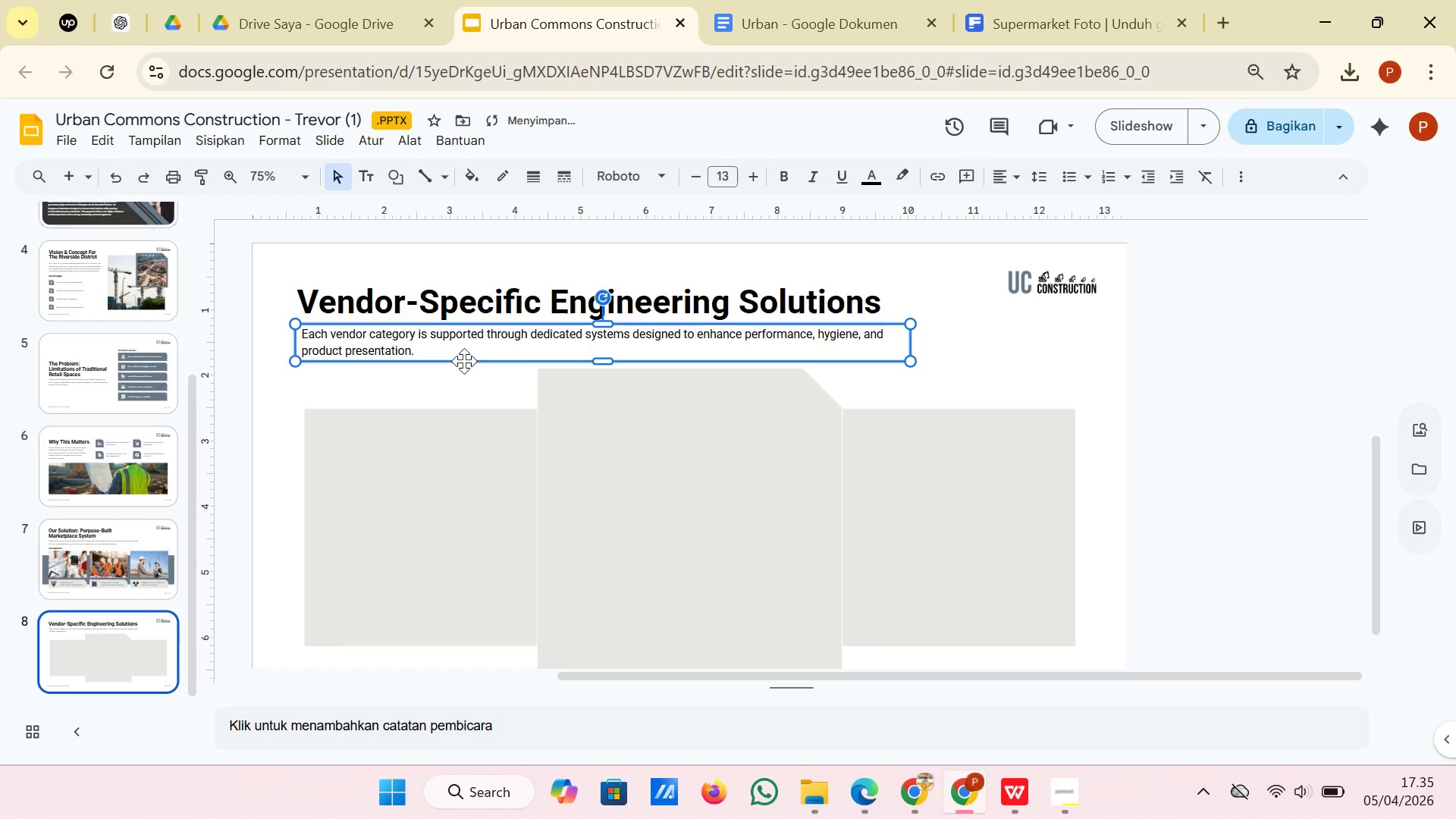 
left_click_drag(start_coordinate=[464, 361], to_coordinate=[460, 361])
 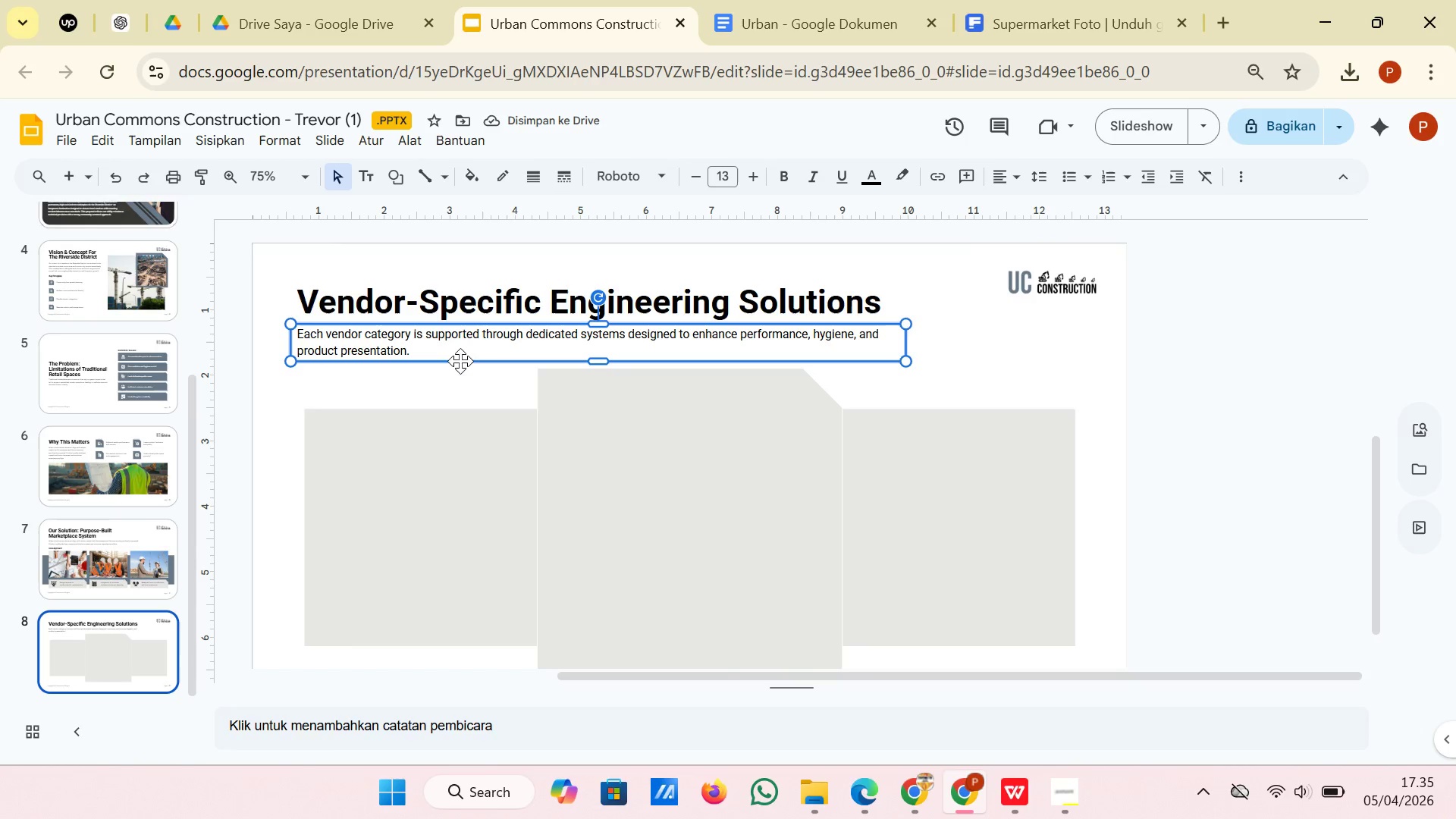 
left_click([427, 456])
 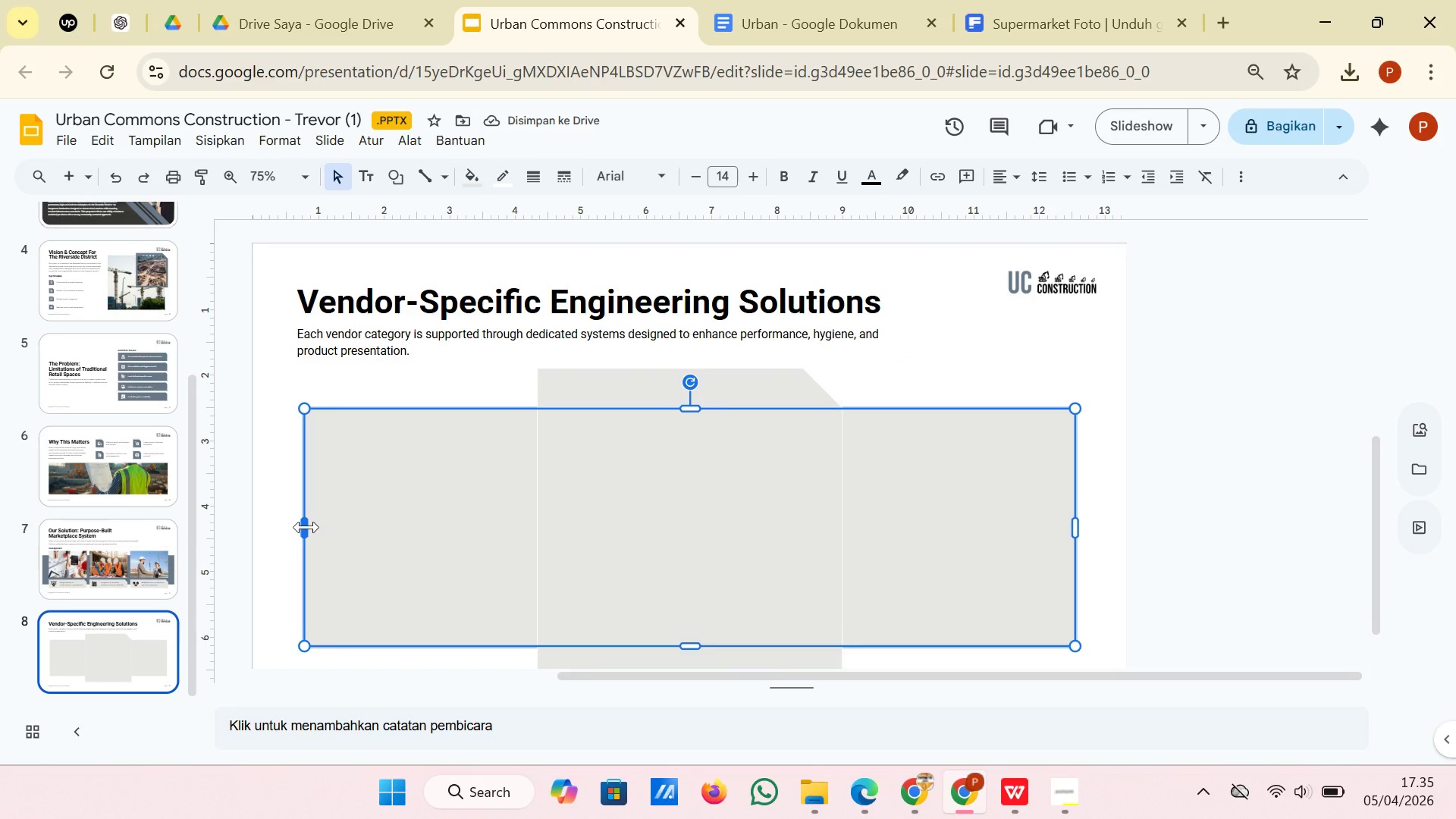 
left_click_drag(start_coordinate=[304, 526], to_coordinate=[295, 526])
 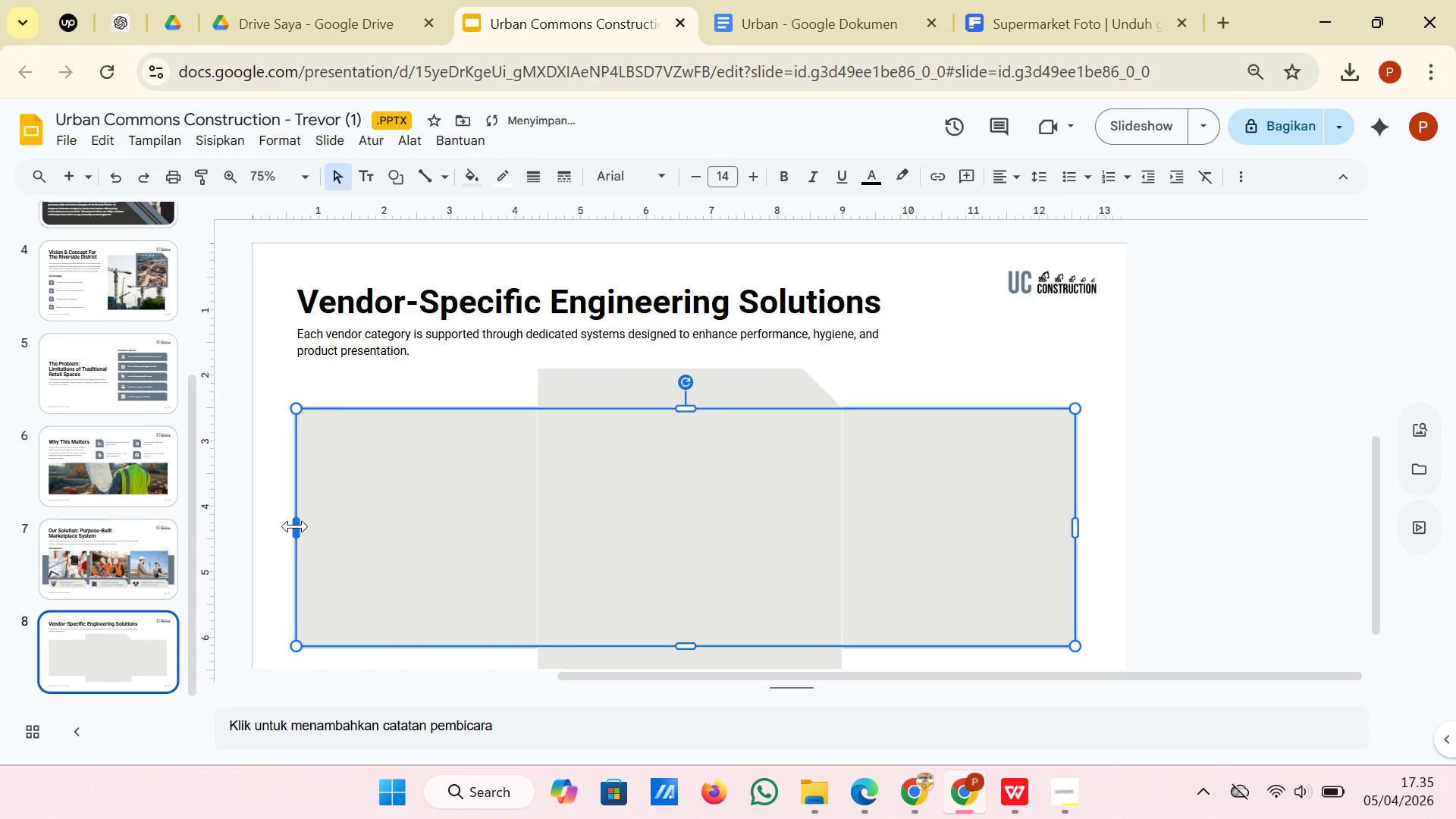 
left_click_drag(start_coordinate=[295, 526], to_coordinate=[299, 526])
 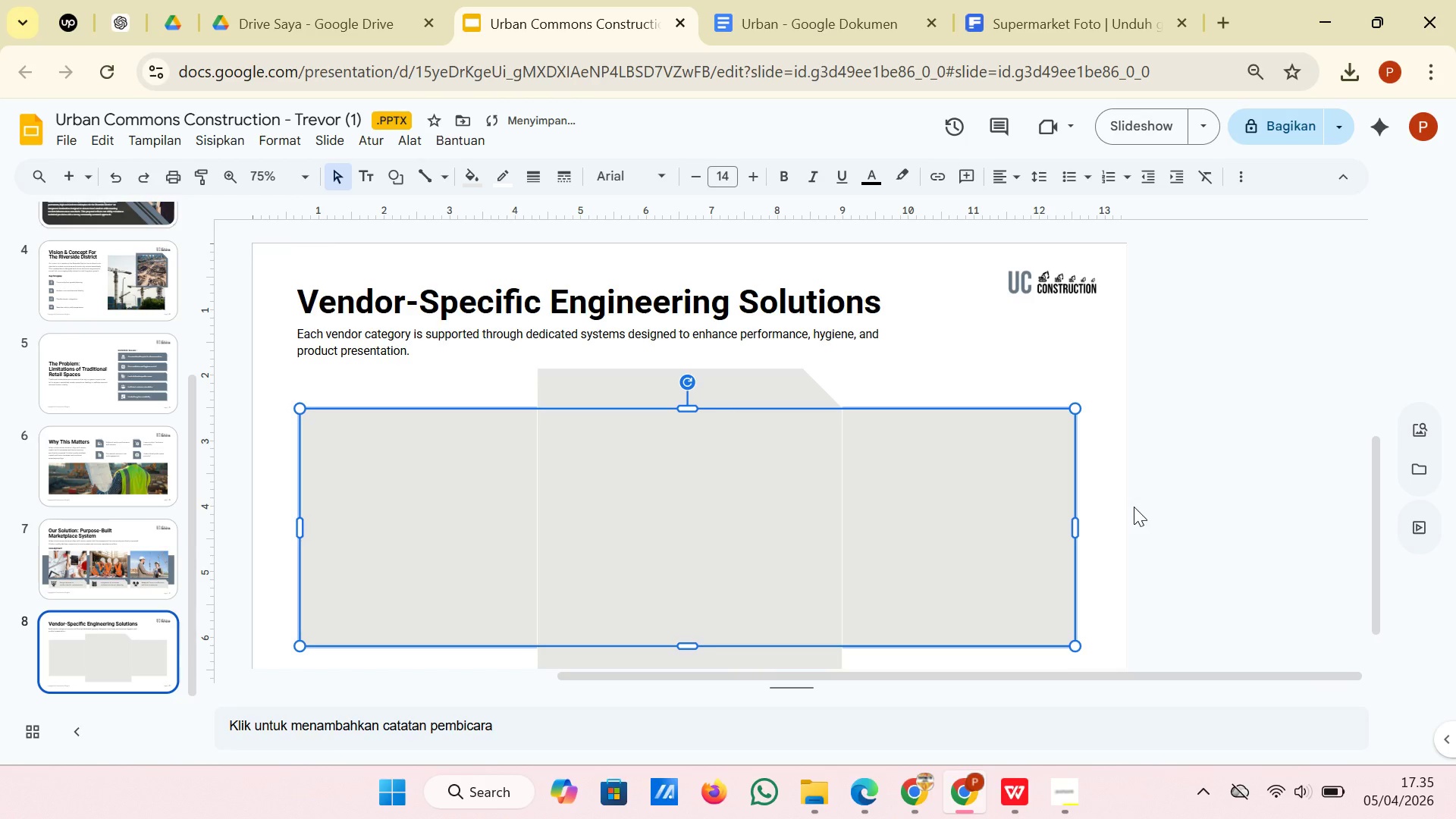 
left_click([1166, 503])
 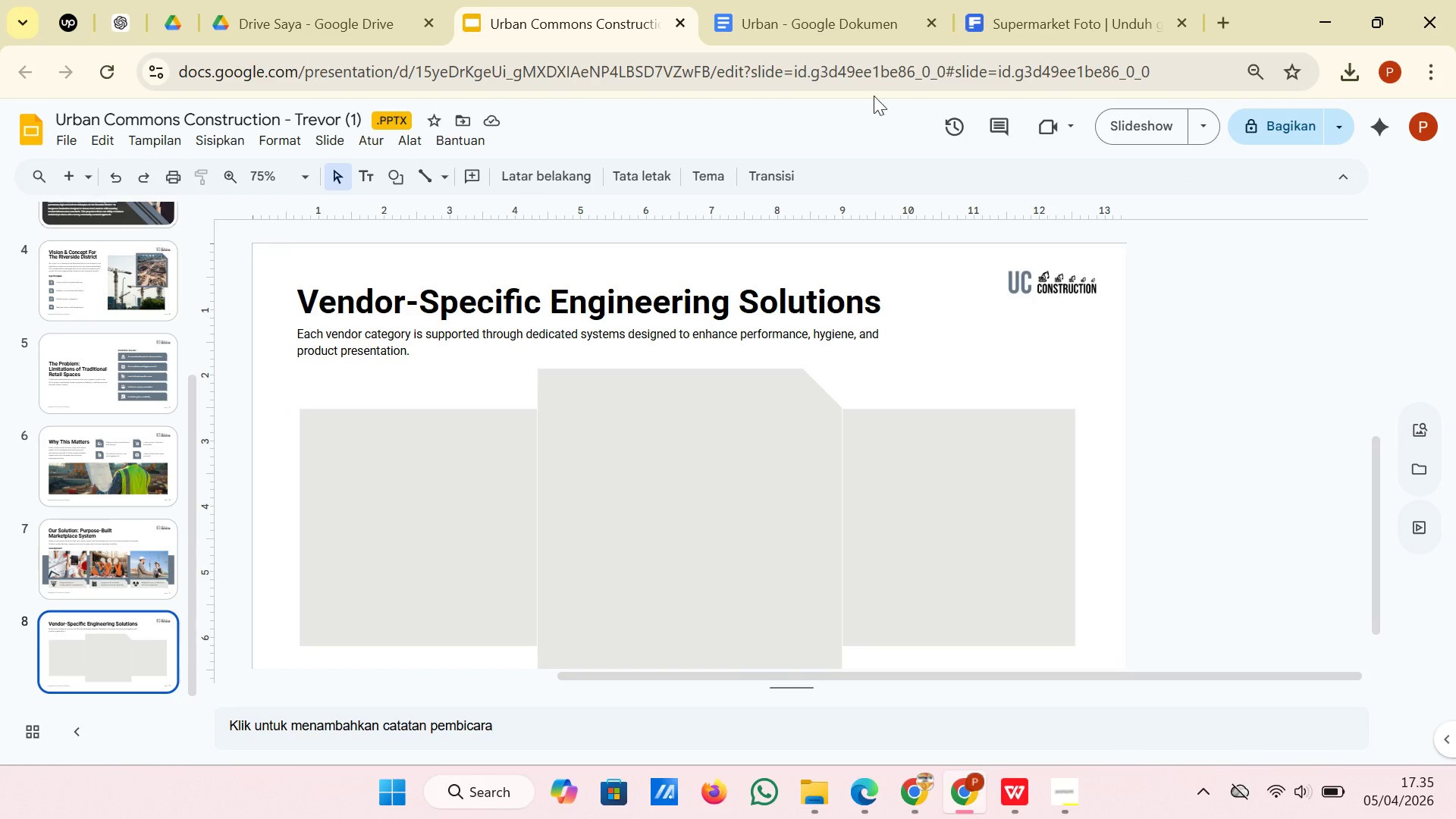 
wait(6.5)
 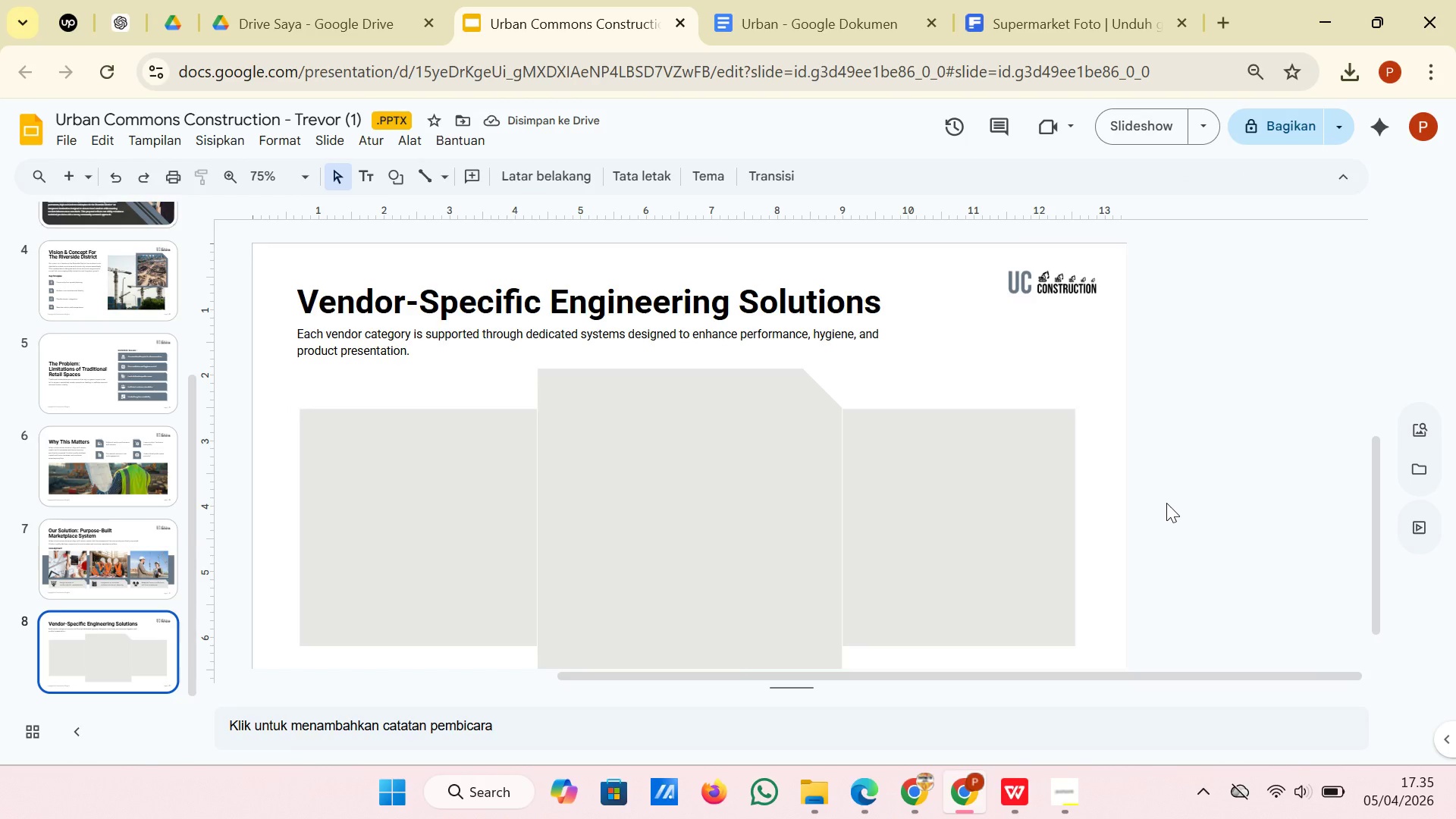 
left_click([839, 31])
 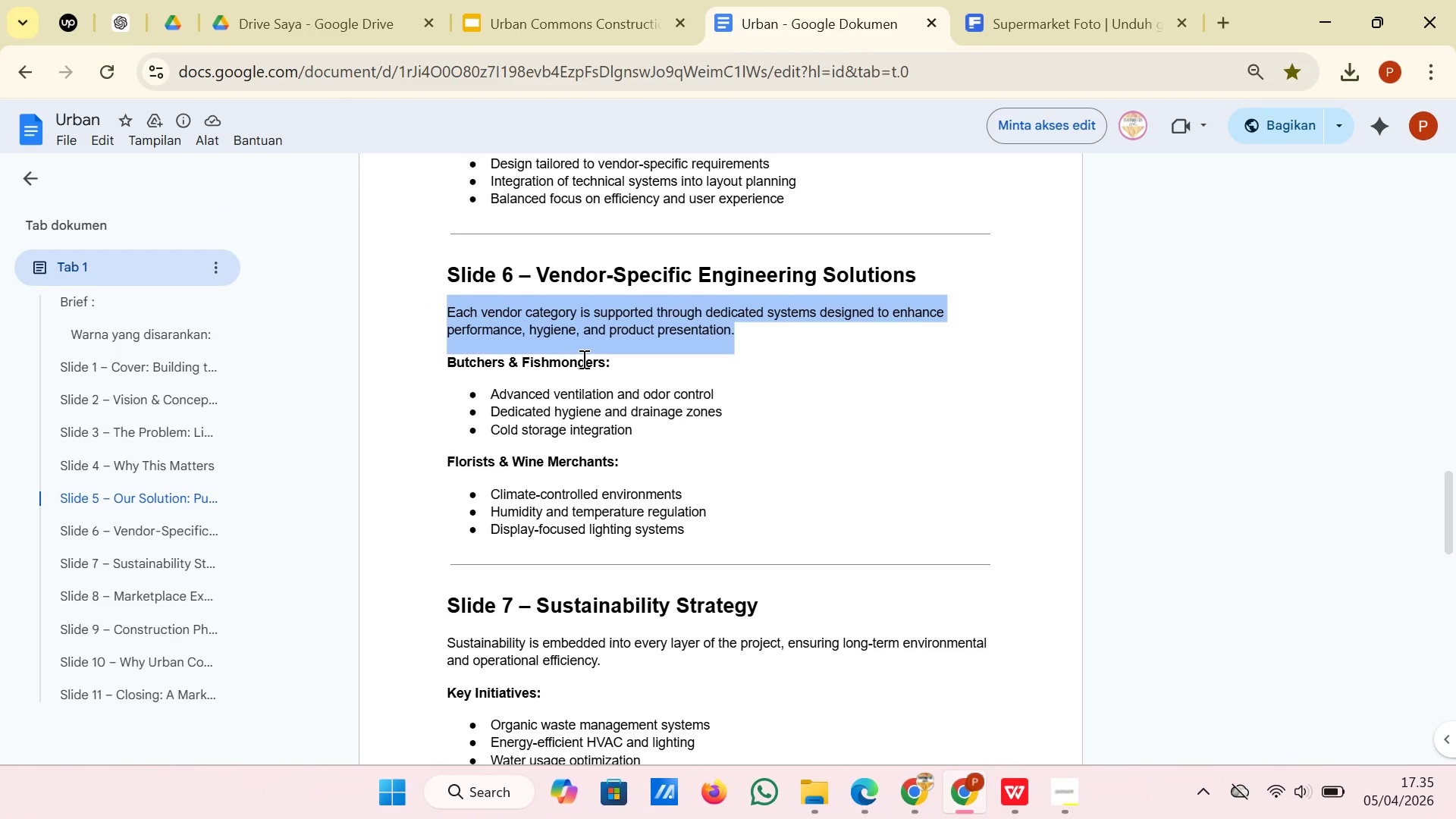 
left_click([582, 359])
 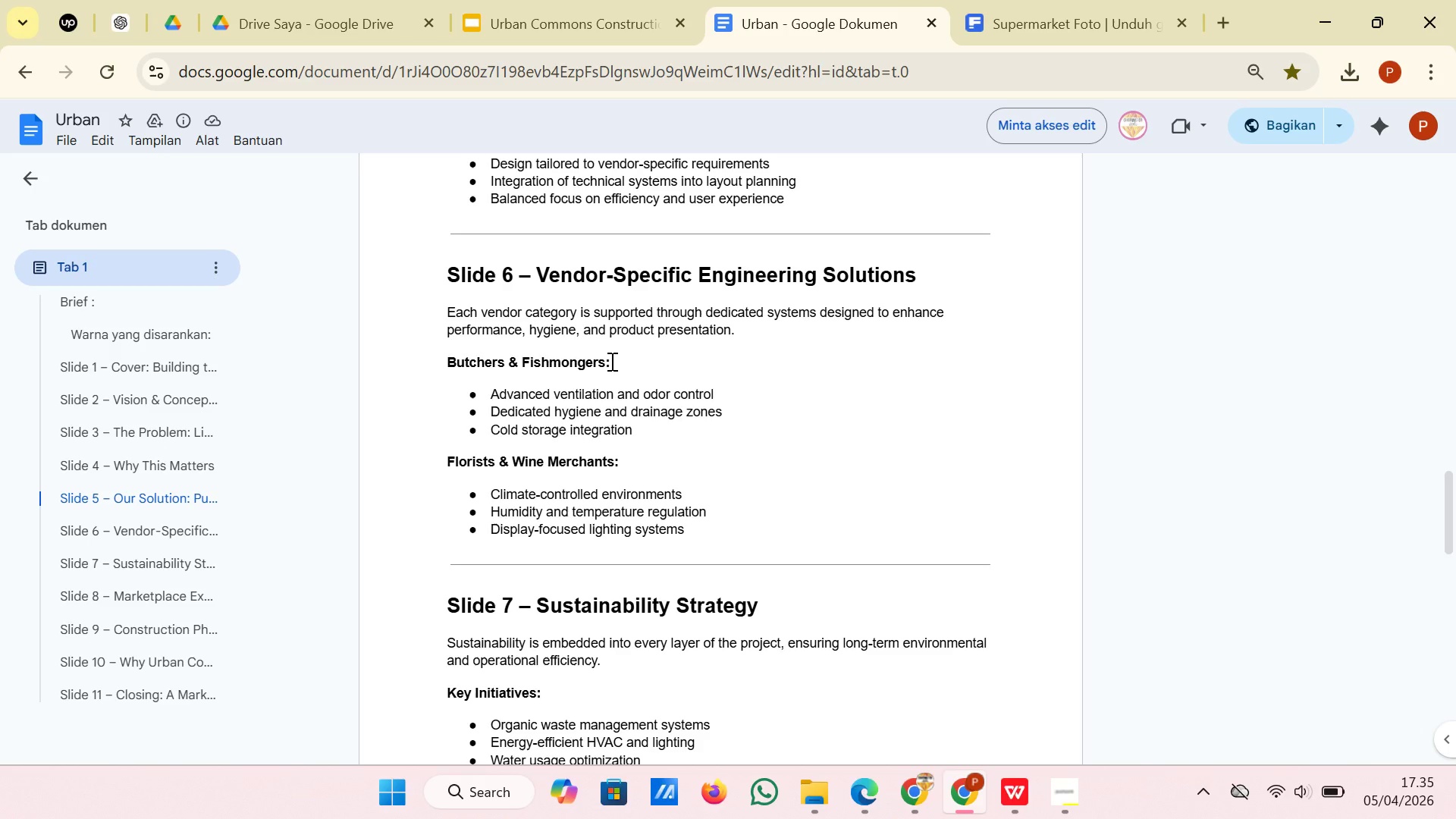 
left_click_drag(start_coordinate=[611, 361], to_coordinate=[438, 362])
 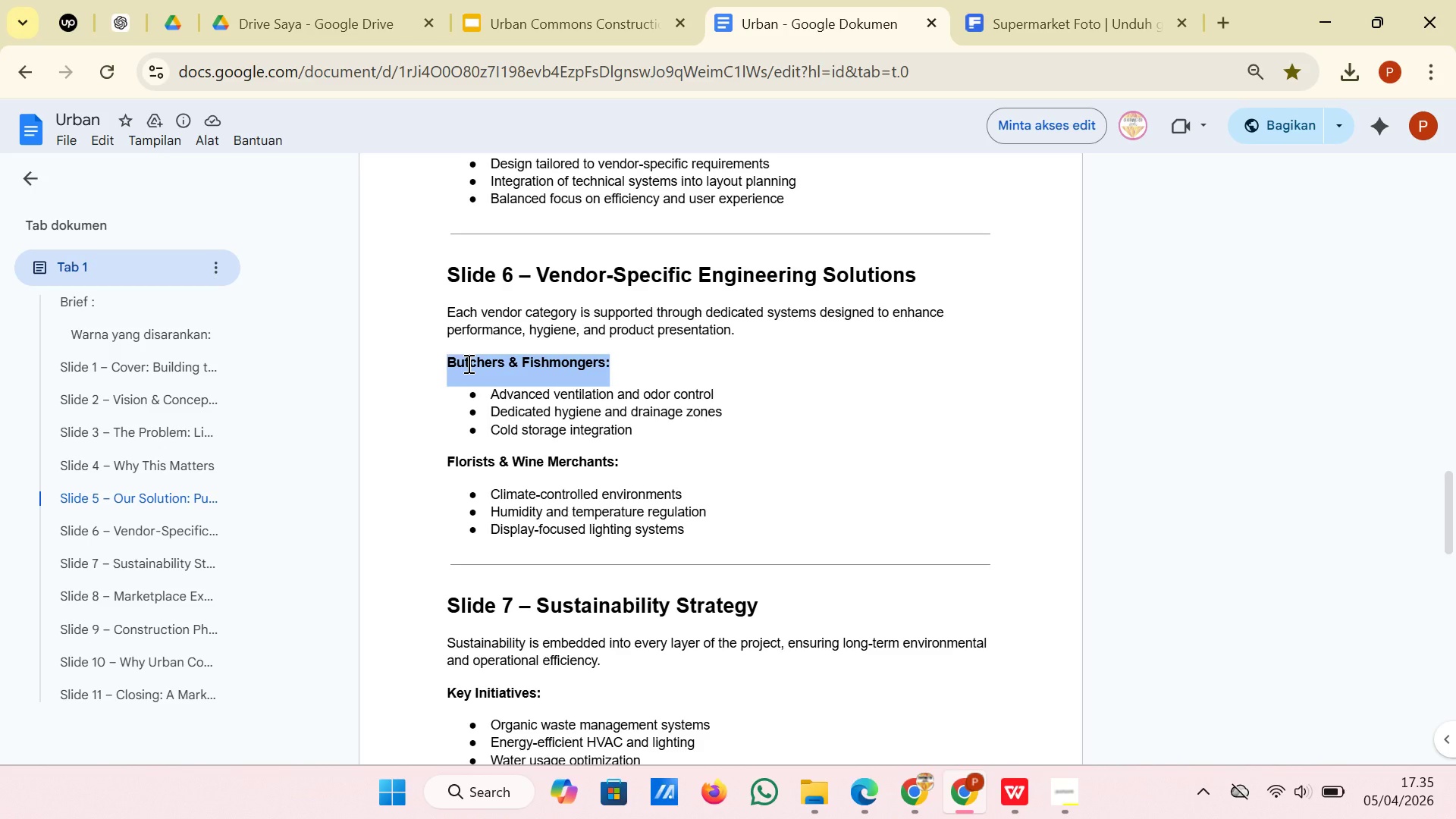 
right_click([468, 363])
 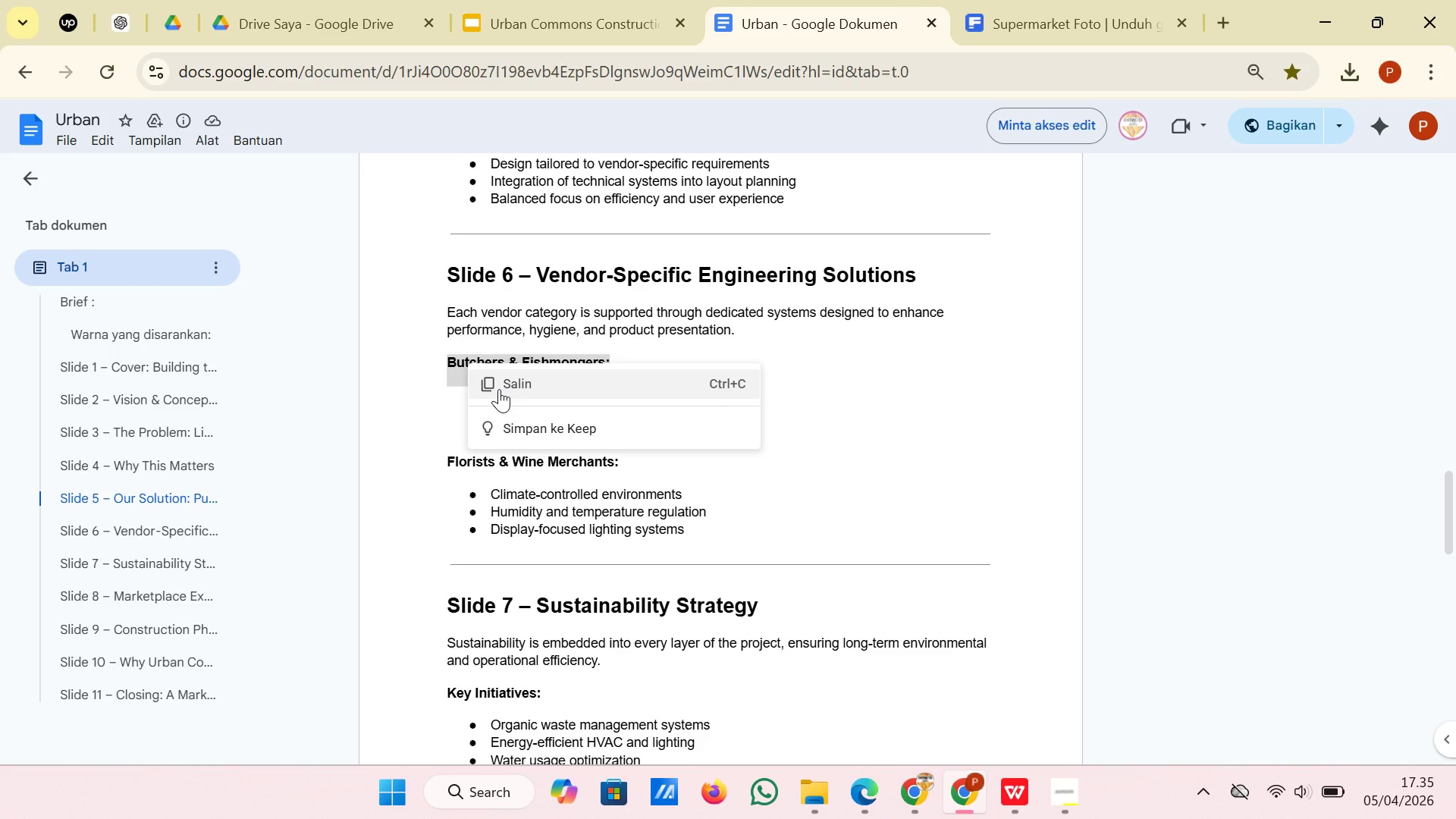 
left_click([499, 389])
 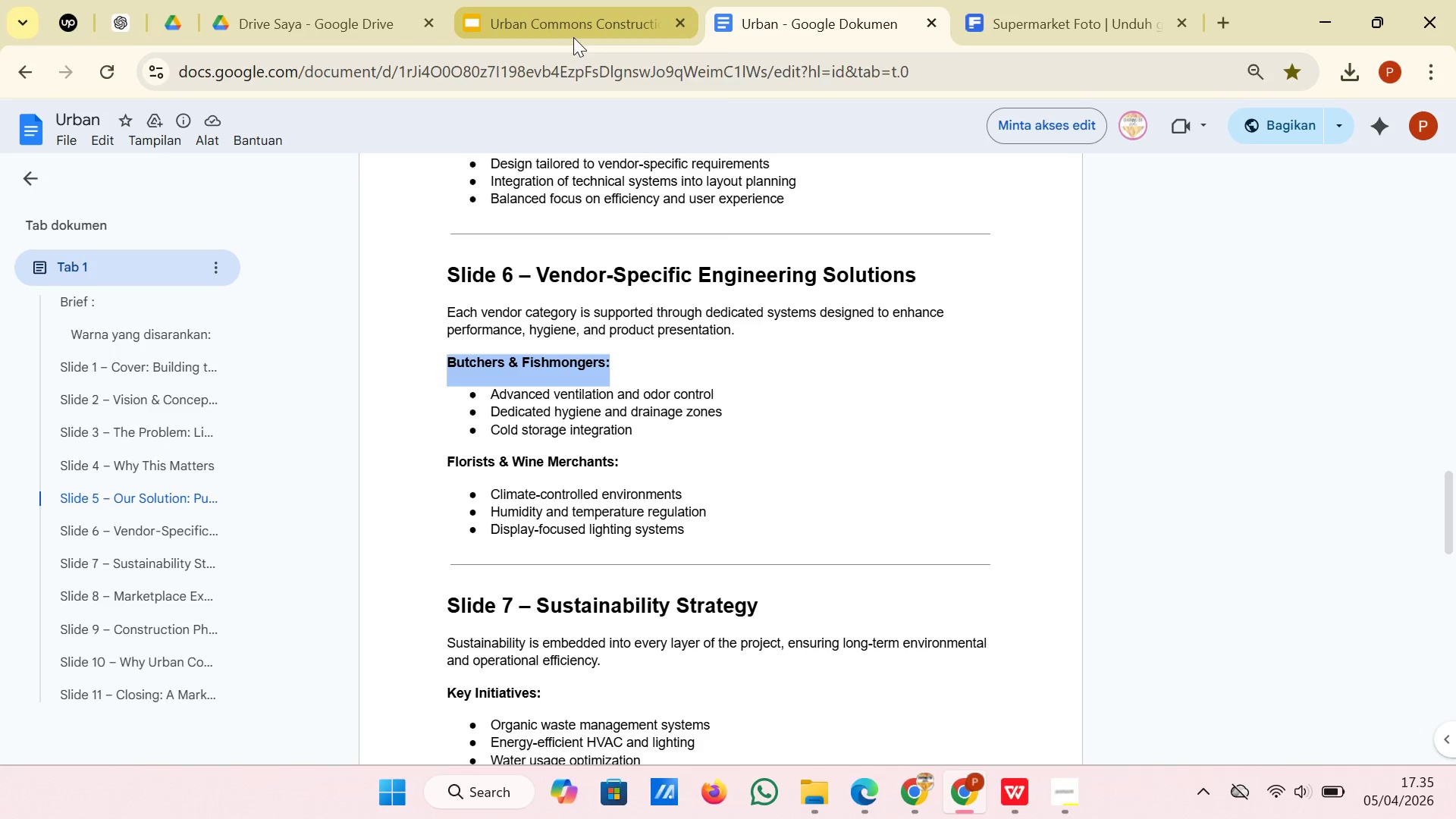 
left_click([573, 34])
 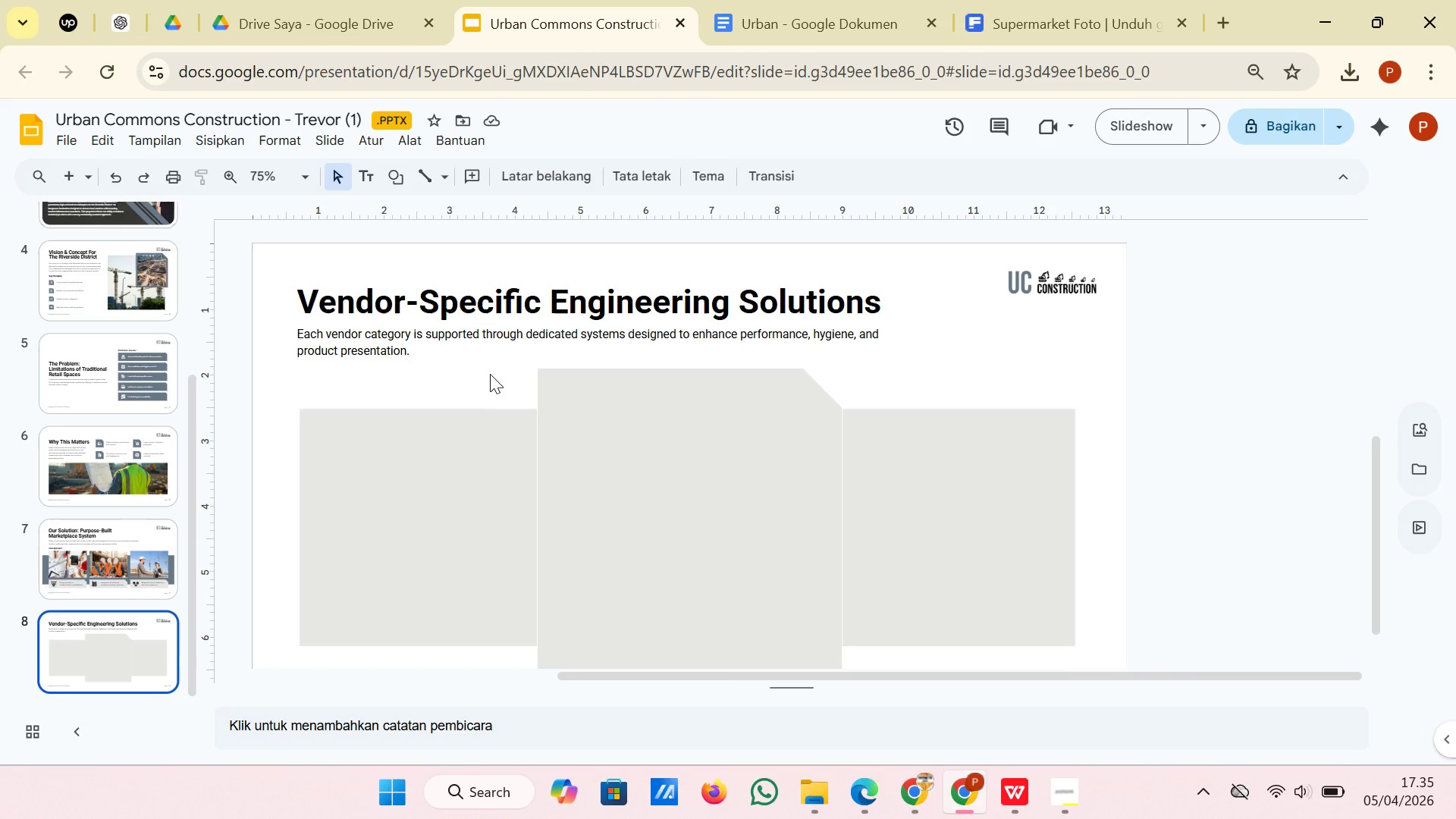 
right_click([490, 374])
 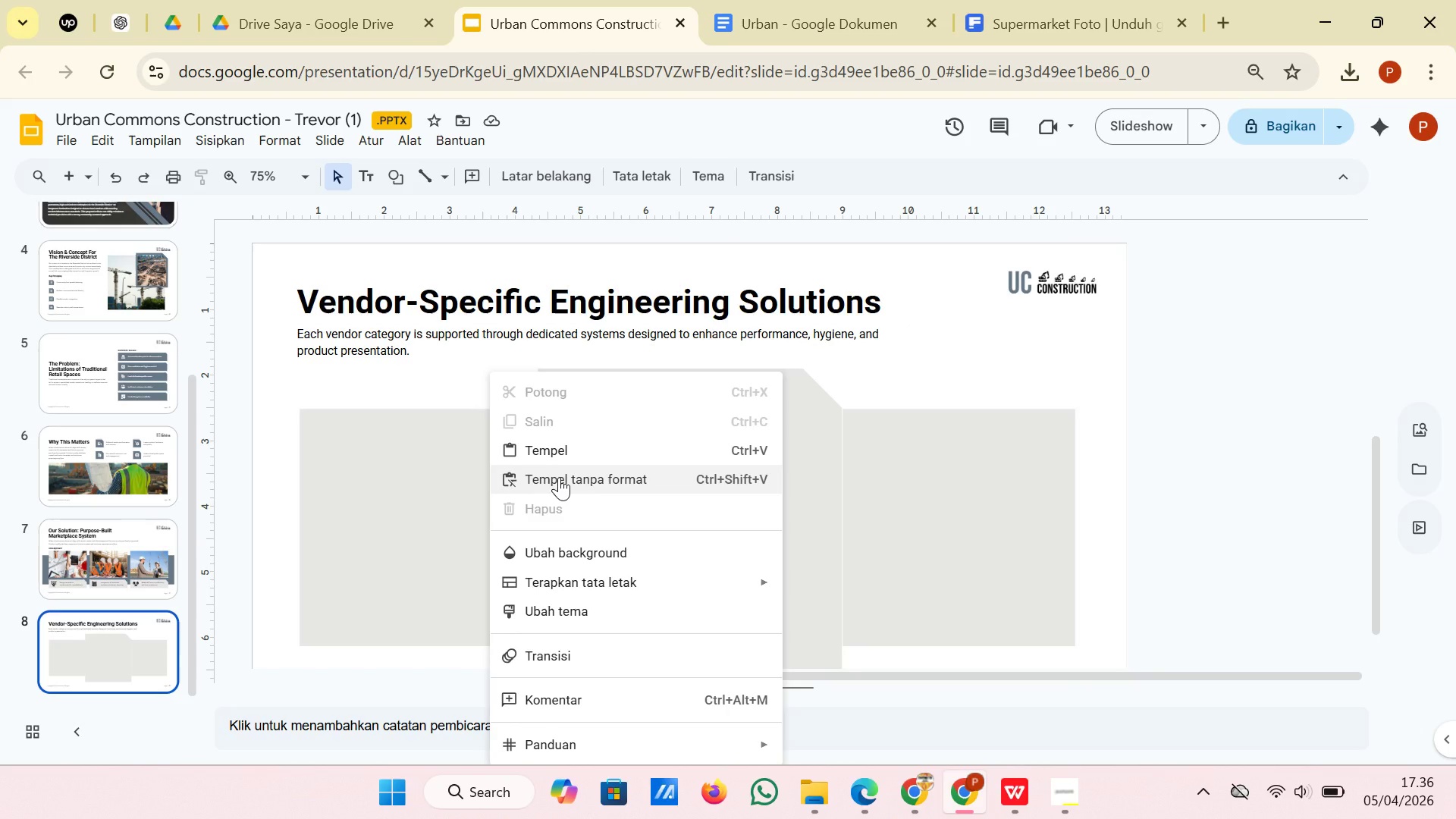 
left_click([559, 477])
 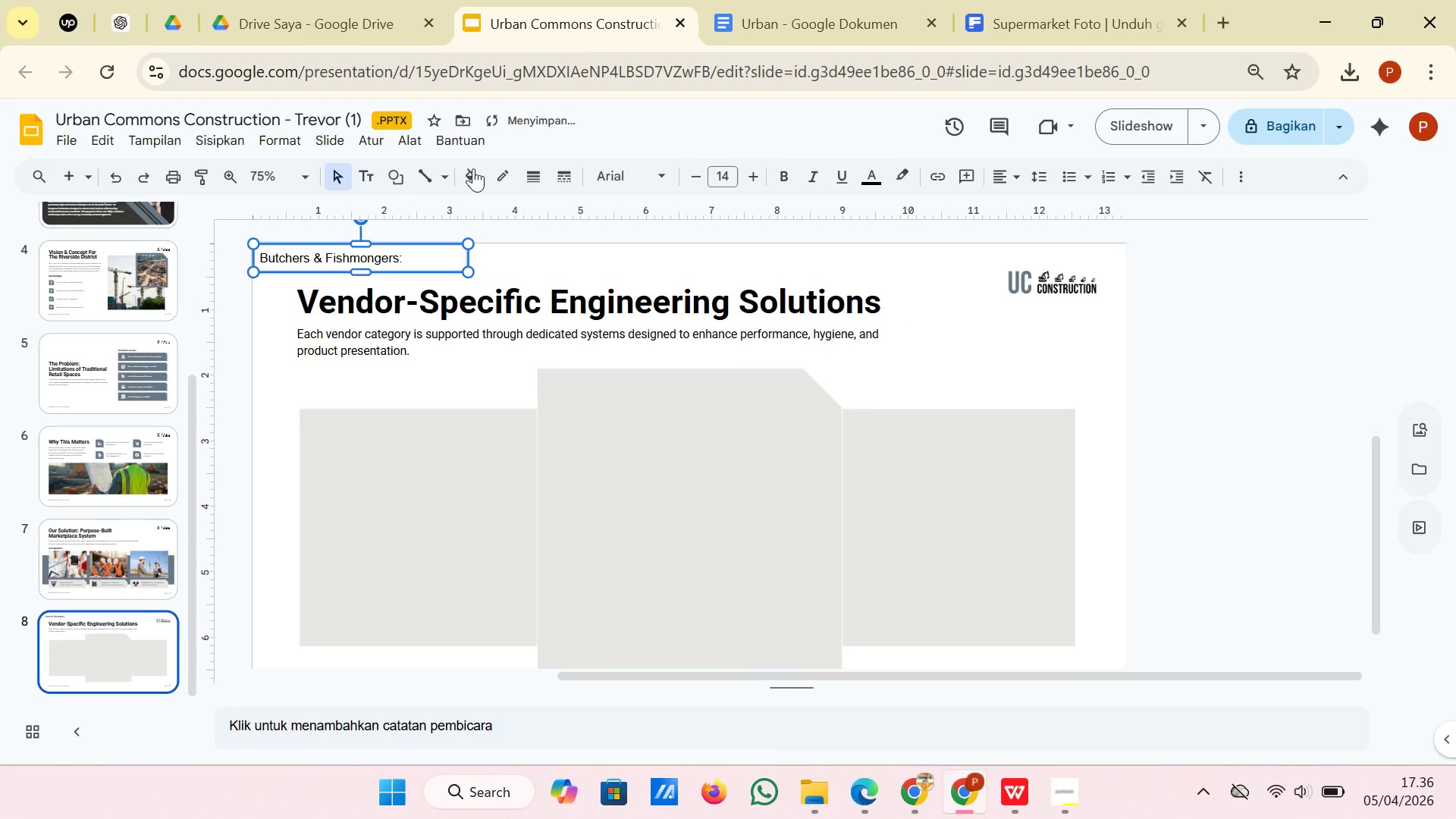 
left_click([635, 179])
 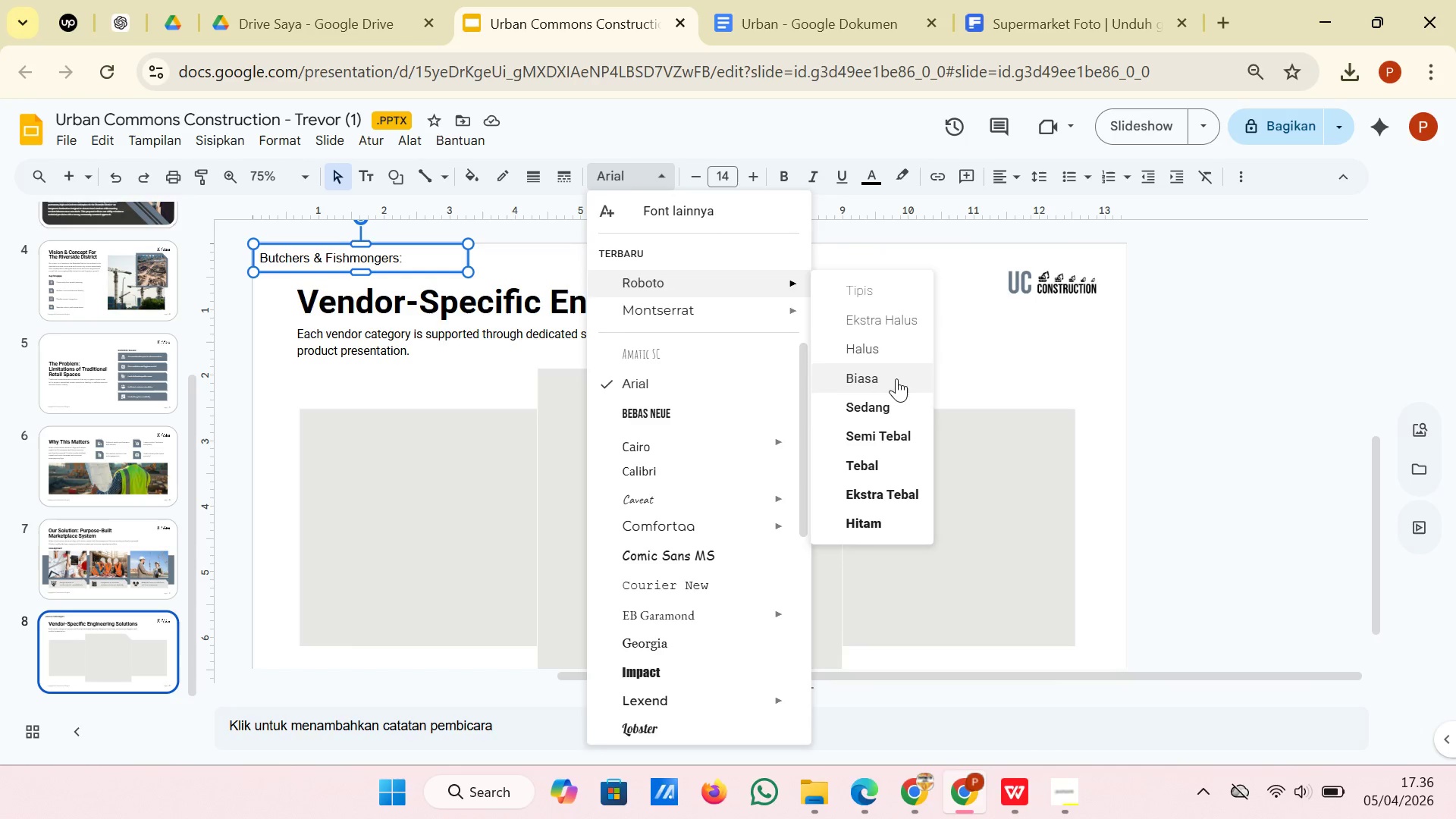 
left_click([898, 428])
 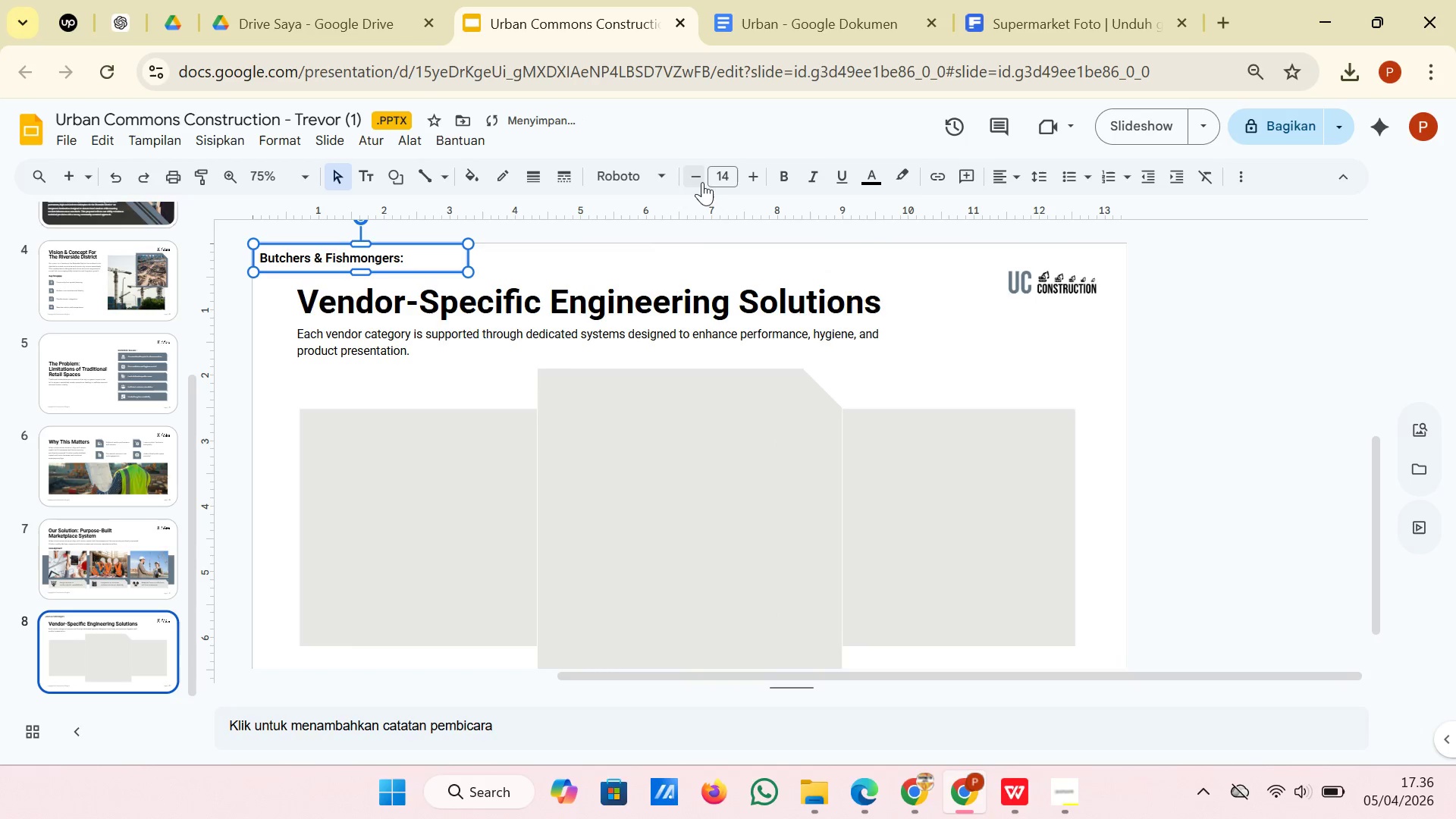 
left_click([695, 173])
 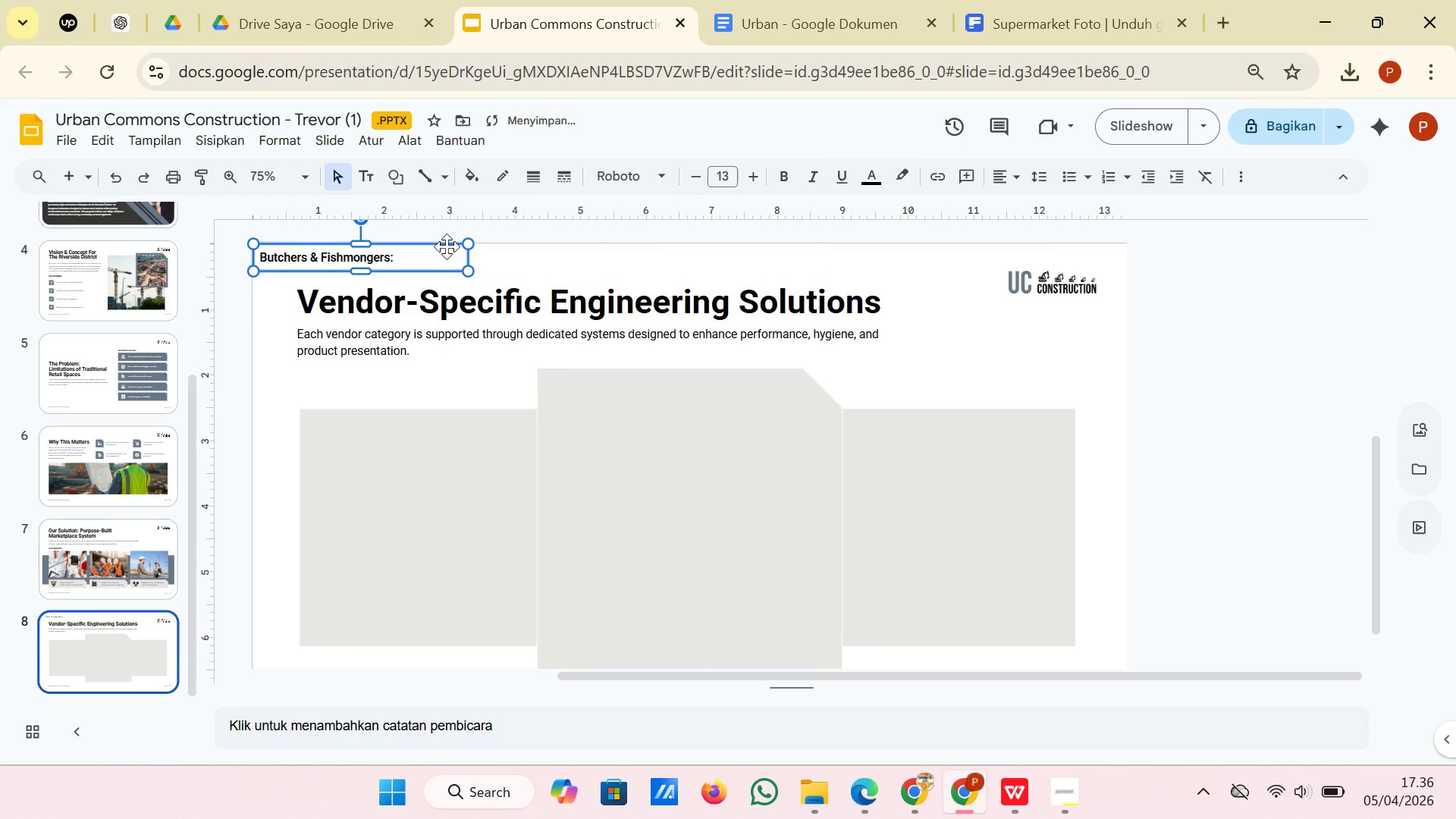 
left_click_drag(start_coordinate=[447, 249], to_coordinate=[488, 383])
 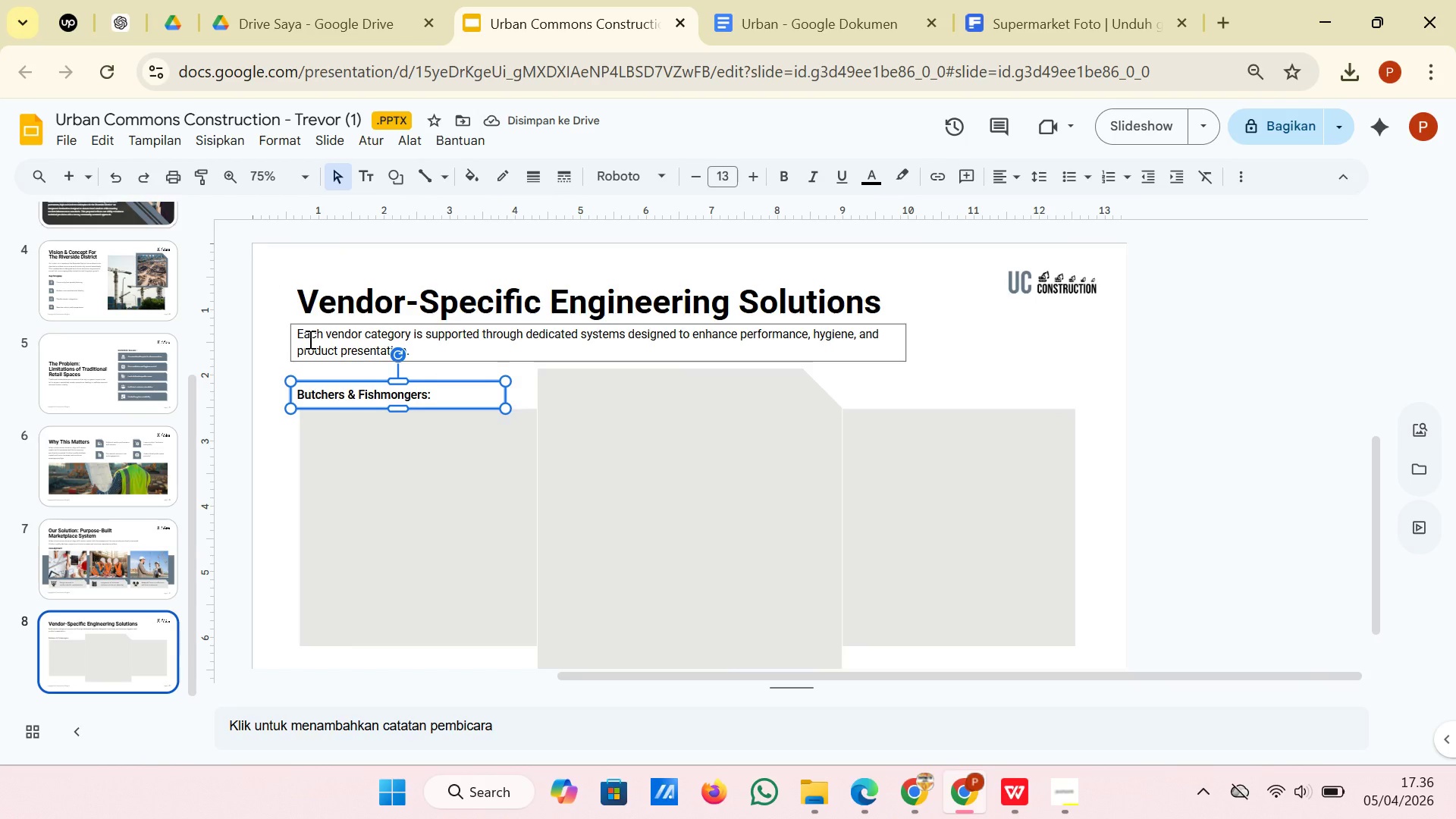 
wait(7.45)
 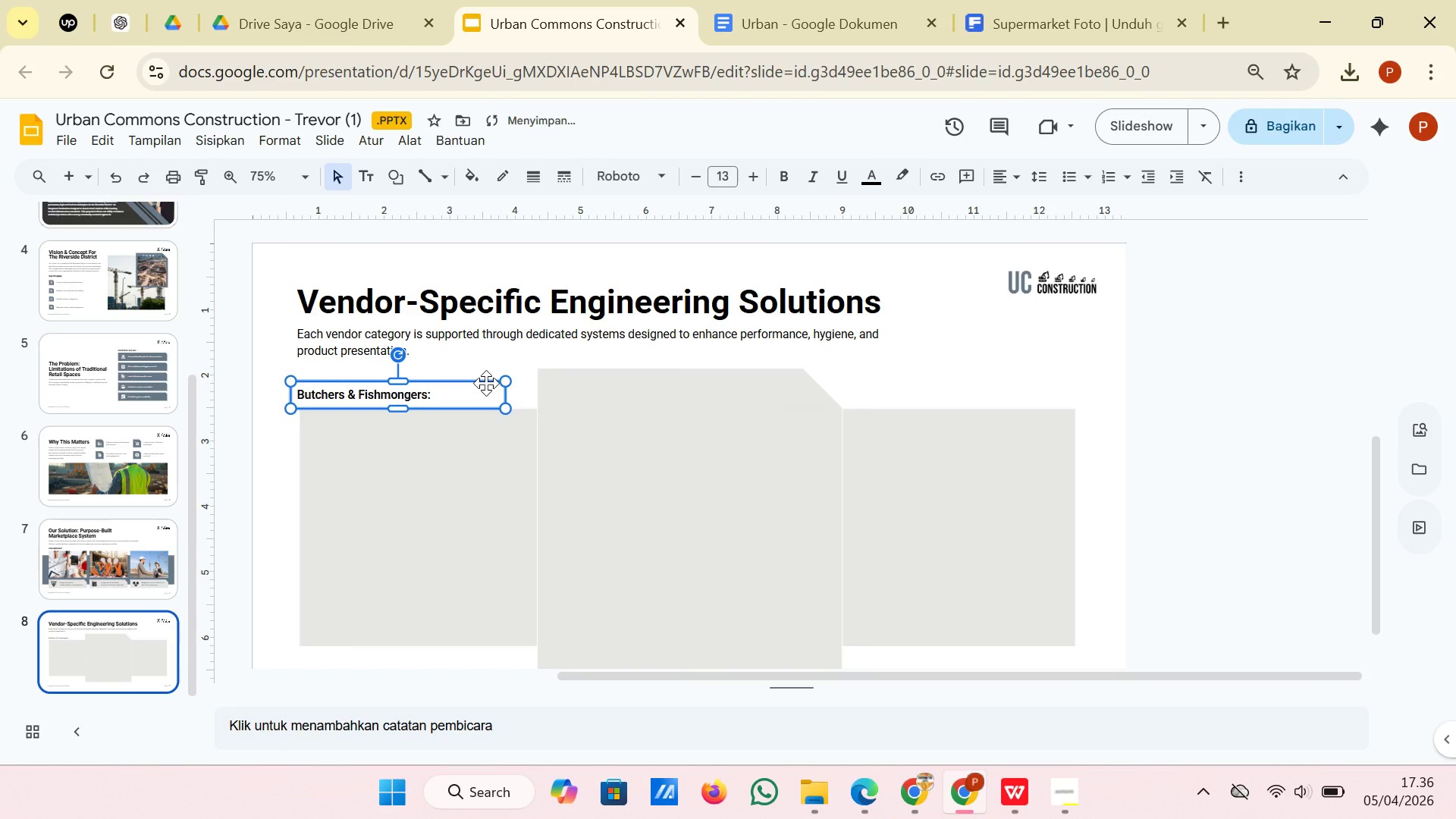 
left_click([272, 437])
 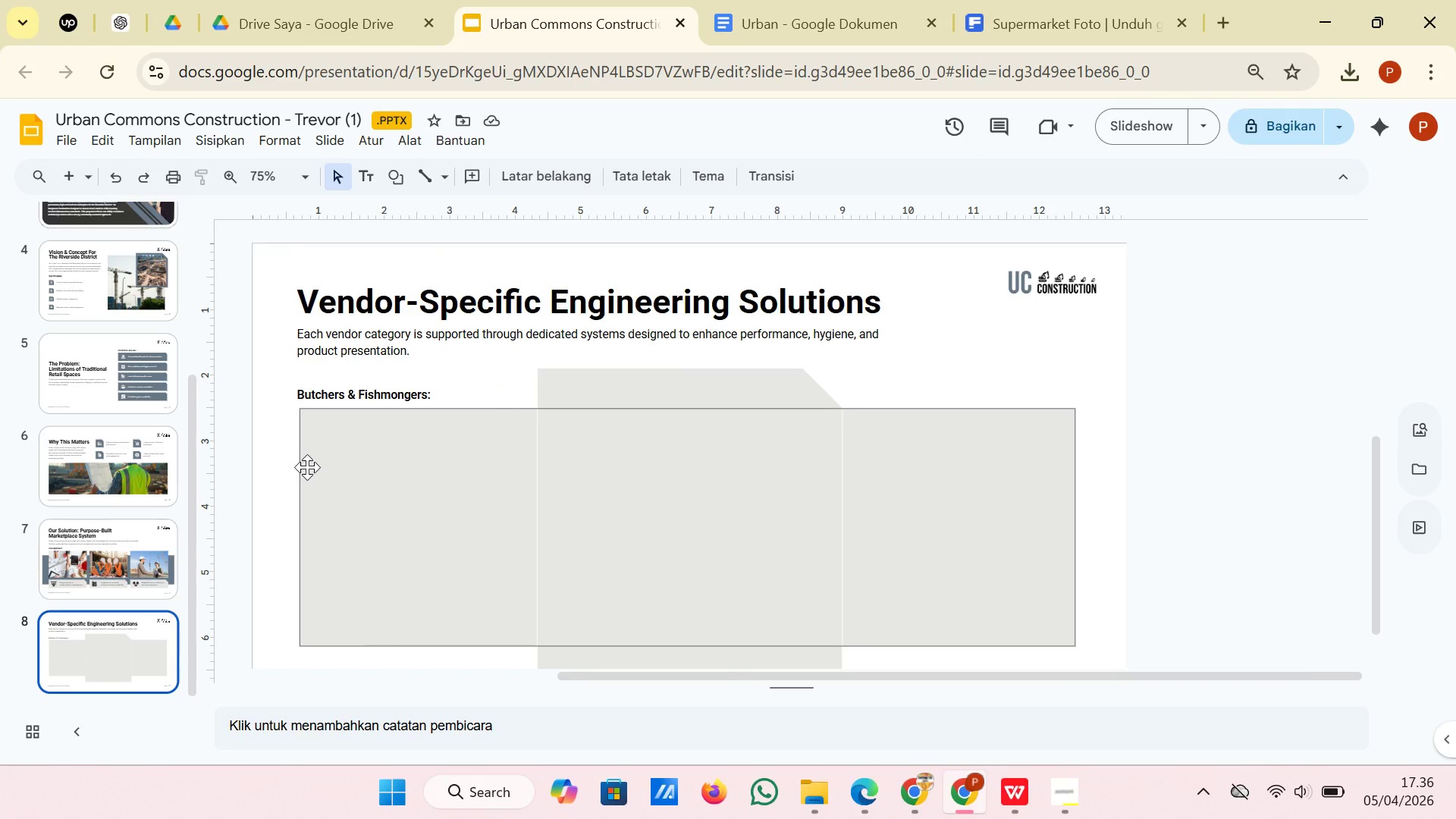 
left_click([312, 469])
 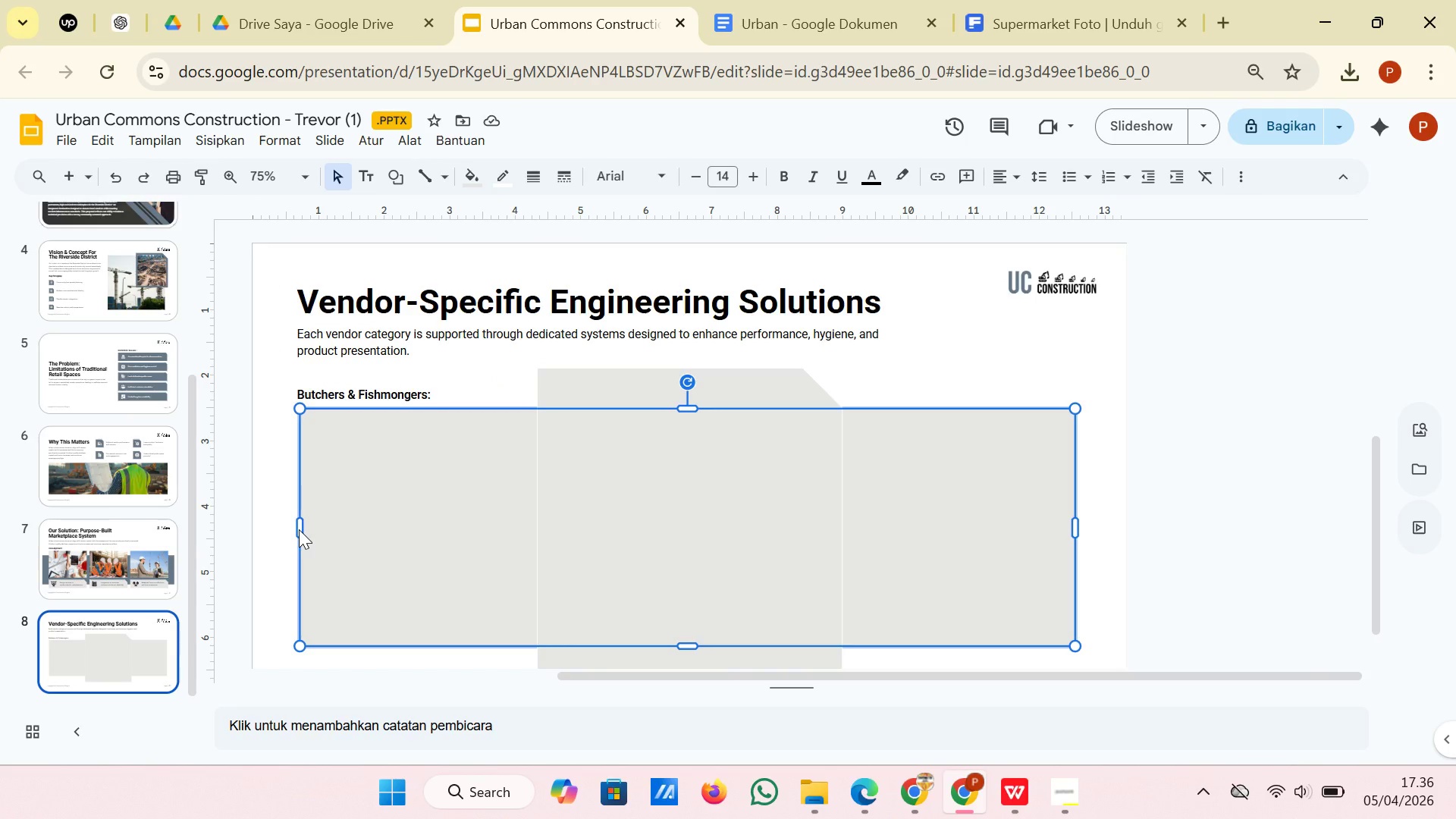 
left_click_drag(start_coordinate=[299, 529], to_coordinate=[295, 529])
 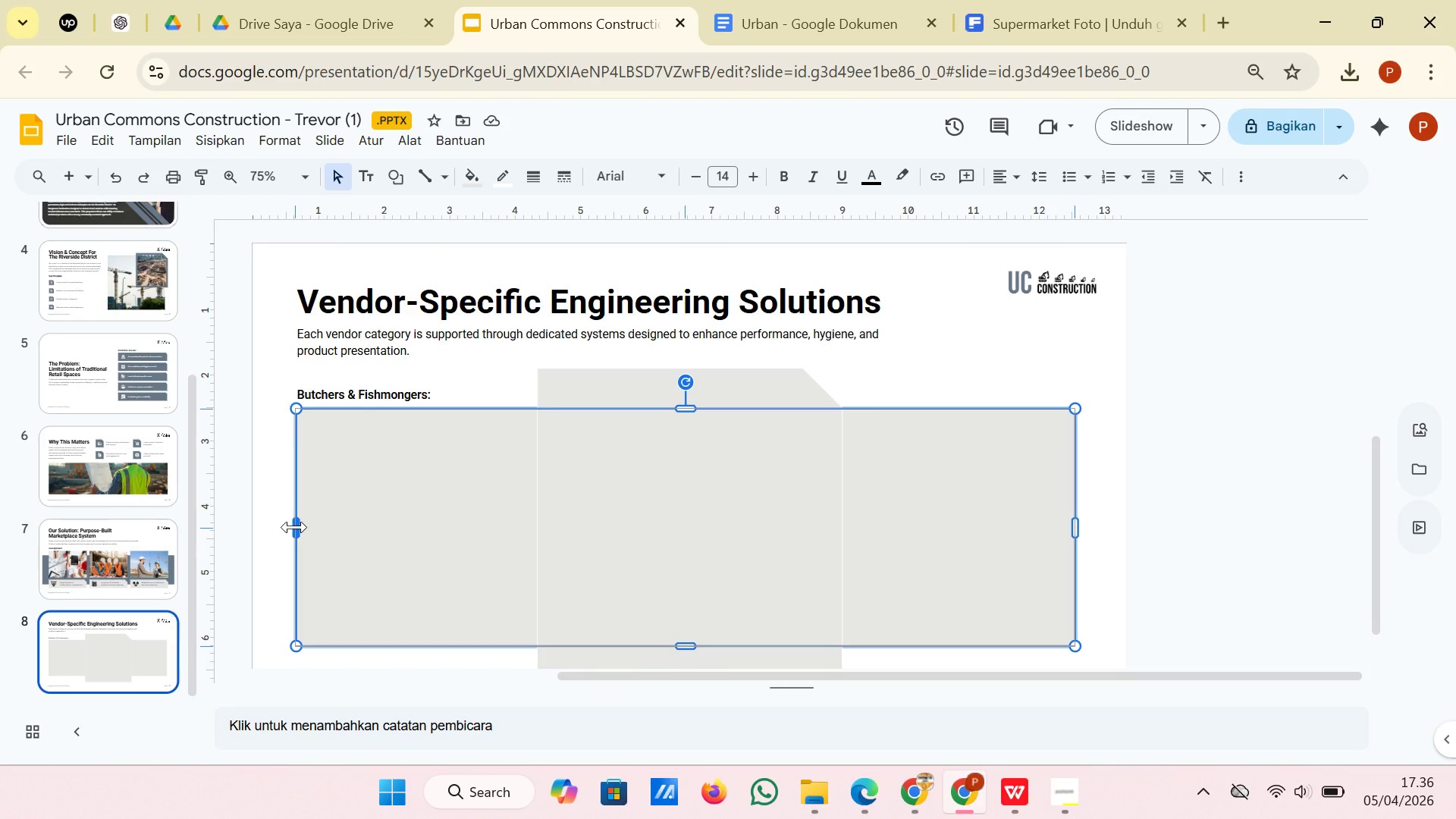 
wait(7.41)
 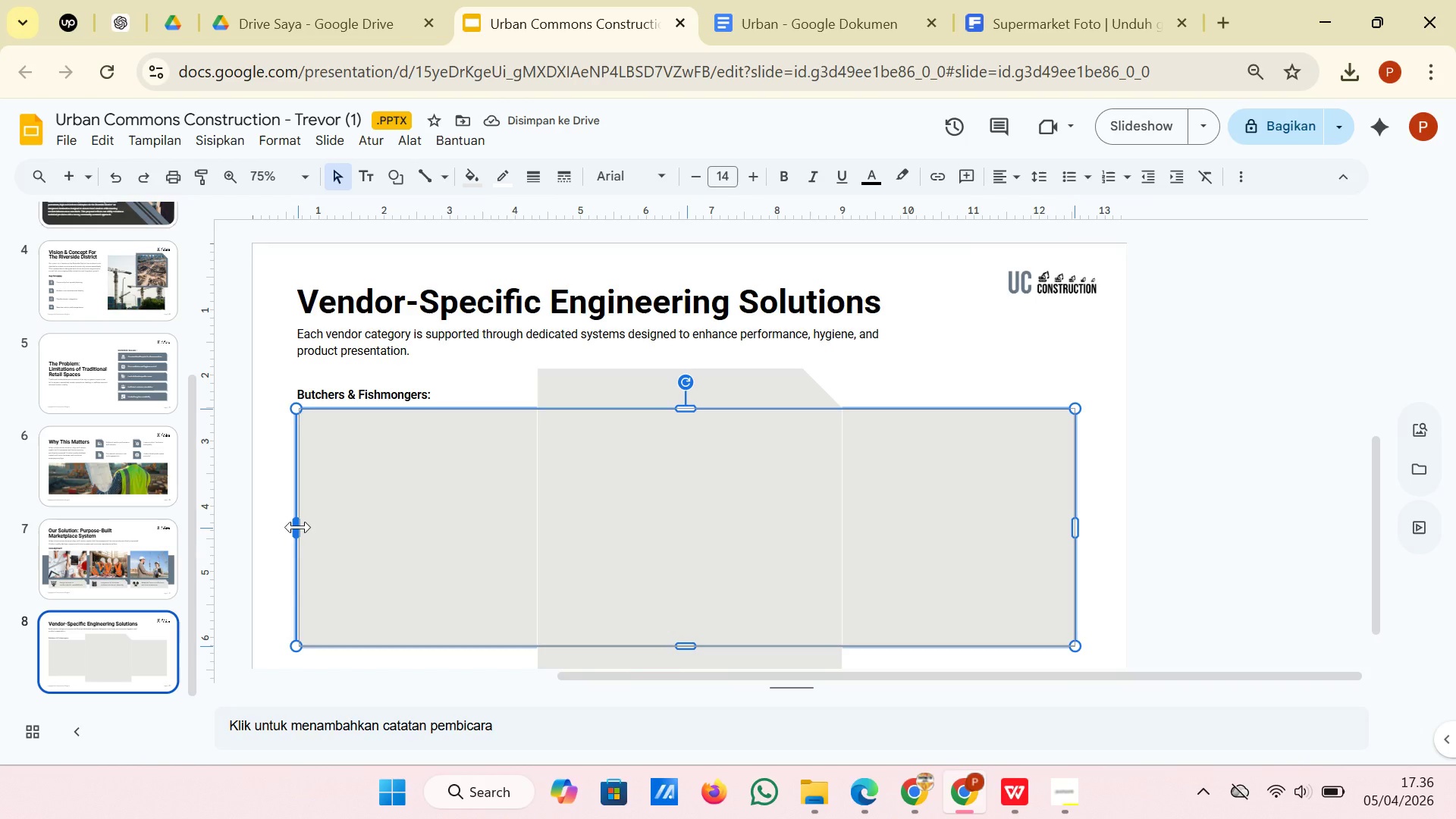 
left_click([297, 526])
 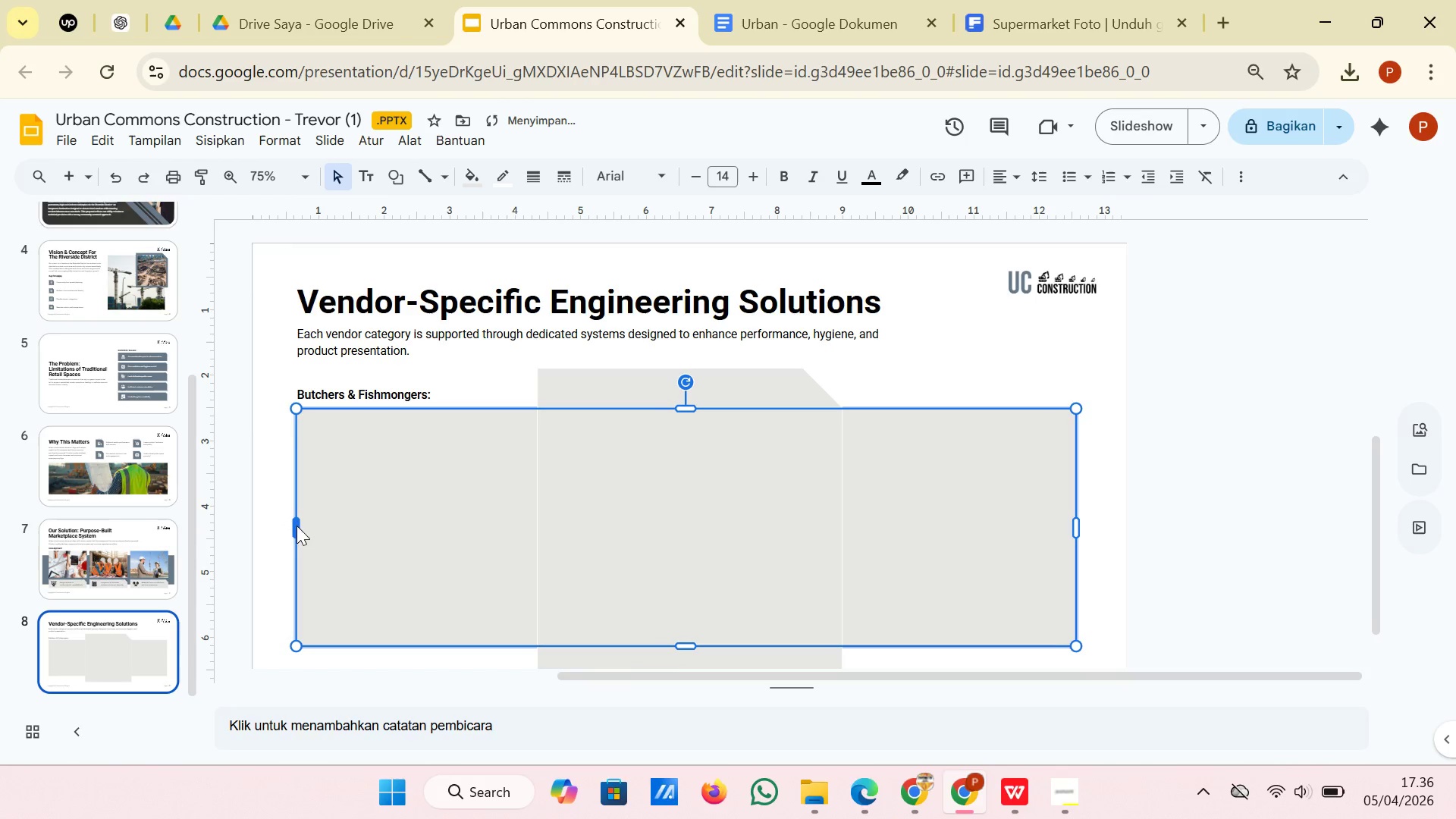 
key(ArrowRight)
 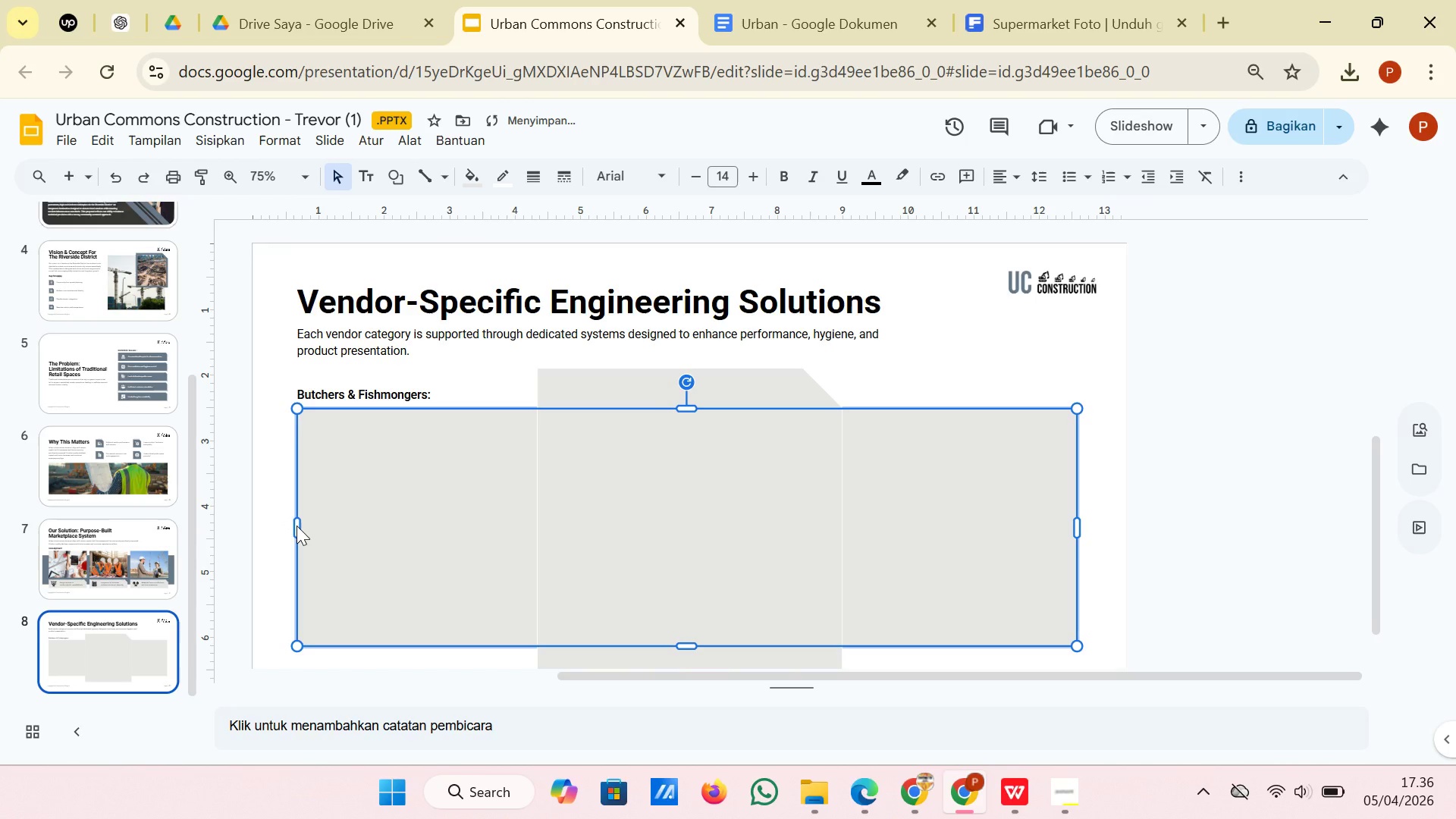 
key(ArrowRight)
 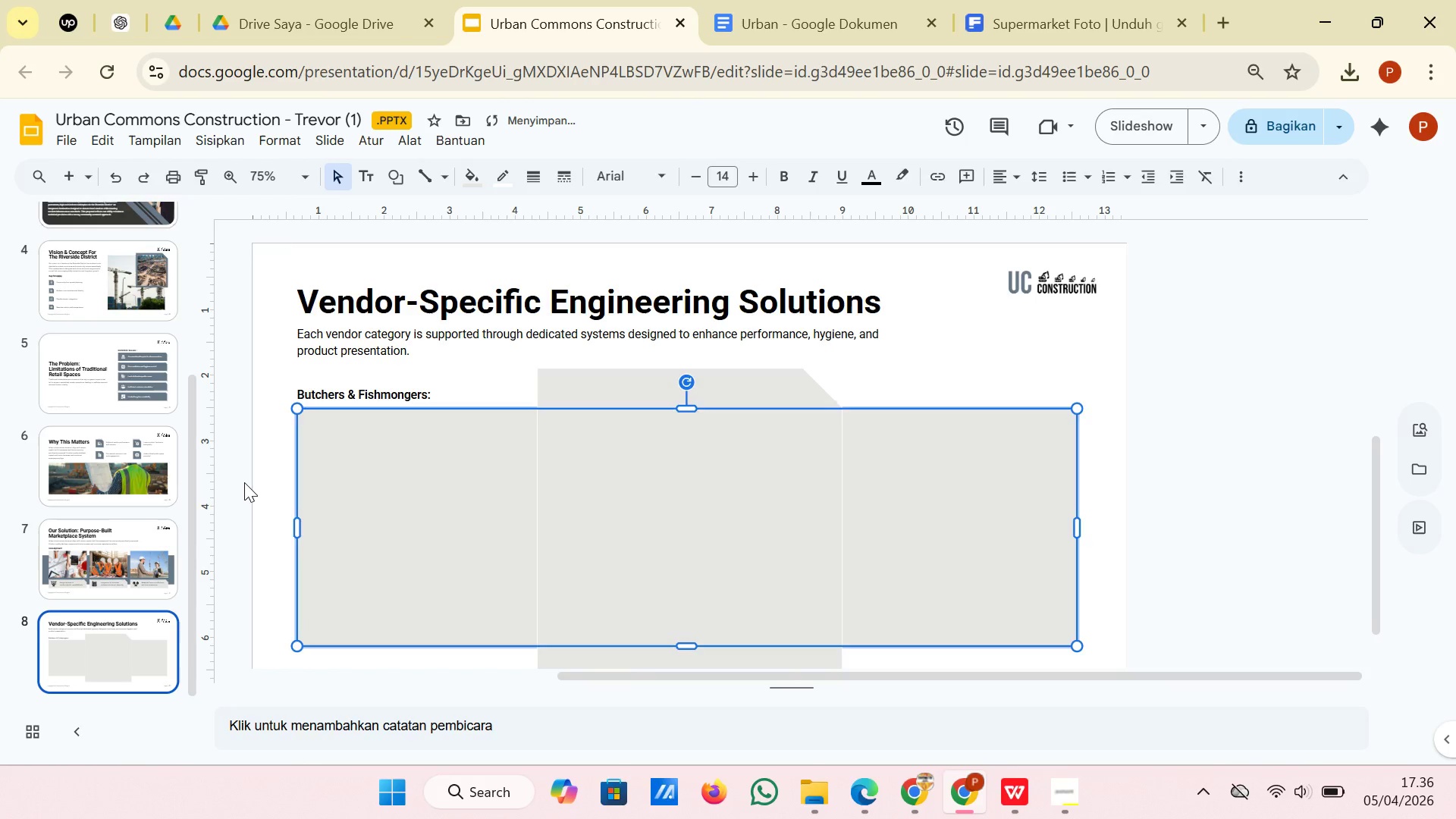 
left_click([244, 482])
 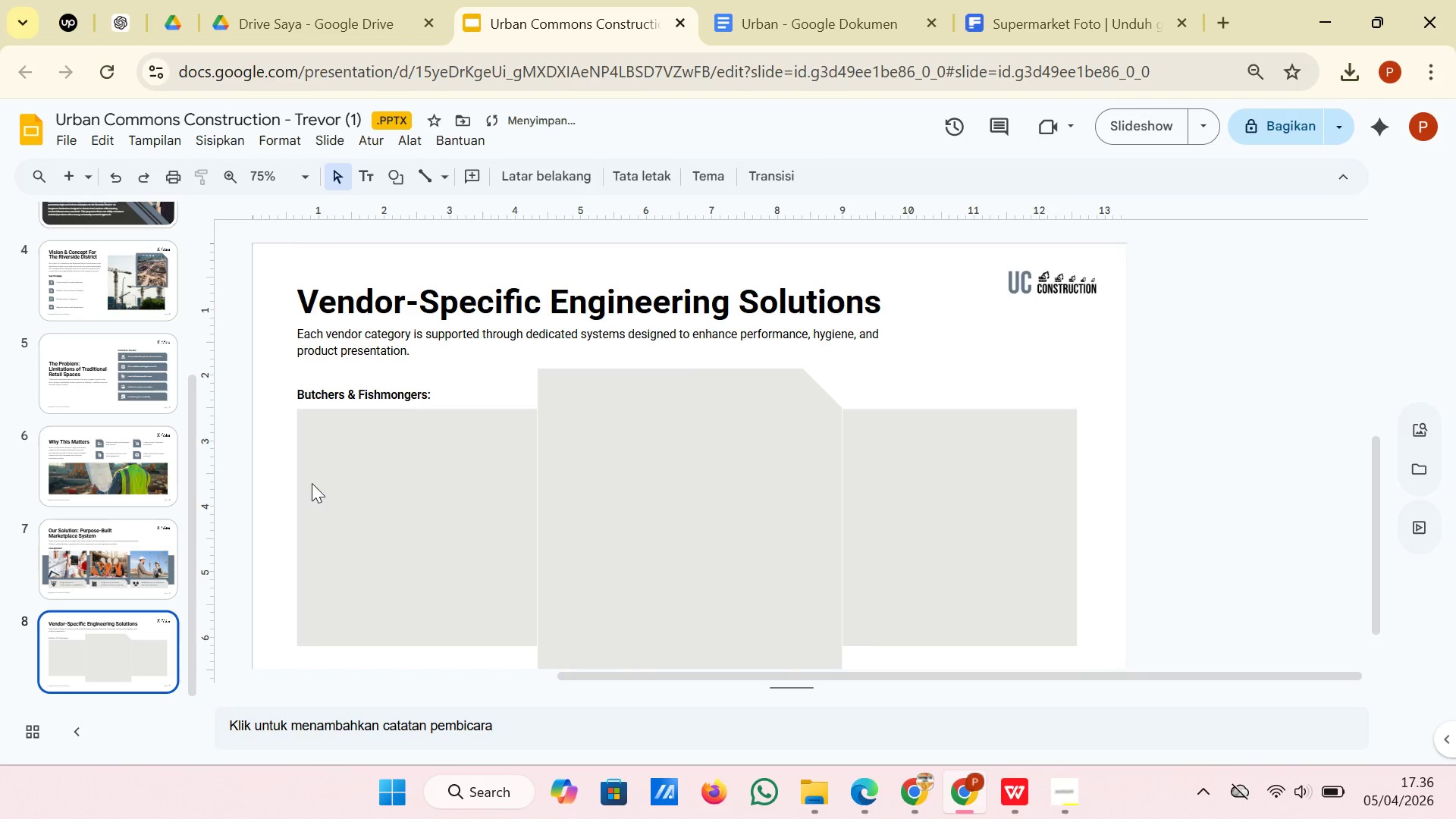 
left_click([329, 483])
 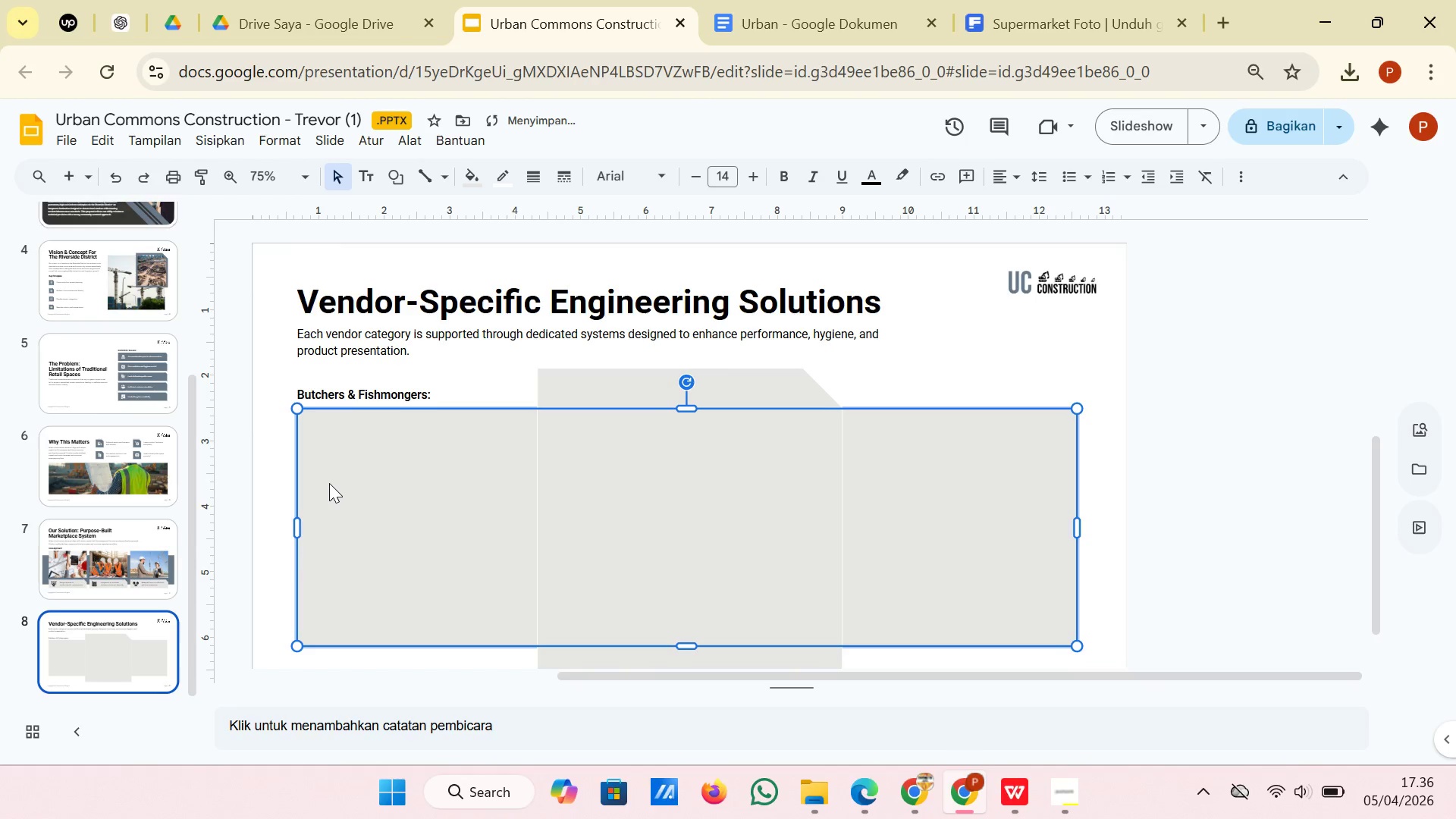 
key(ArrowRight)
 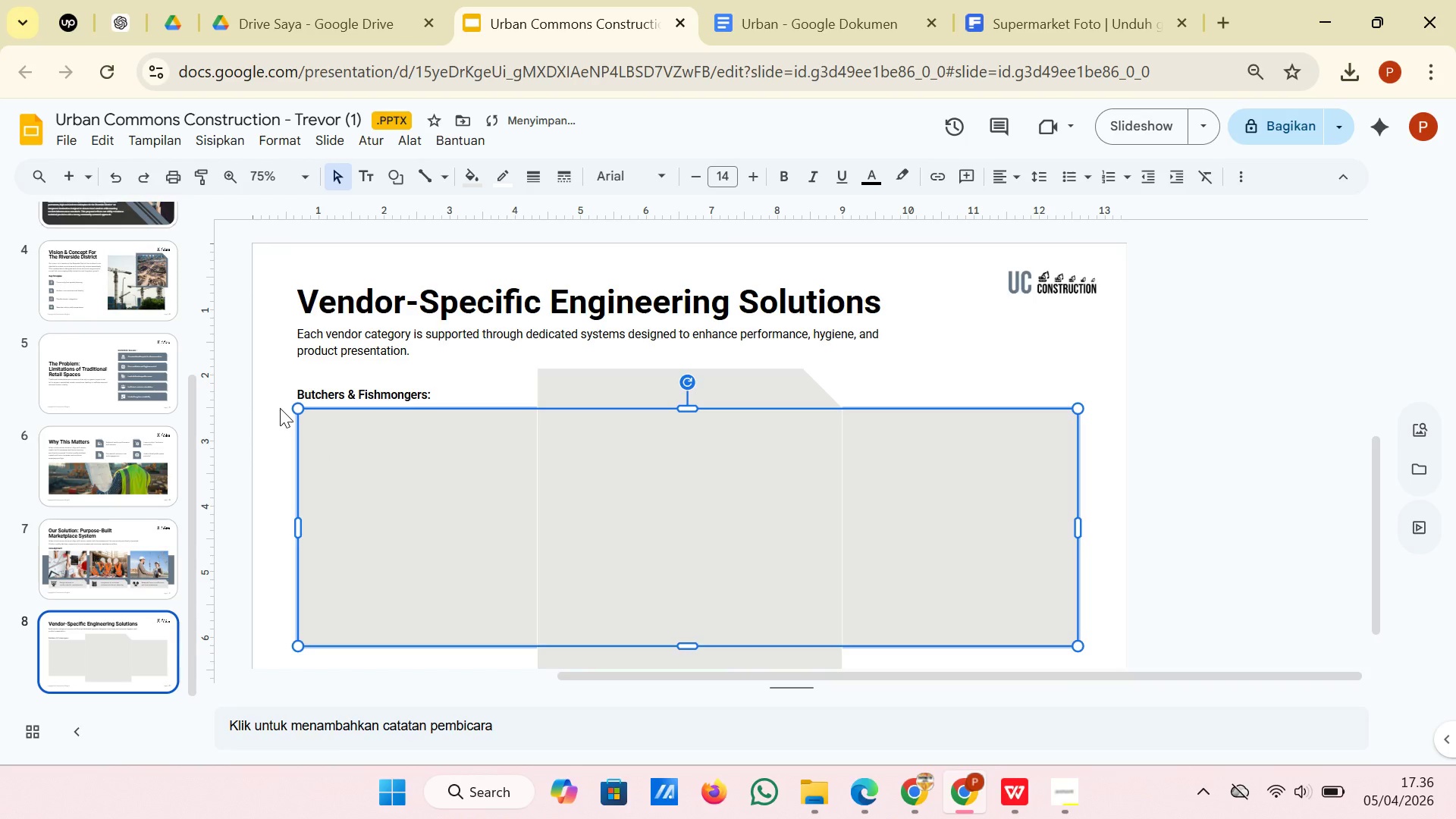 
left_click([279, 402])
 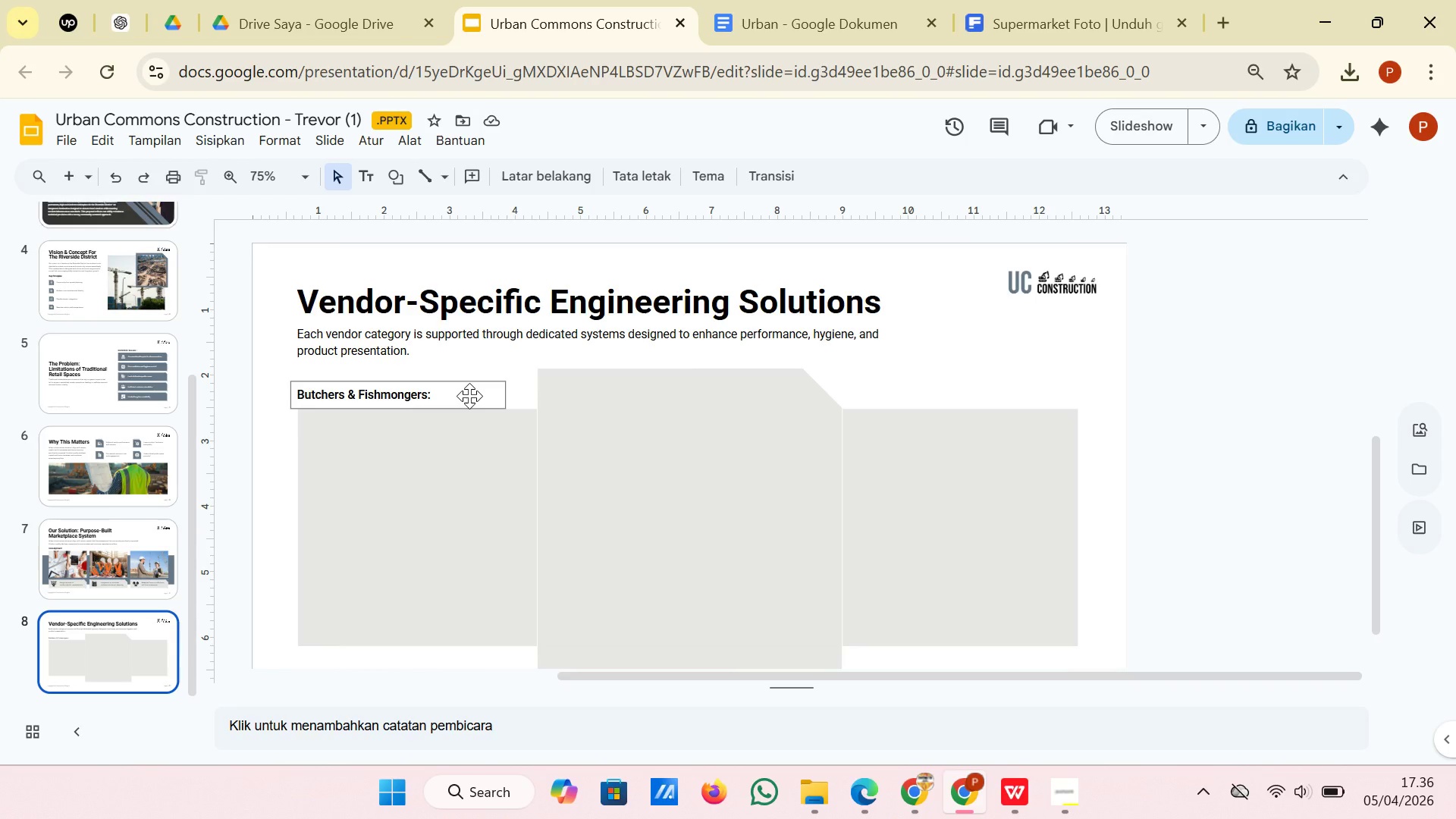 
wait(7.26)
 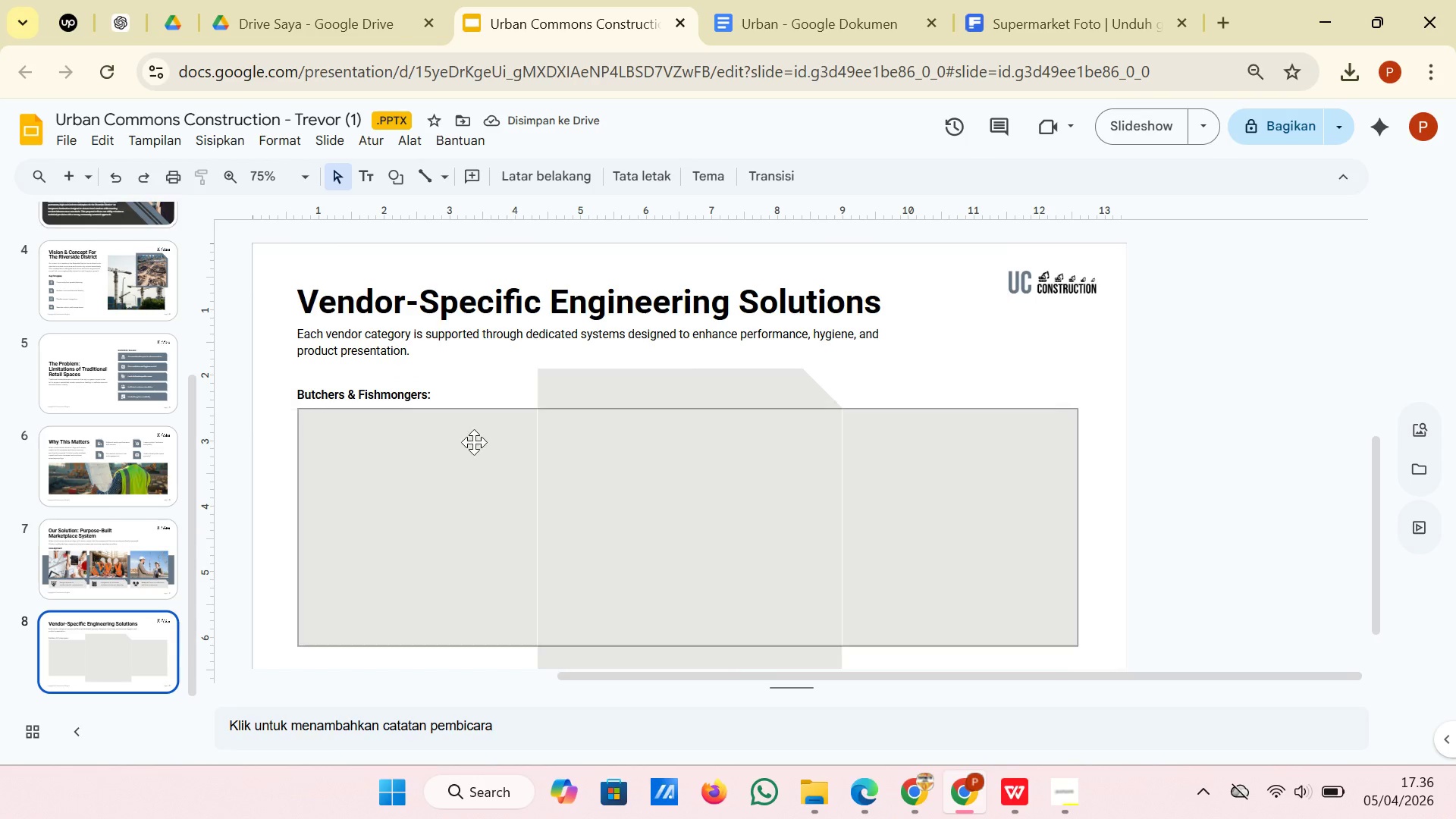 
left_click([469, 396])
 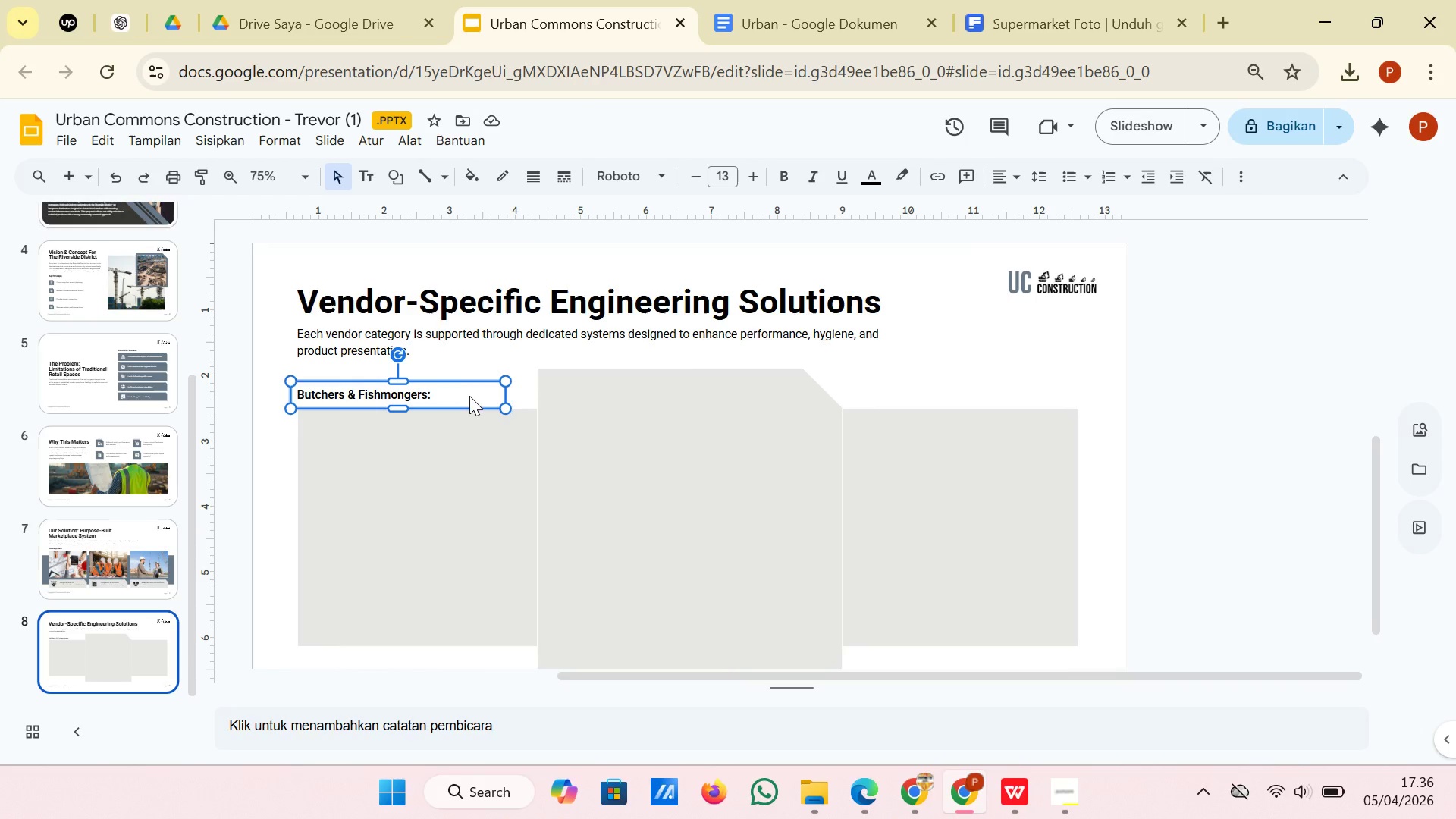 
right_click([469, 396])
 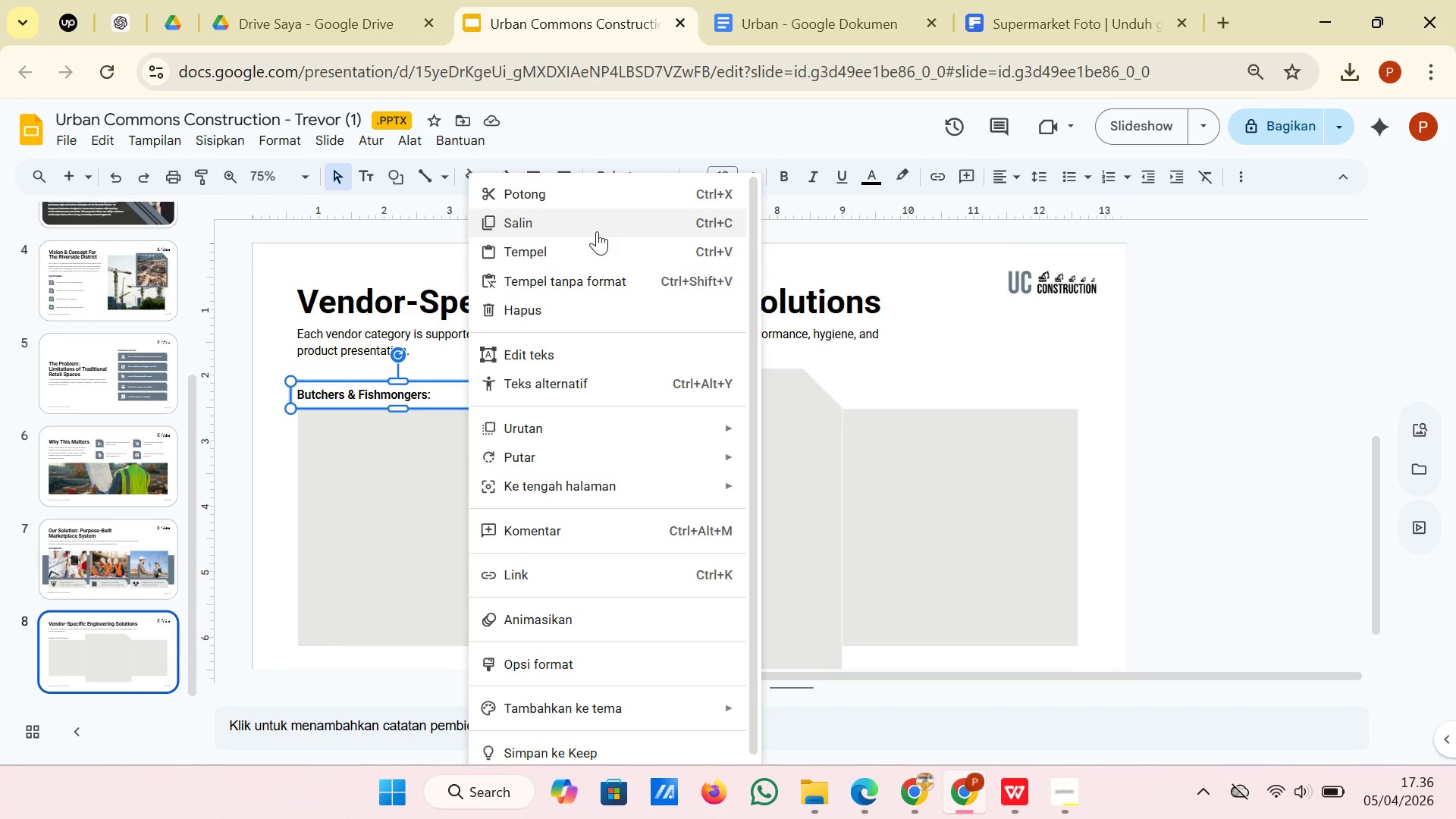 
left_click([597, 231])
 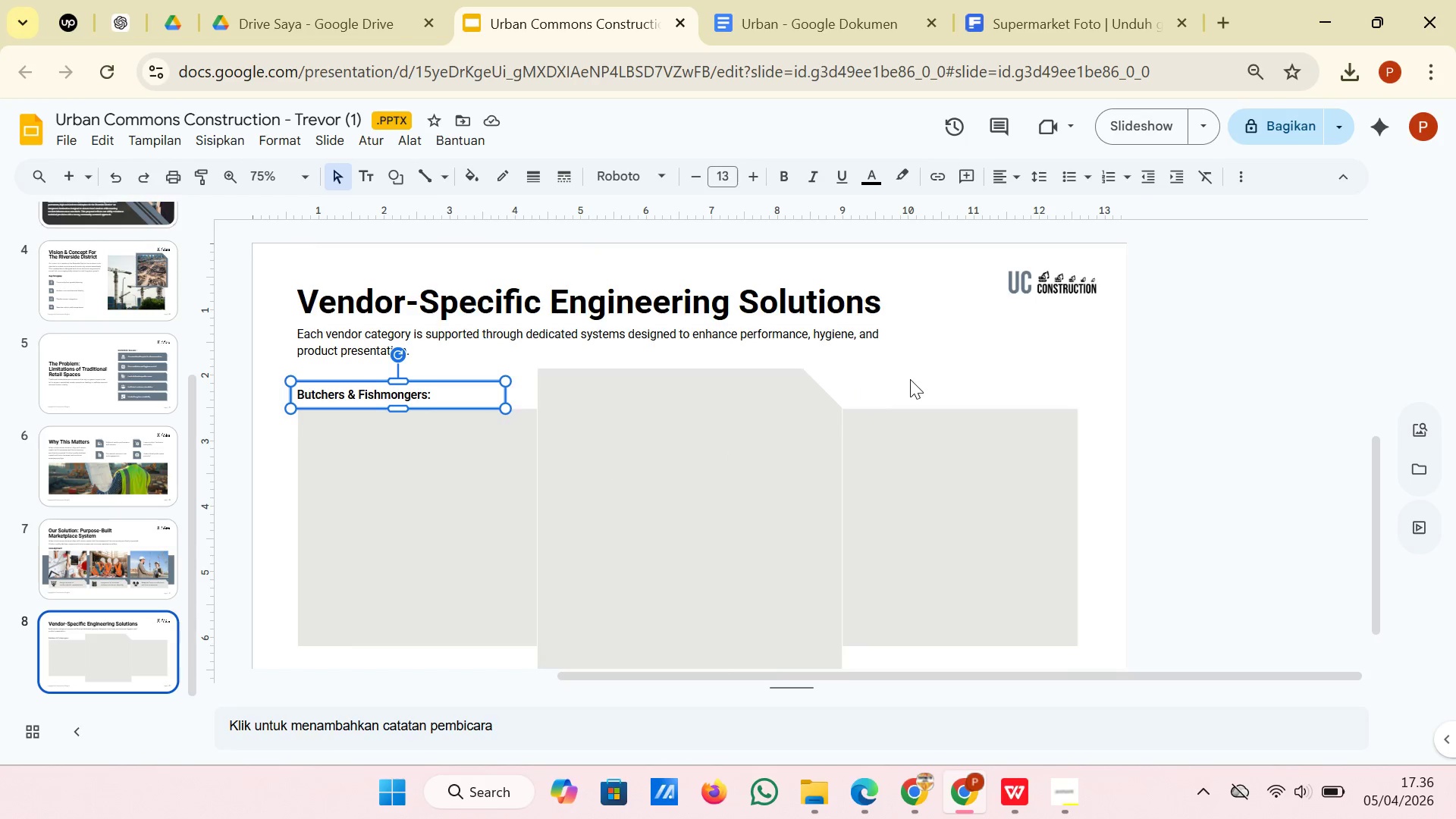 
left_click([935, 372])
 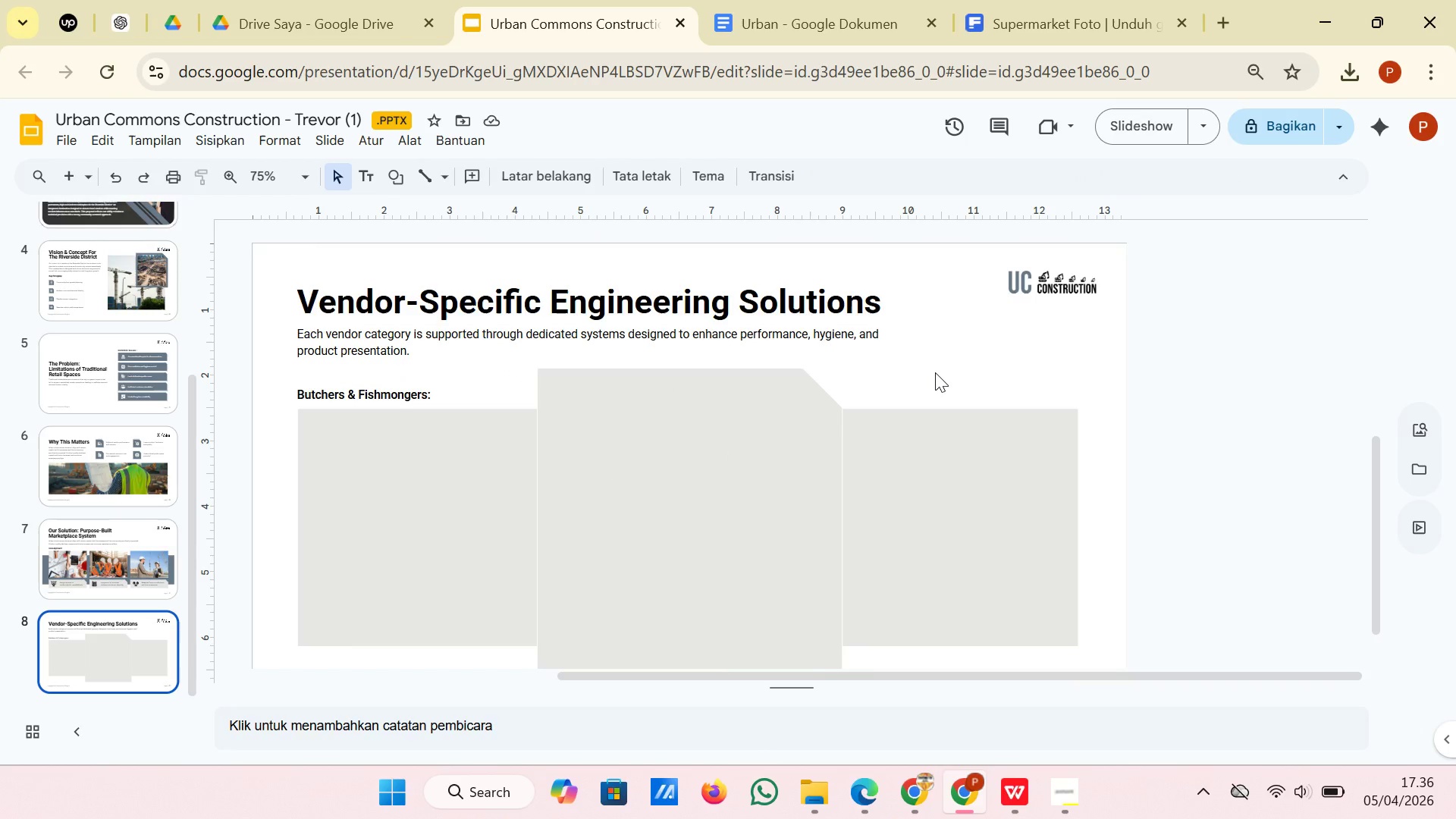 
right_click([935, 372])
 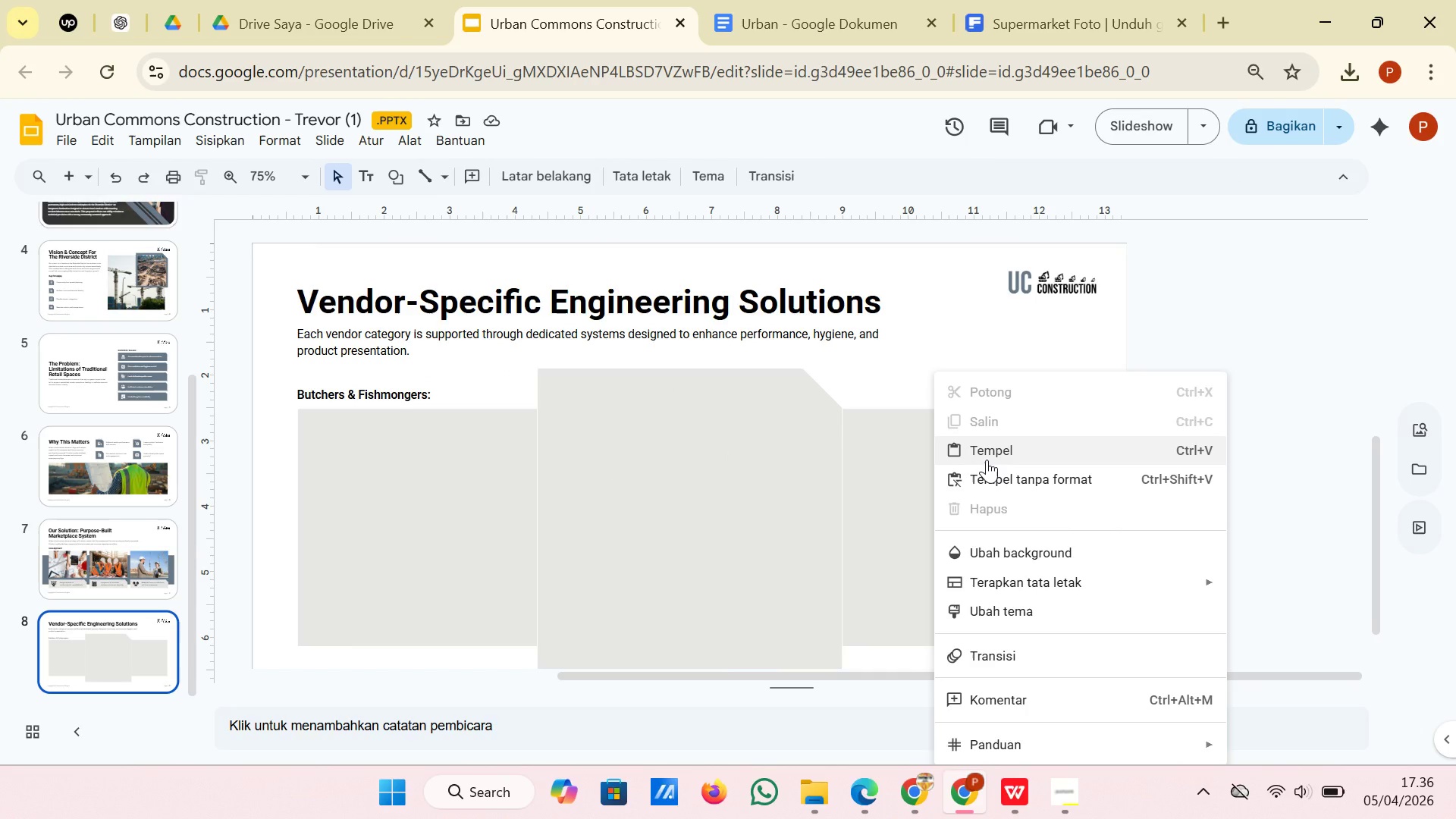 
left_click([987, 460])
 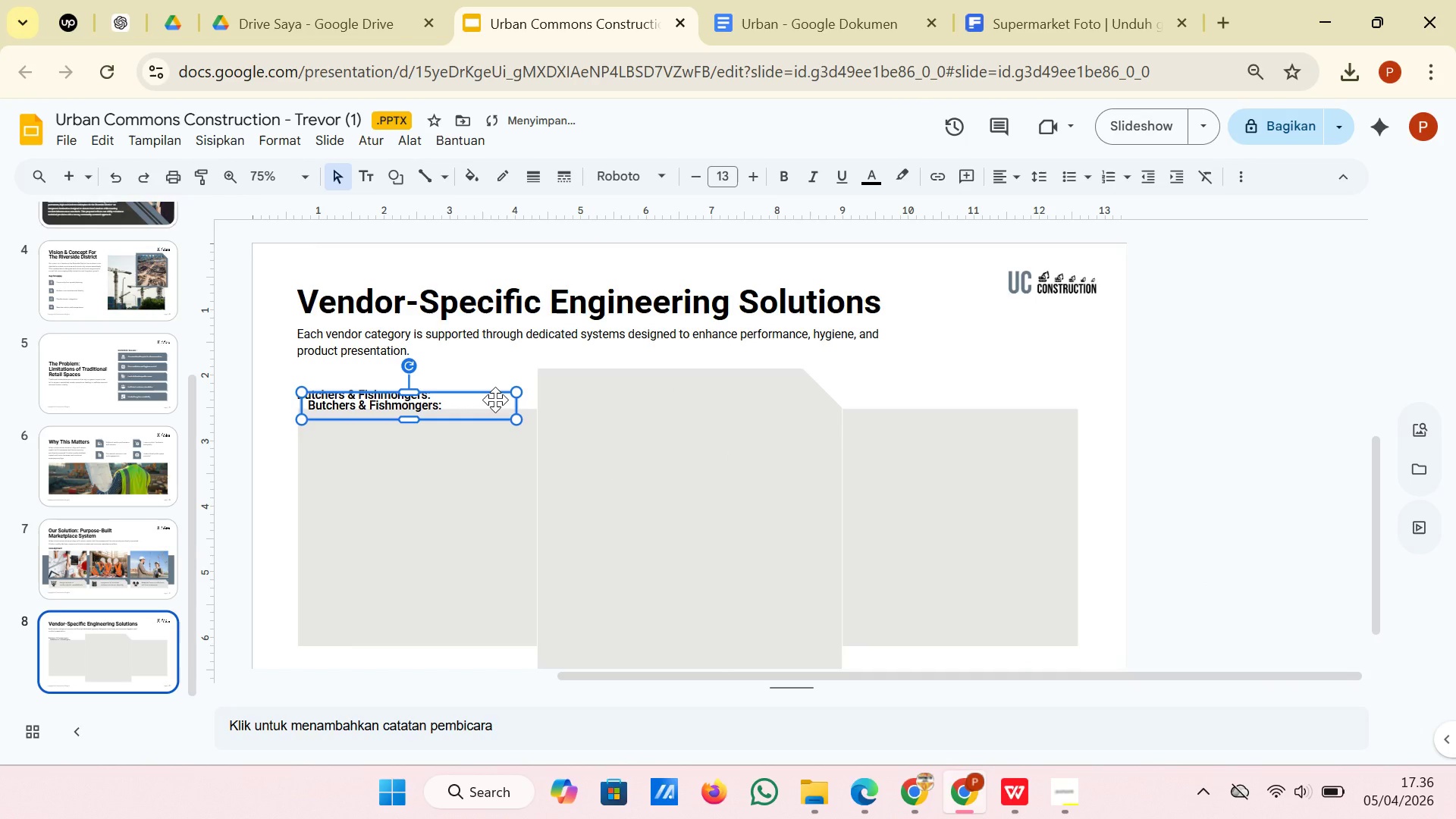 
left_click_drag(start_coordinate=[494, 400], to_coordinate=[1038, 394])
 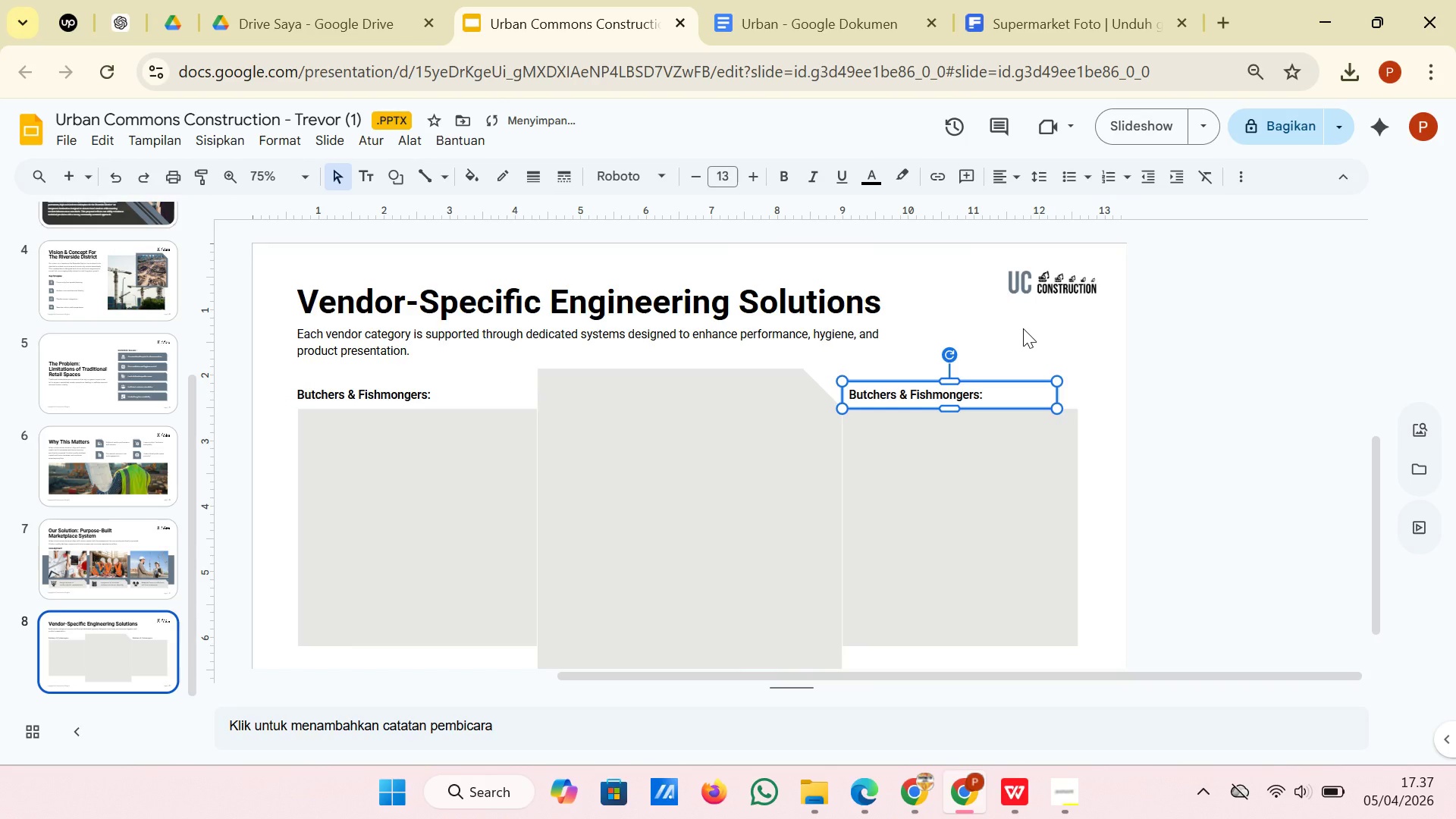 
left_click([1023, 328])
 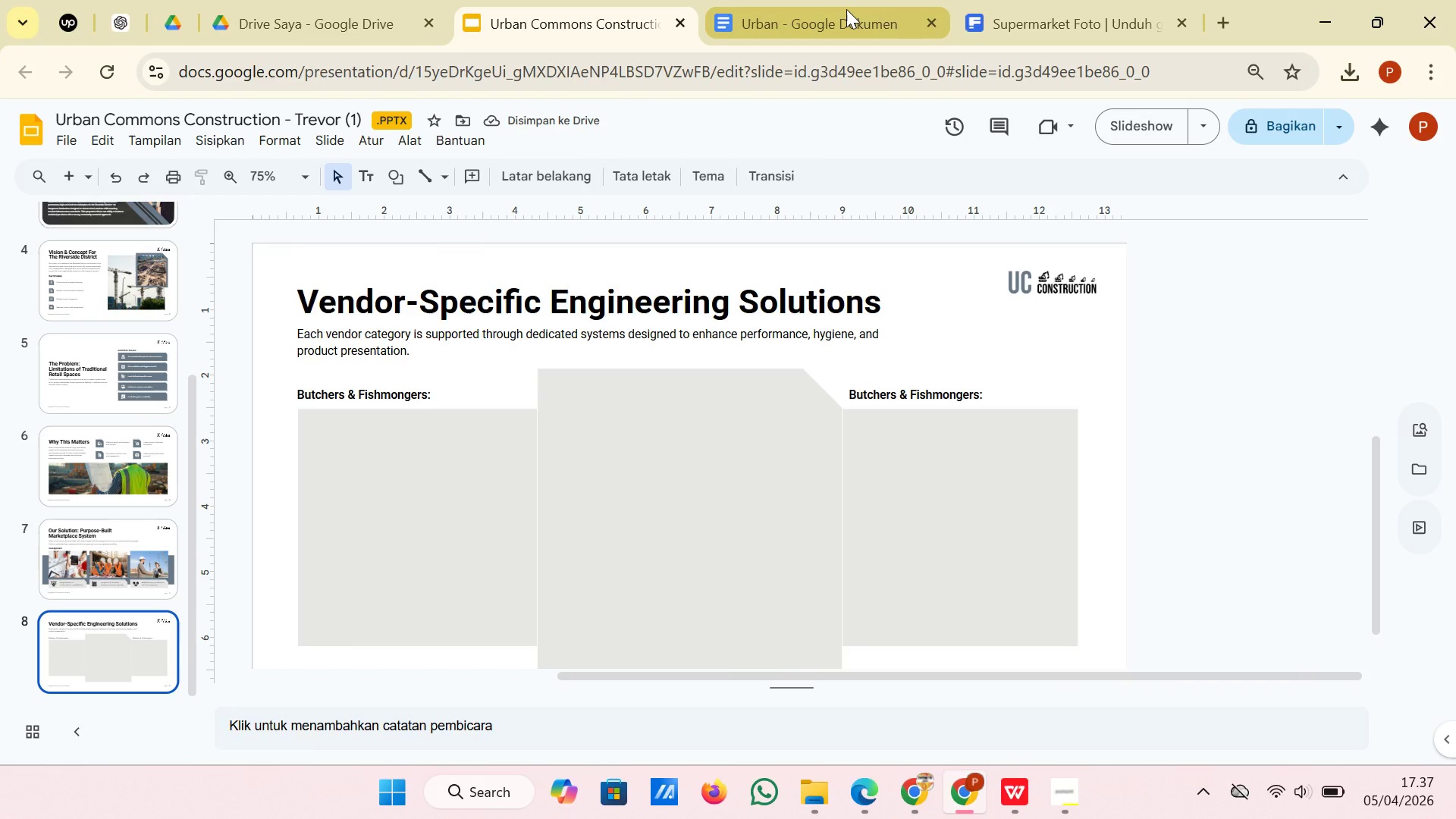 
left_click([846, 9])
 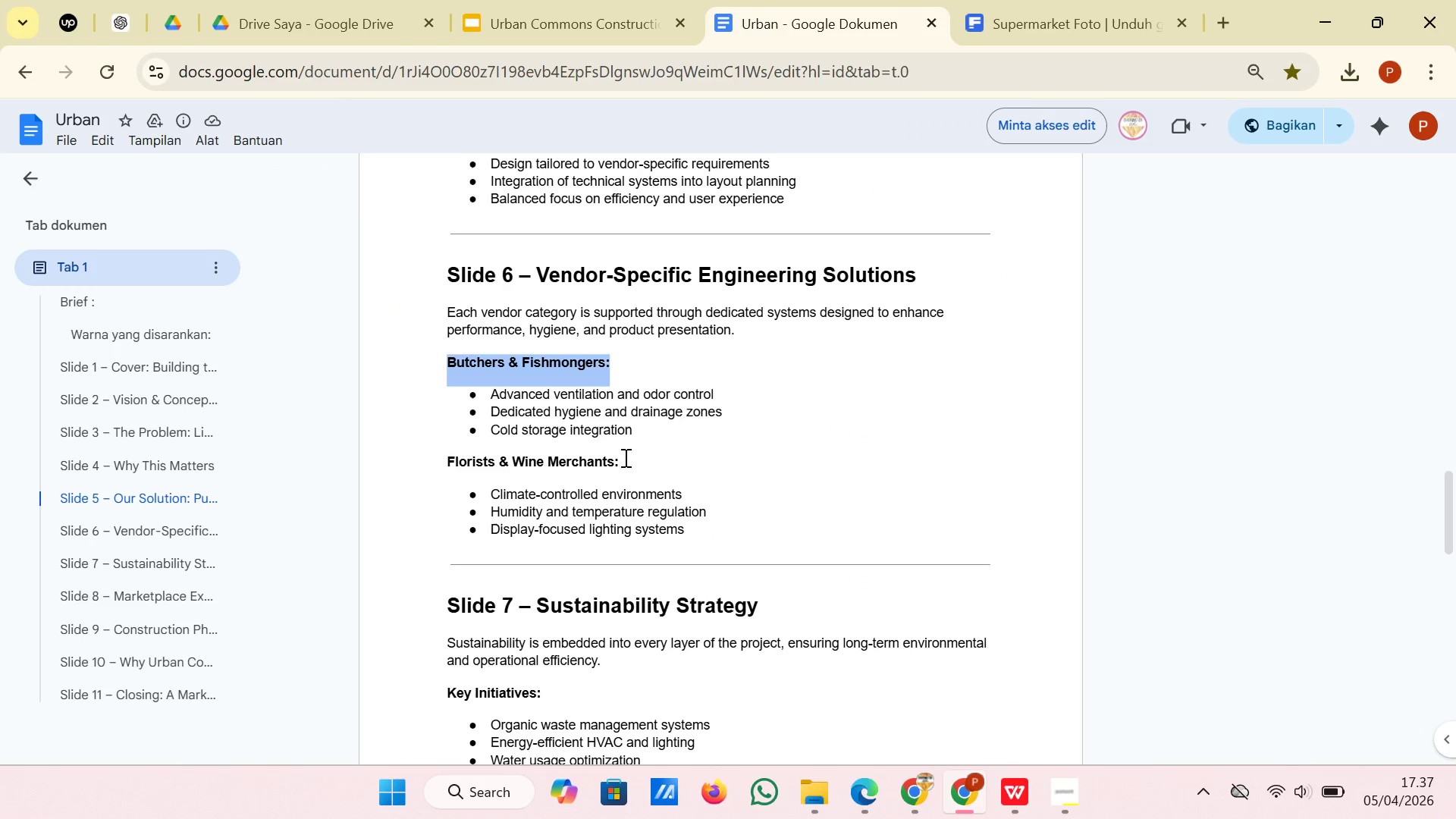 
left_click([632, 464])
 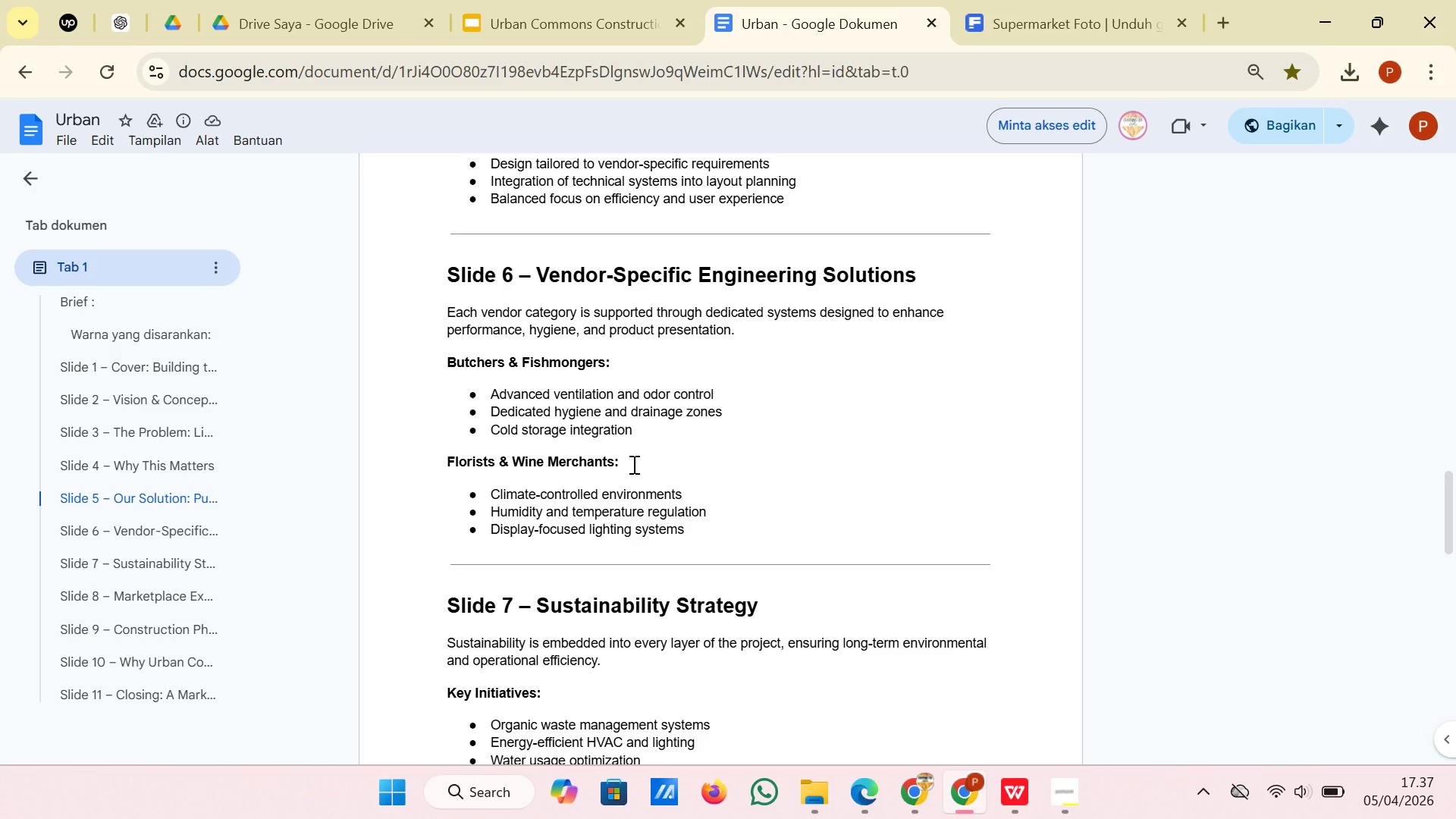 
left_click_drag(start_coordinate=[632, 464], to_coordinate=[445, 472])
 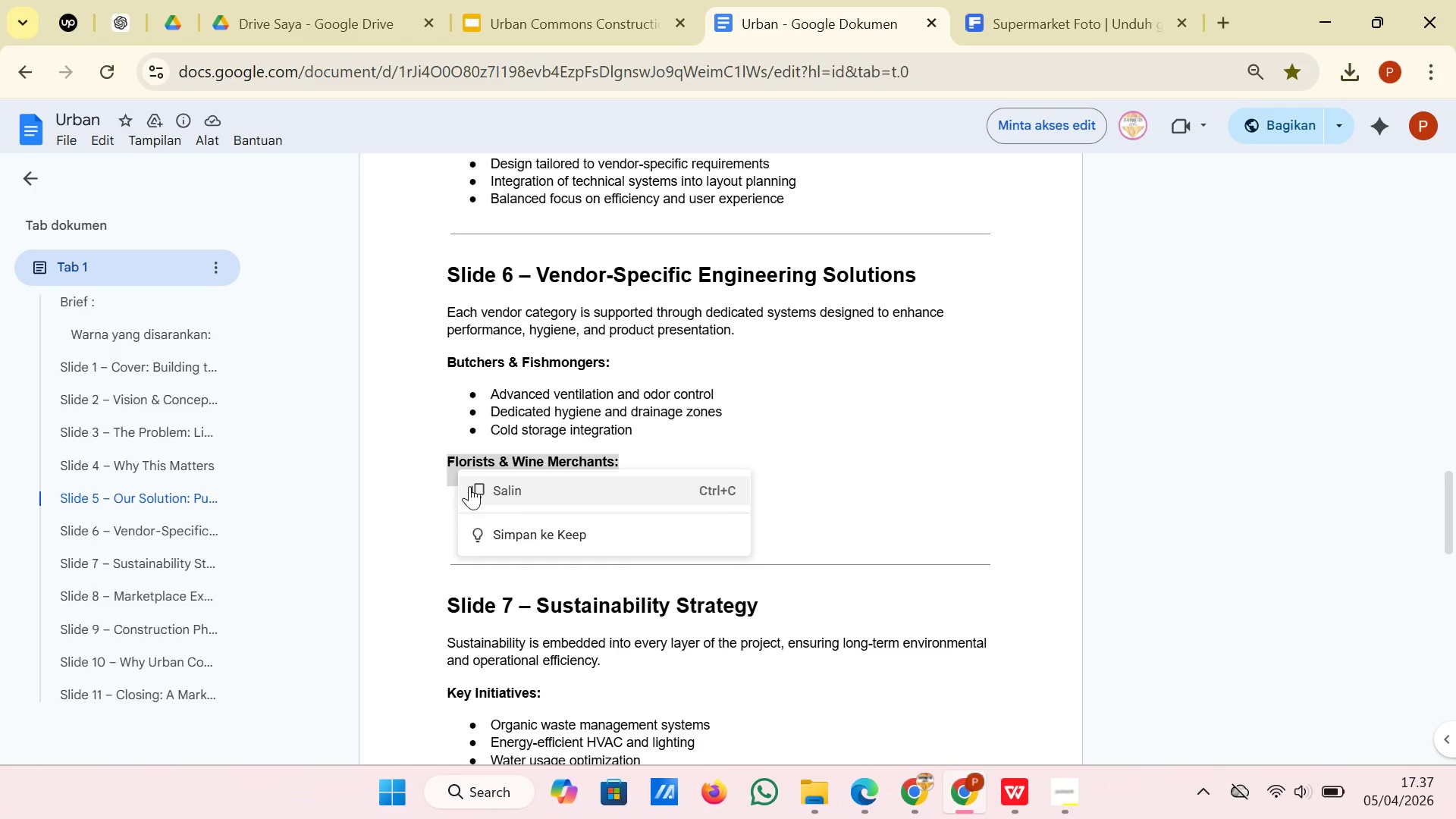 
left_click([469, 487])
 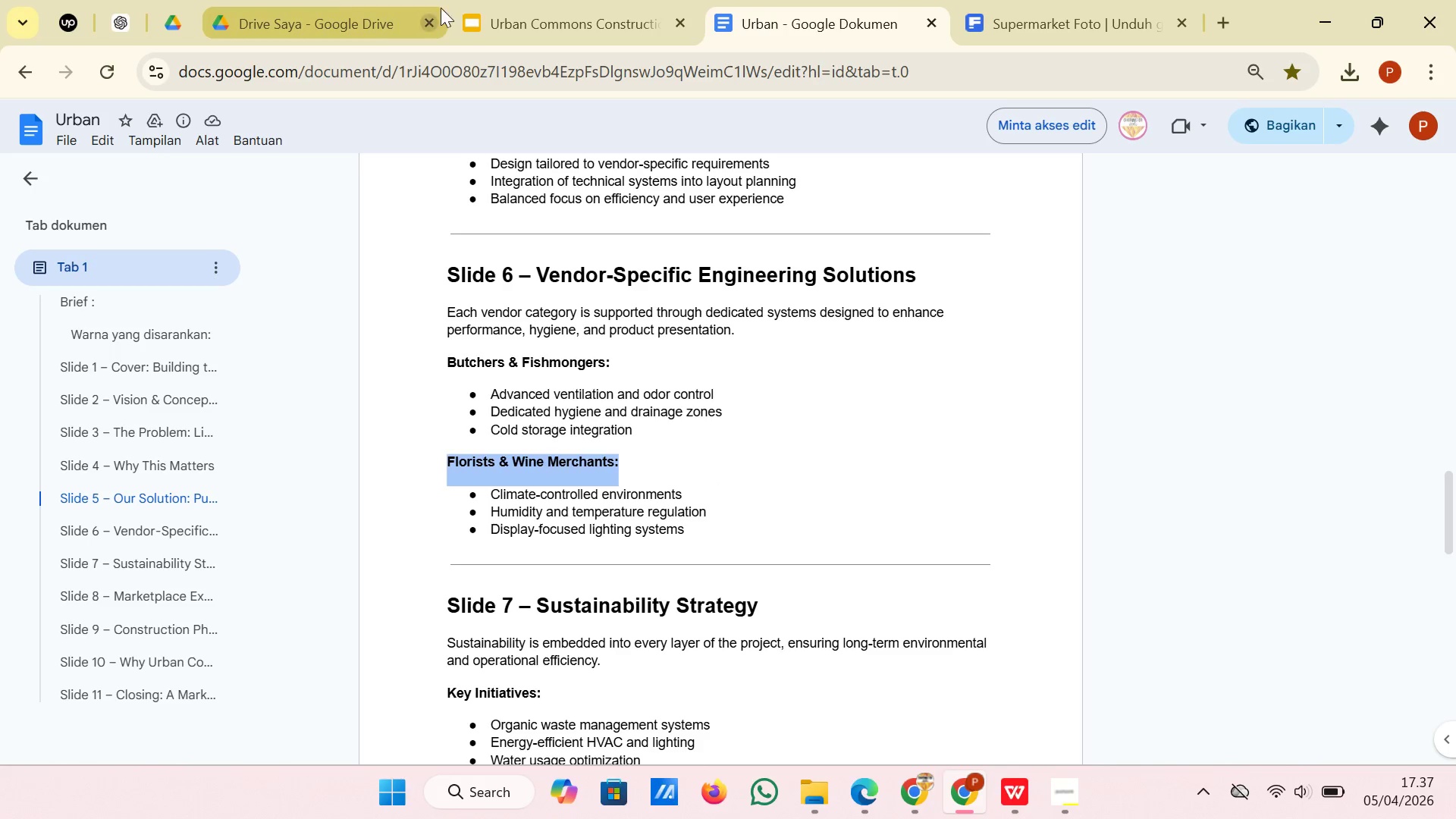 
left_click([492, 0])
 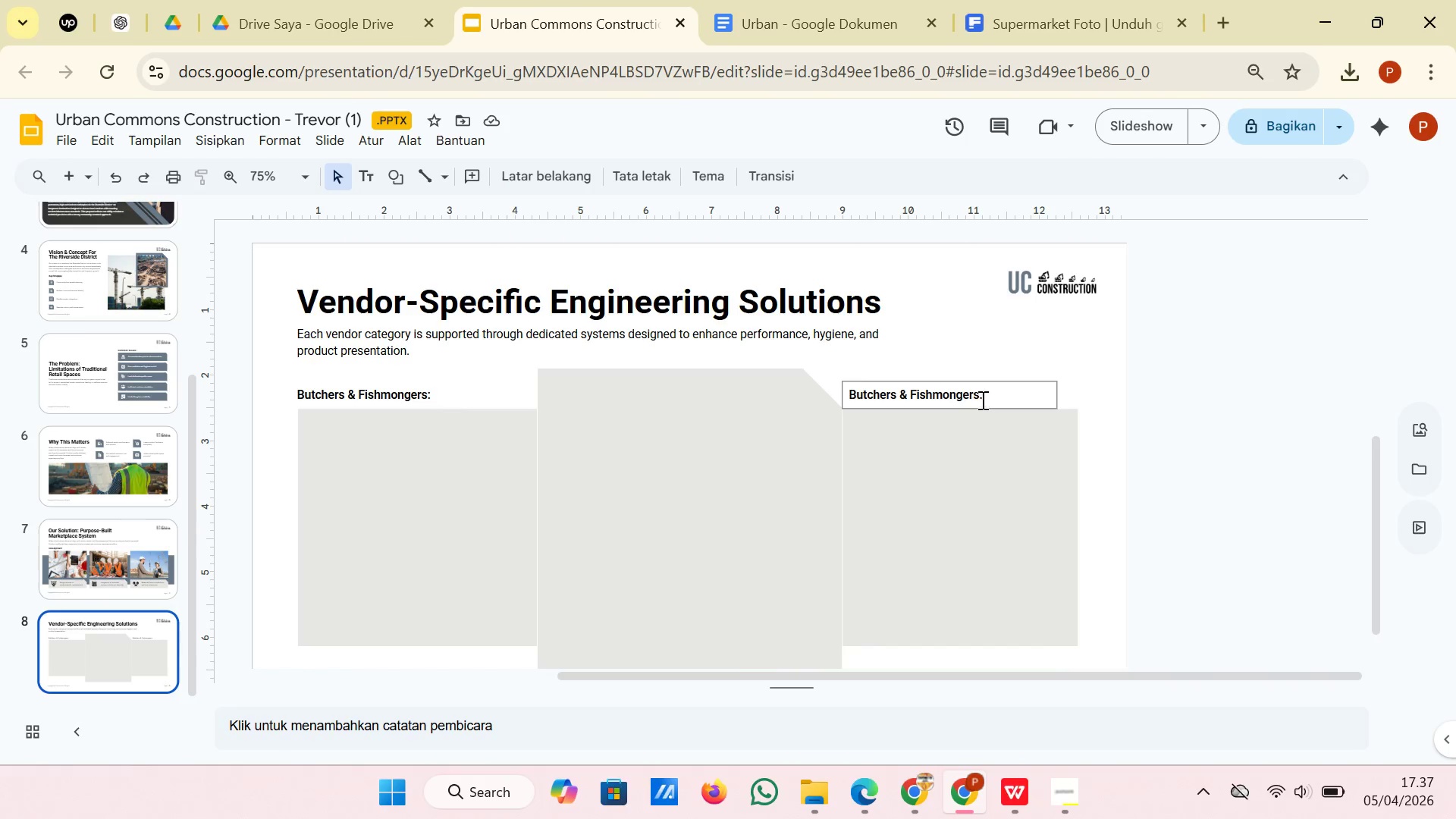 
left_click_drag(start_coordinate=[981, 394], to_coordinate=[850, 394])
 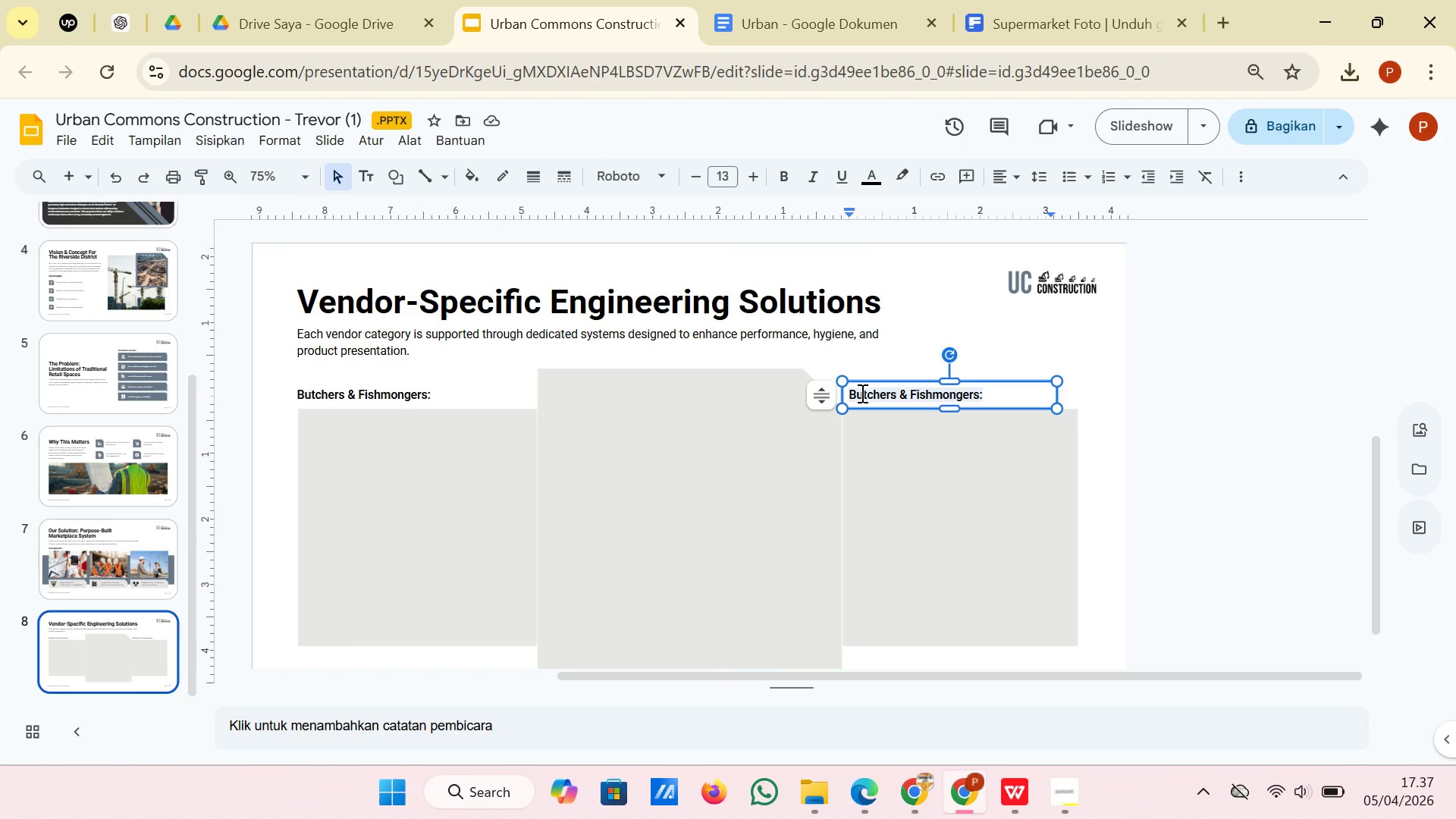 
right_click([862, 396])
 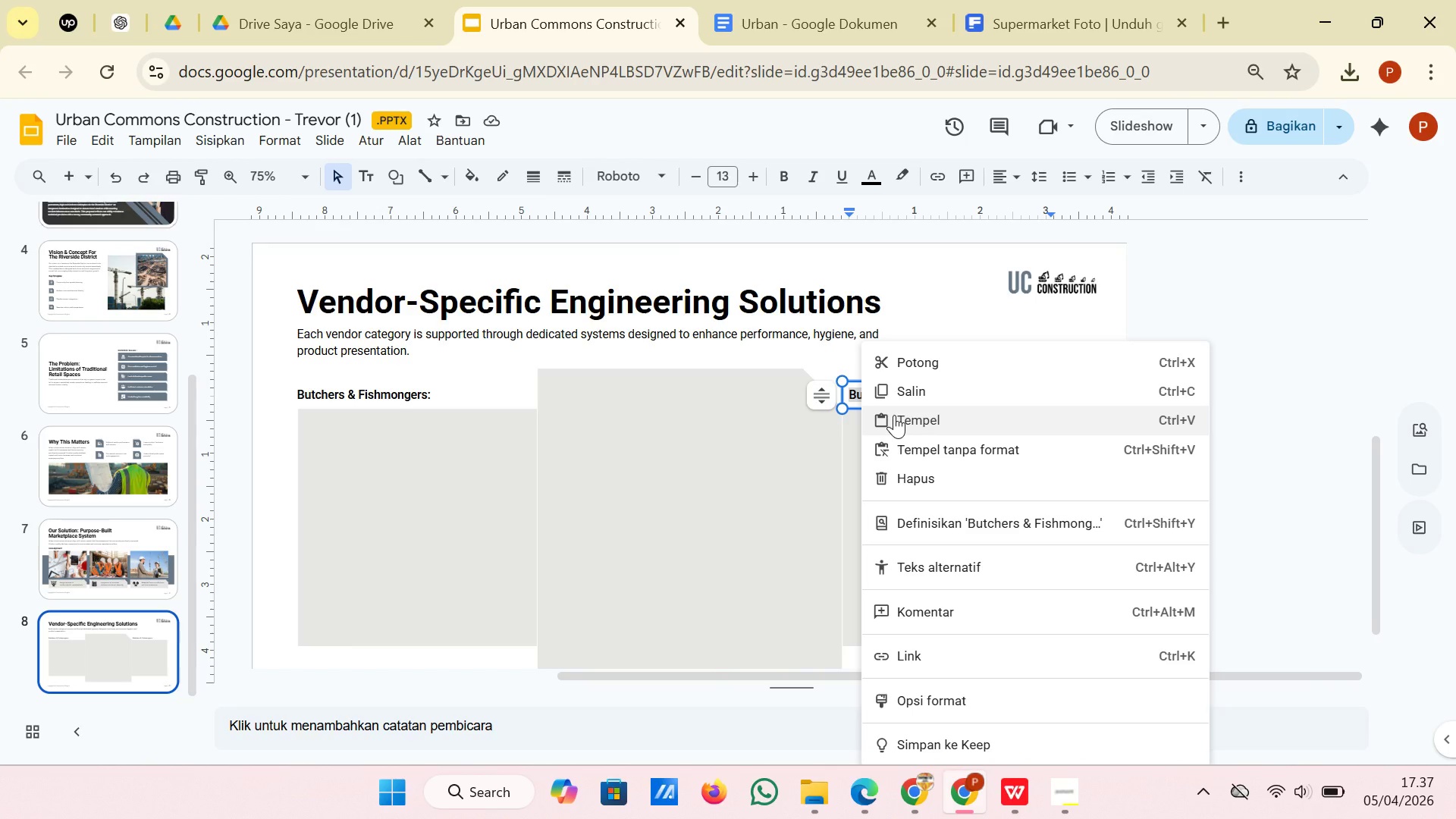 
left_click([894, 415])
 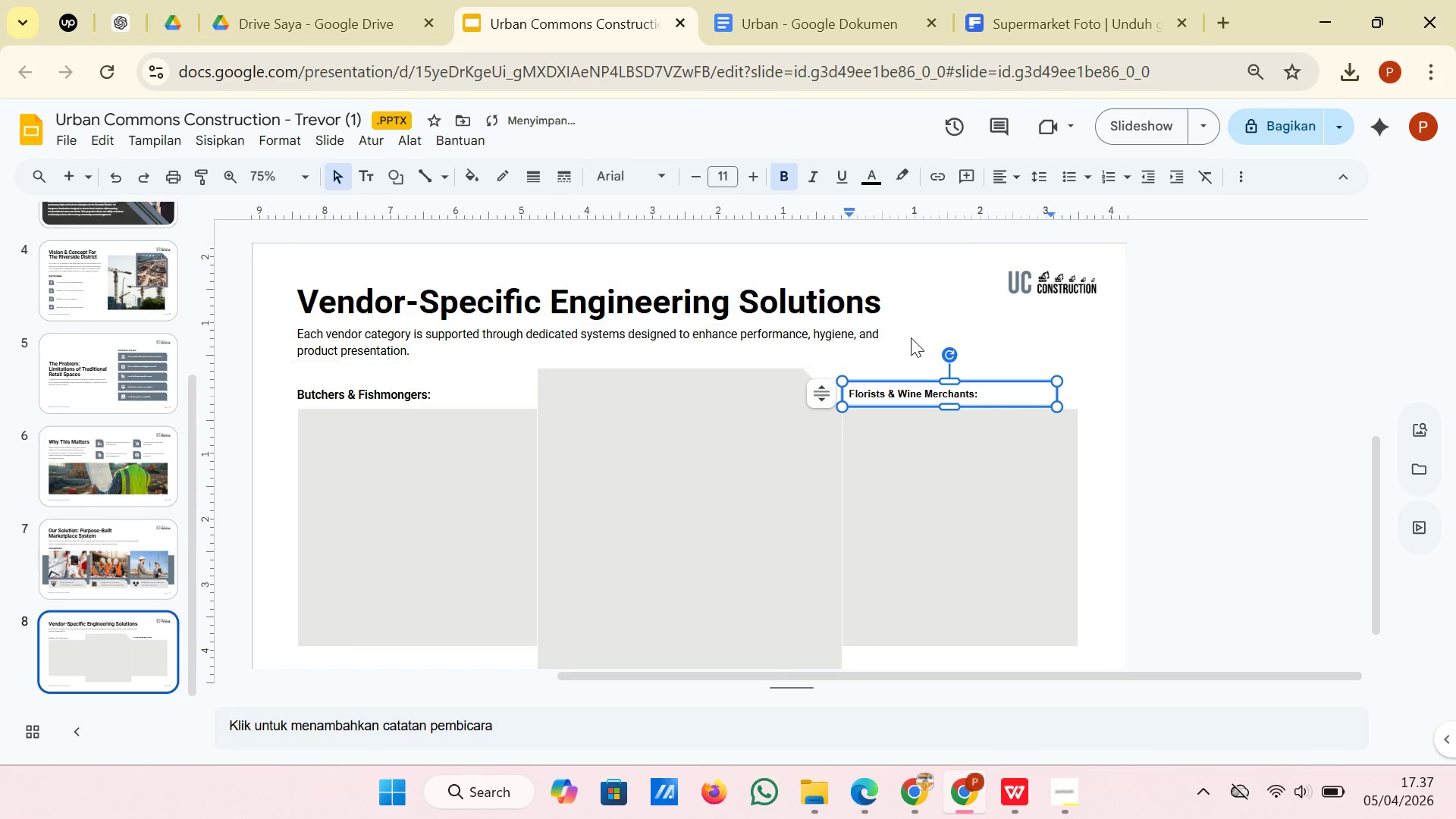 
left_click([940, 332])
 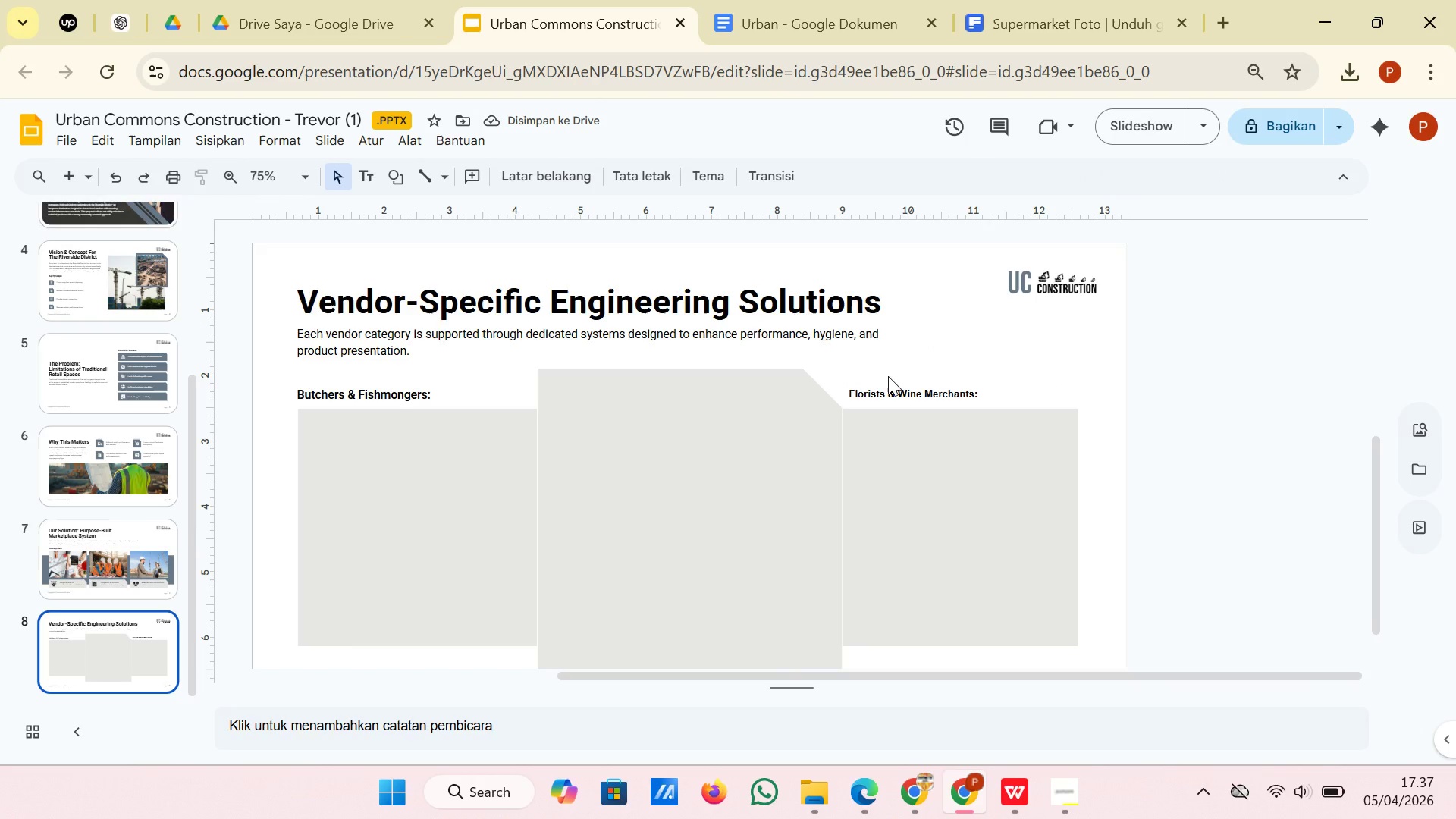 
scroll: coordinate [888, 376], scroll_direction: down, amount: 1.0
 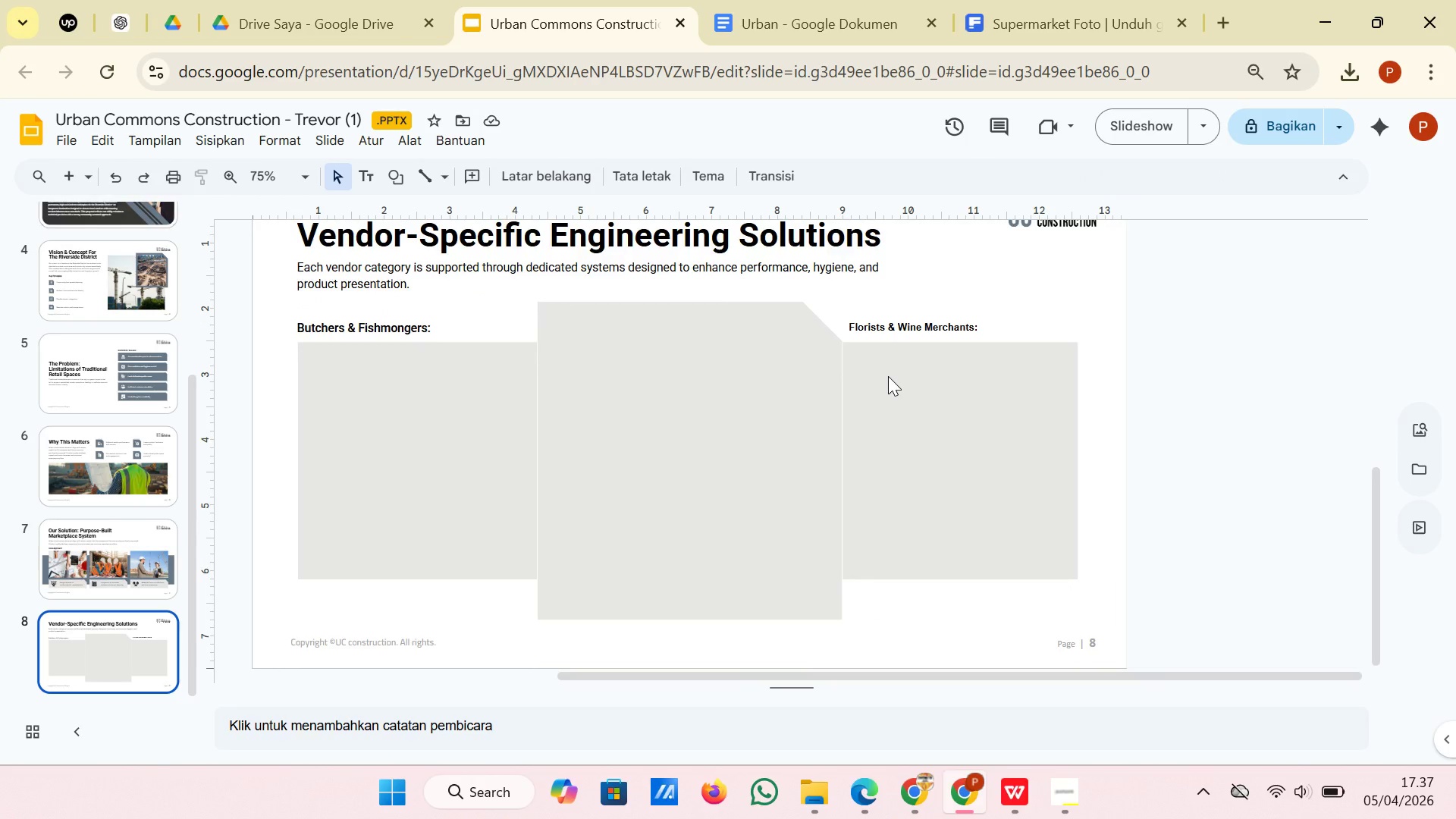 
scroll: coordinate [888, 376], scroll_direction: up, amount: 1.0
 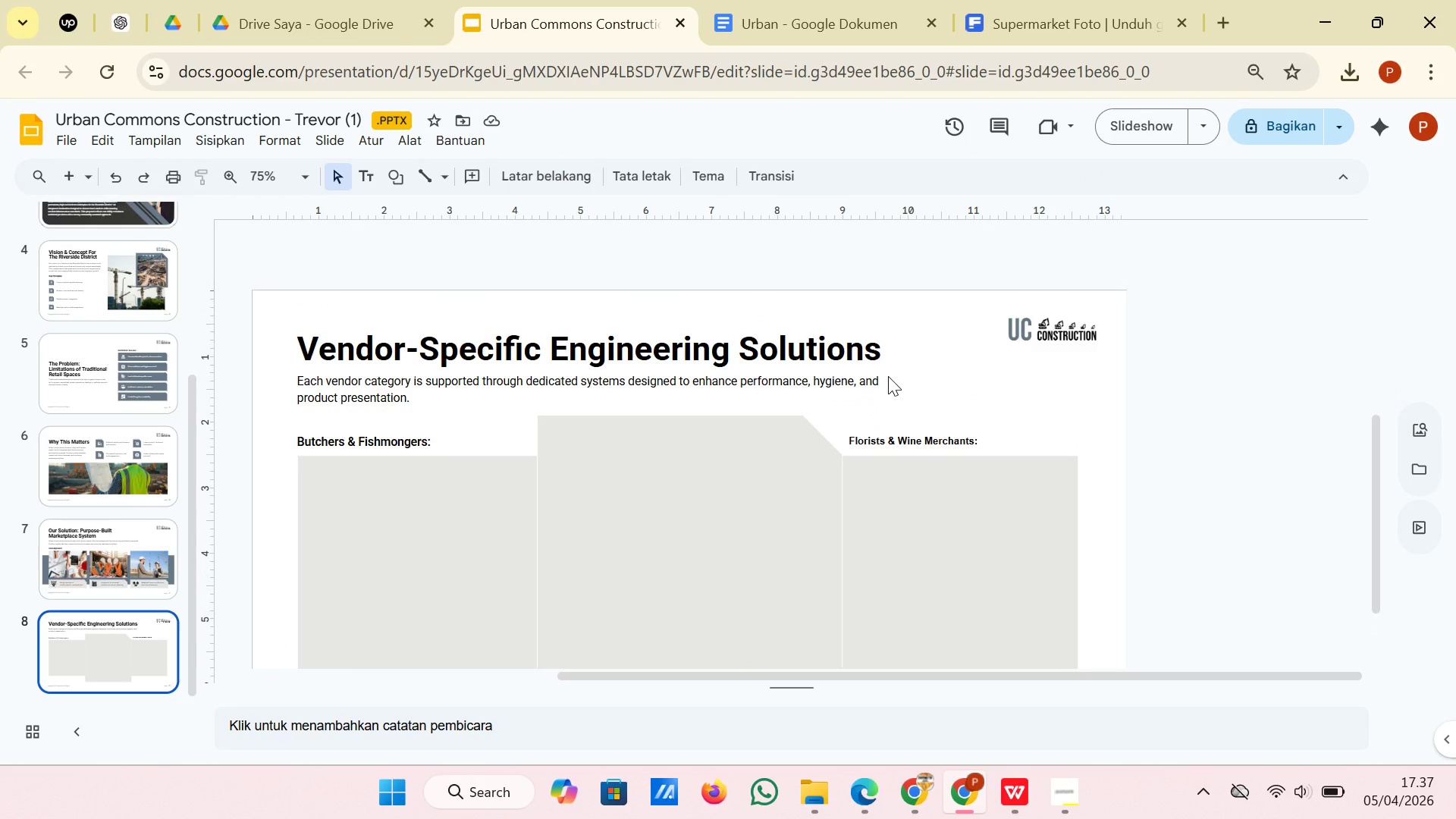 
scroll: coordinate [888, 376], scroll_direction: down, amount: 1.0
 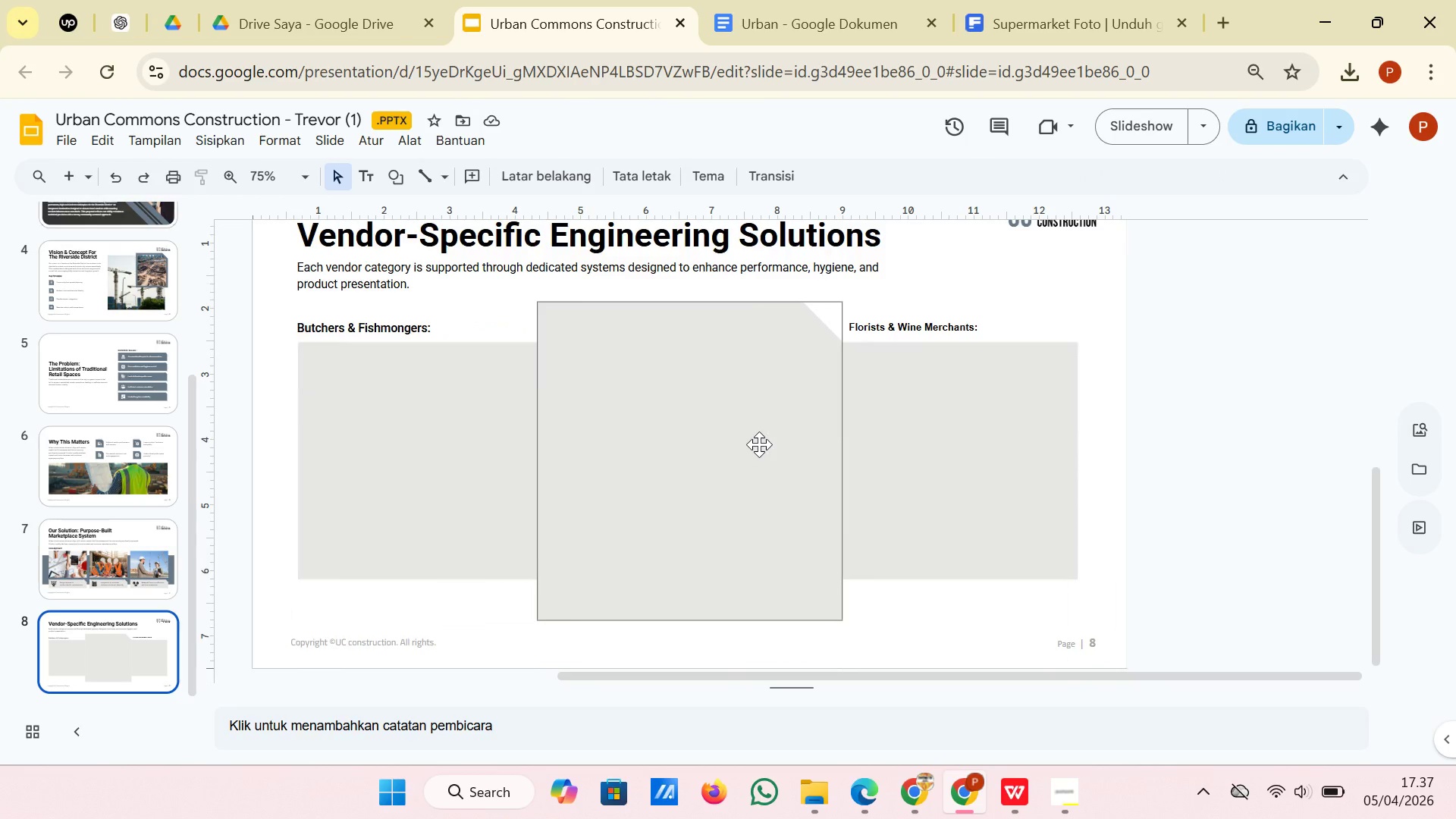 
left_click([759, 444])
 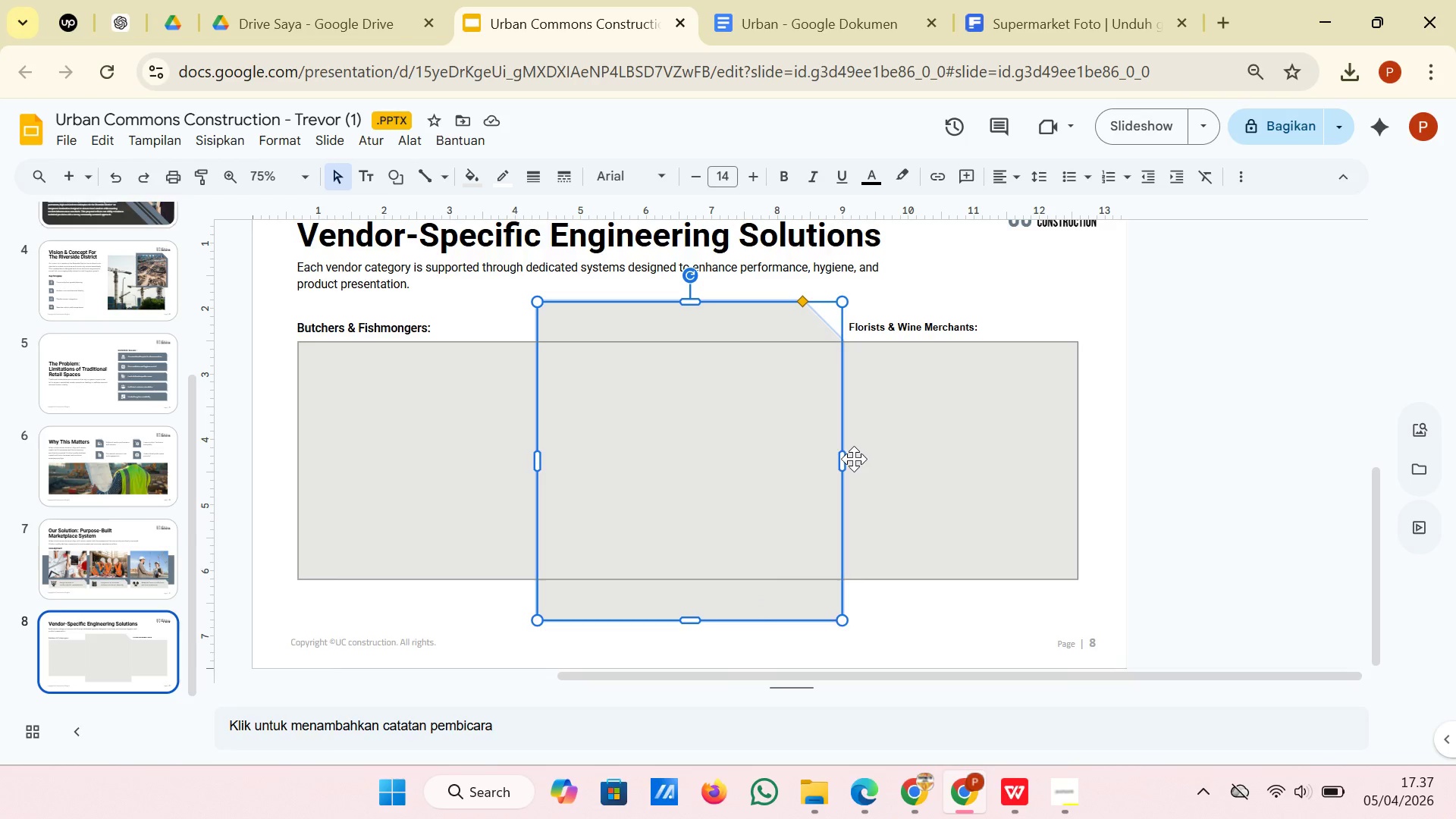 
left_click_drag(start_coordinate=[844, 490], to_coordinate=[843, 481])
 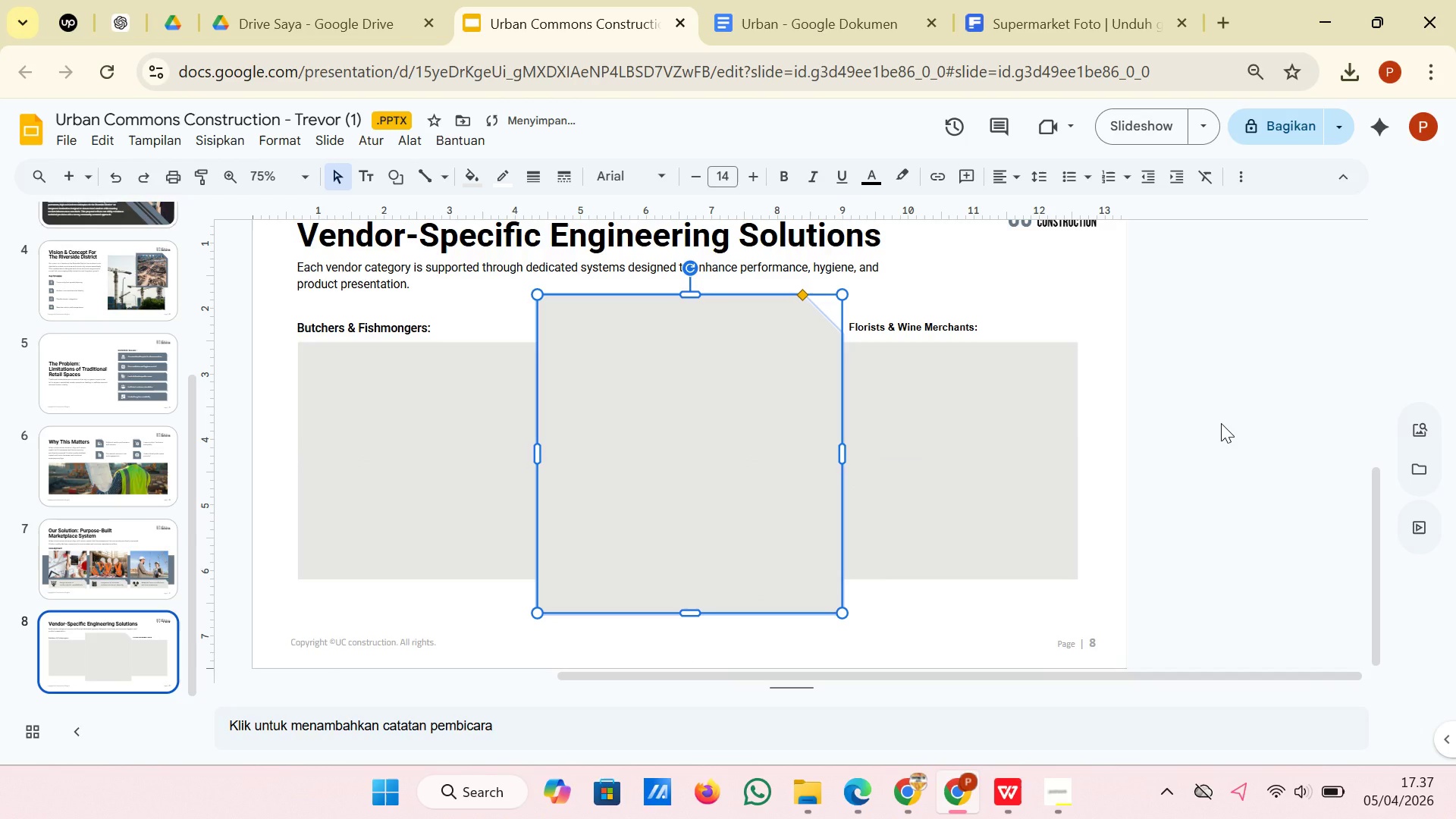 
left_click([1221, 423])
 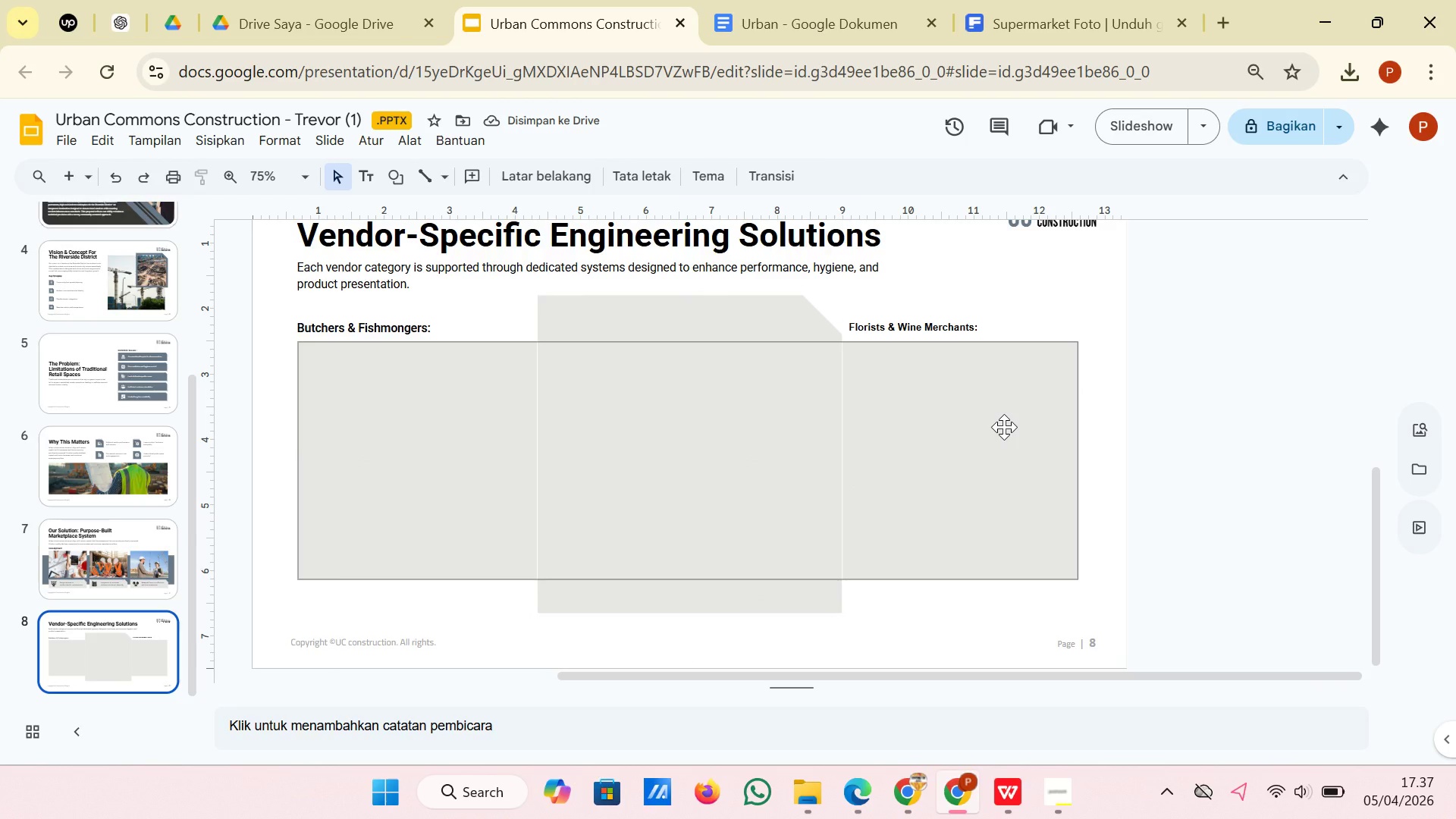 
left_click([1004, 427])
 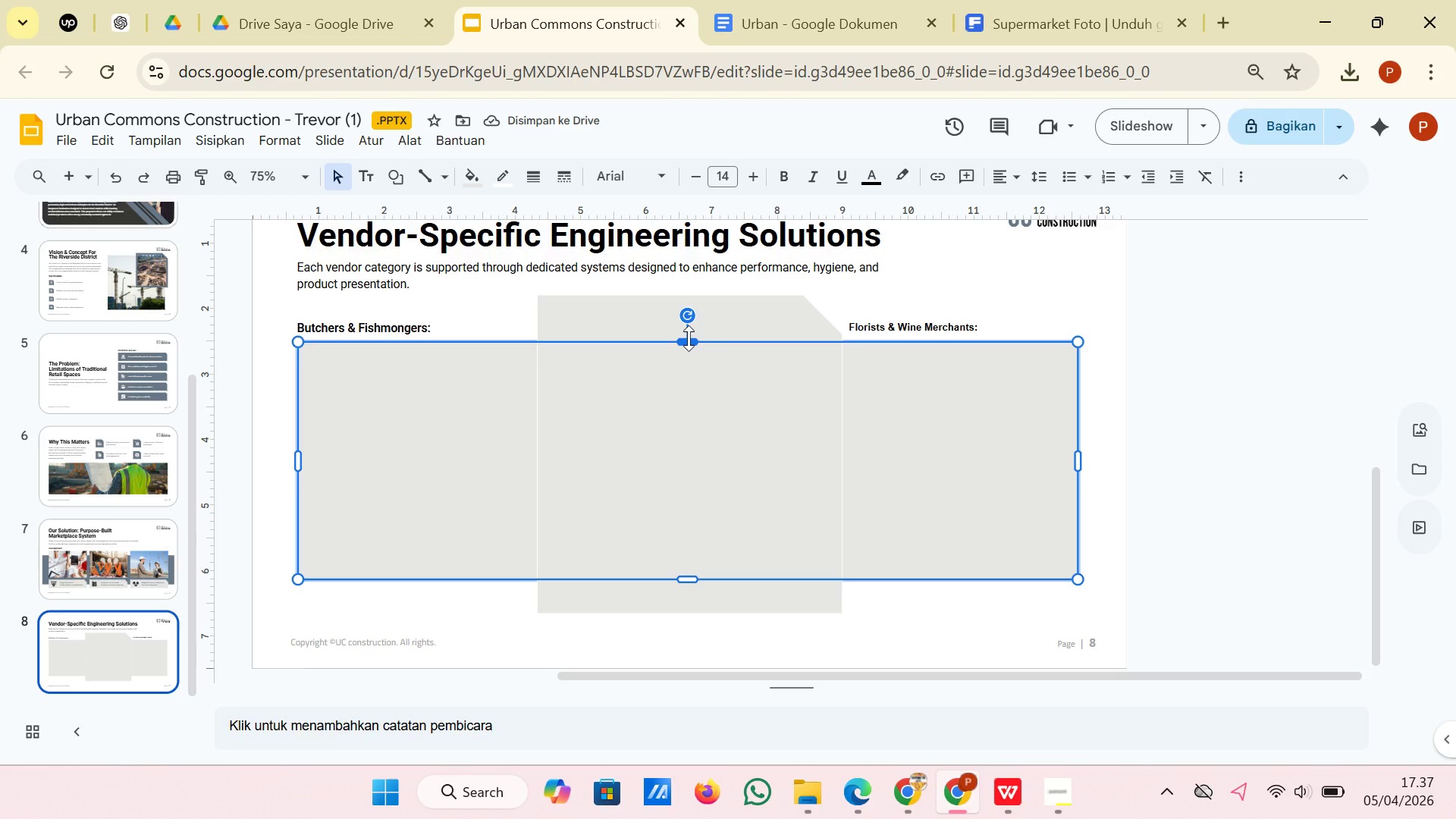 
left_click_drag(start_coordinate=[689, 338], to_coordinate=[689, 334])
 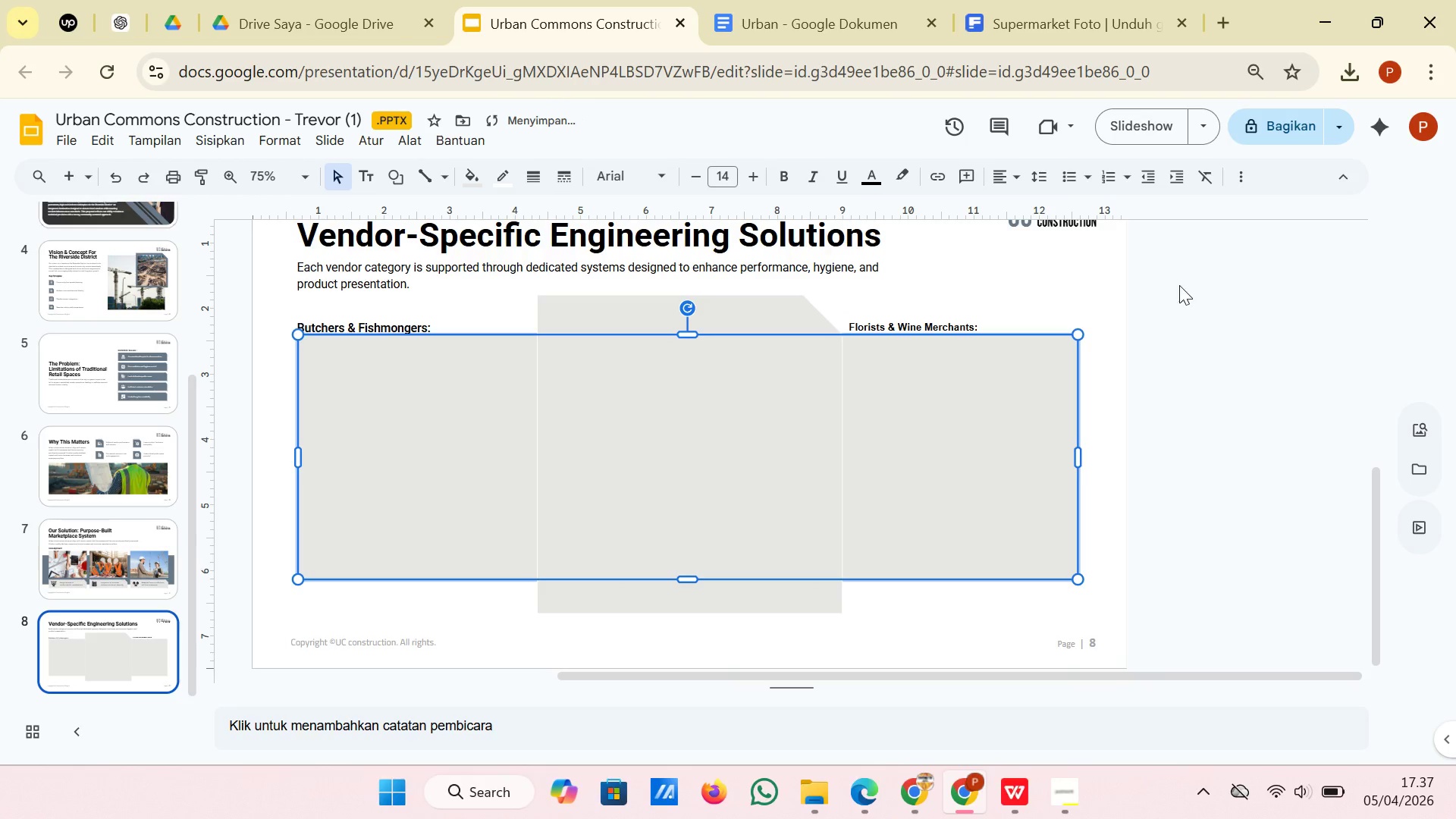 
left_click([1200, 280])
 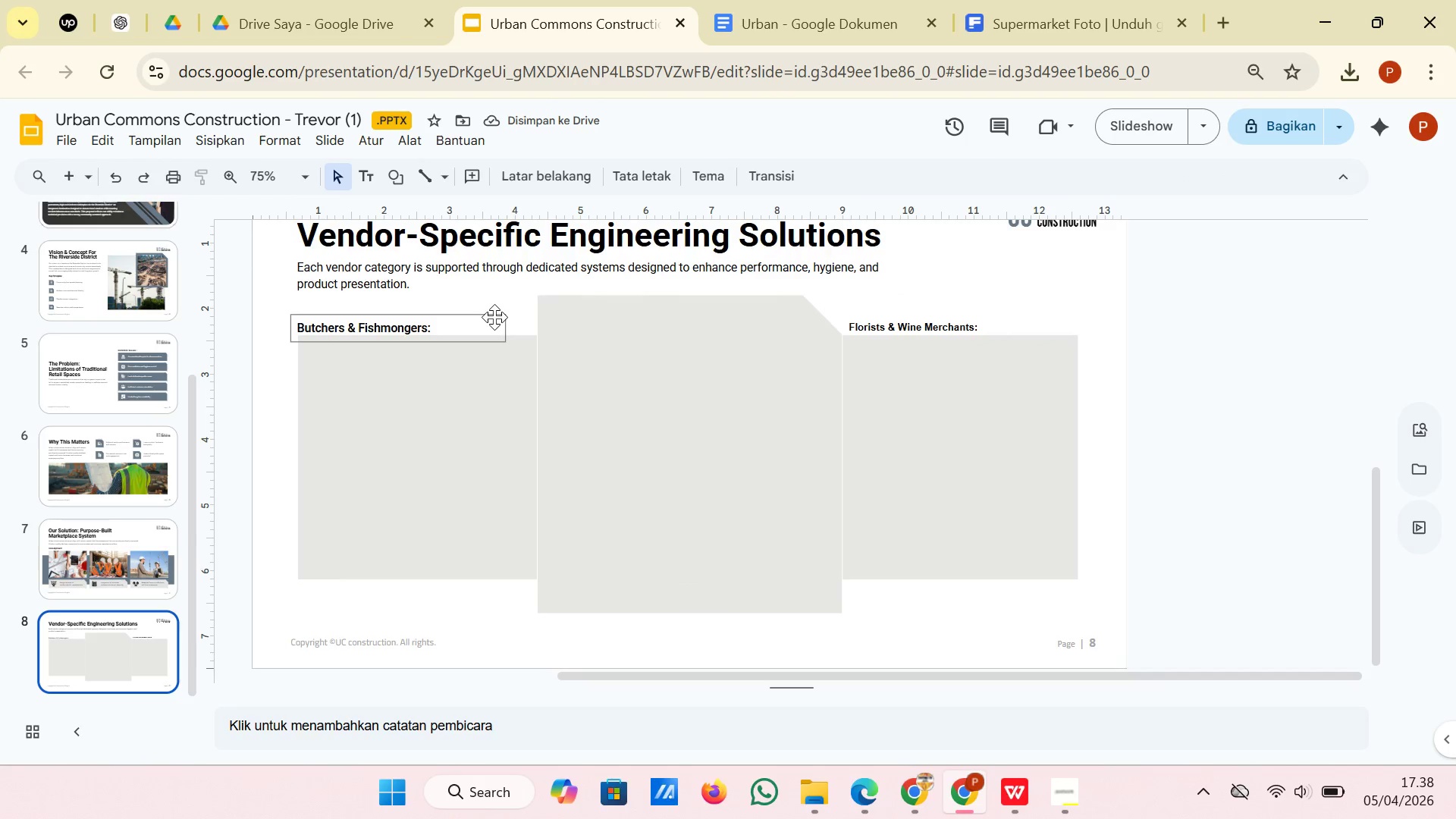 
left_click([491, 317])
 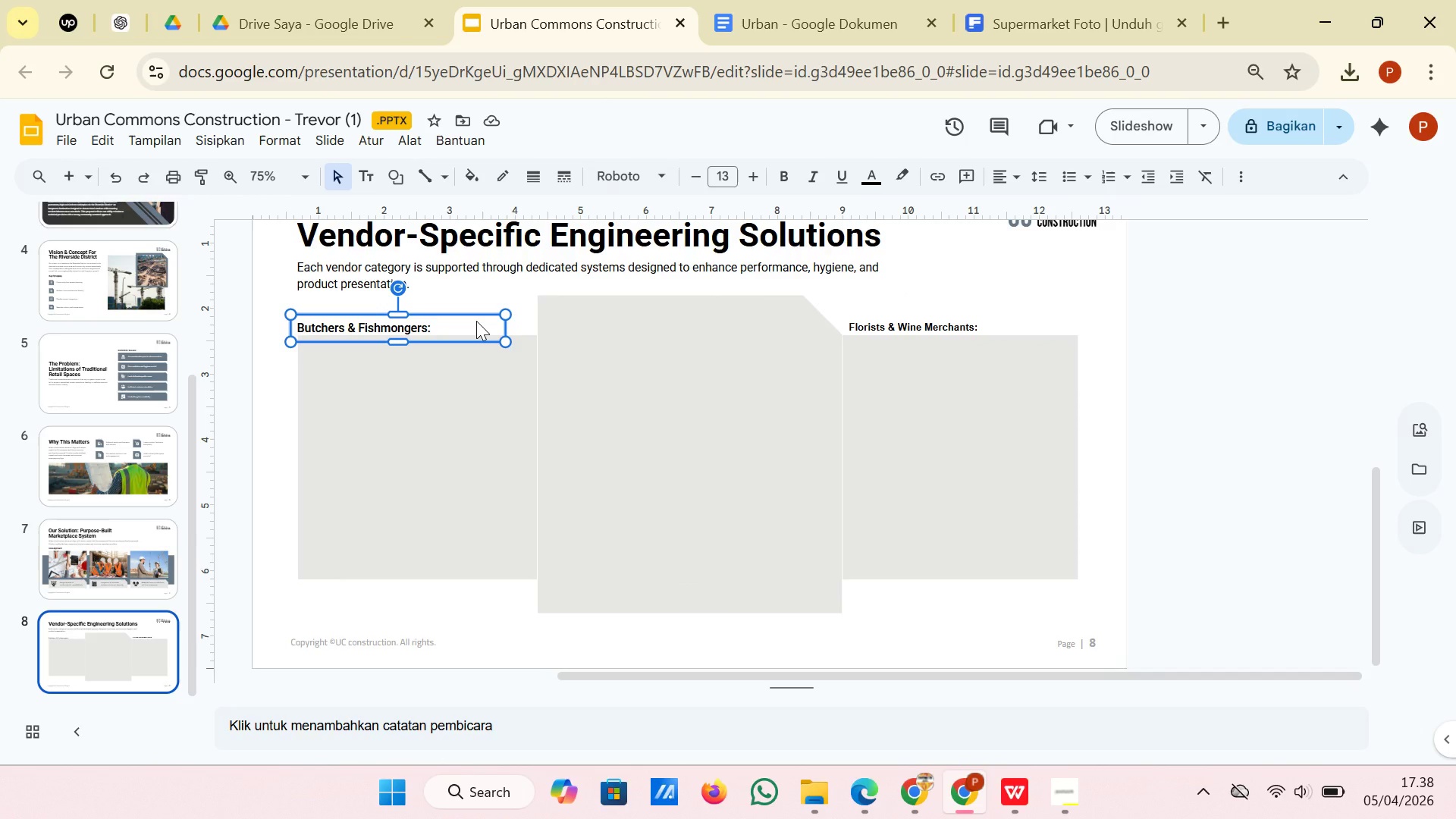 
left_click([476, 321])
 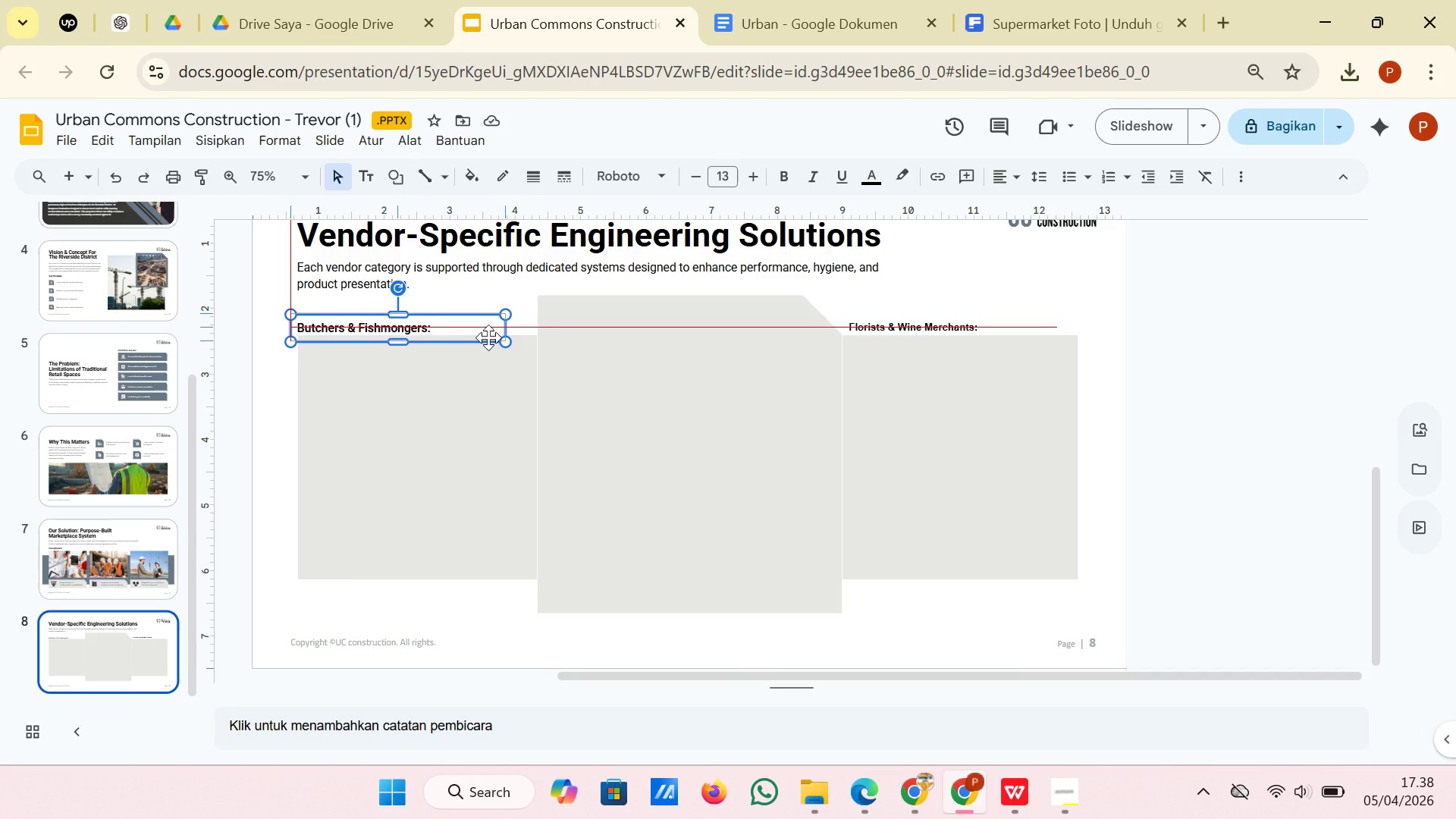 
wait(5.52)
 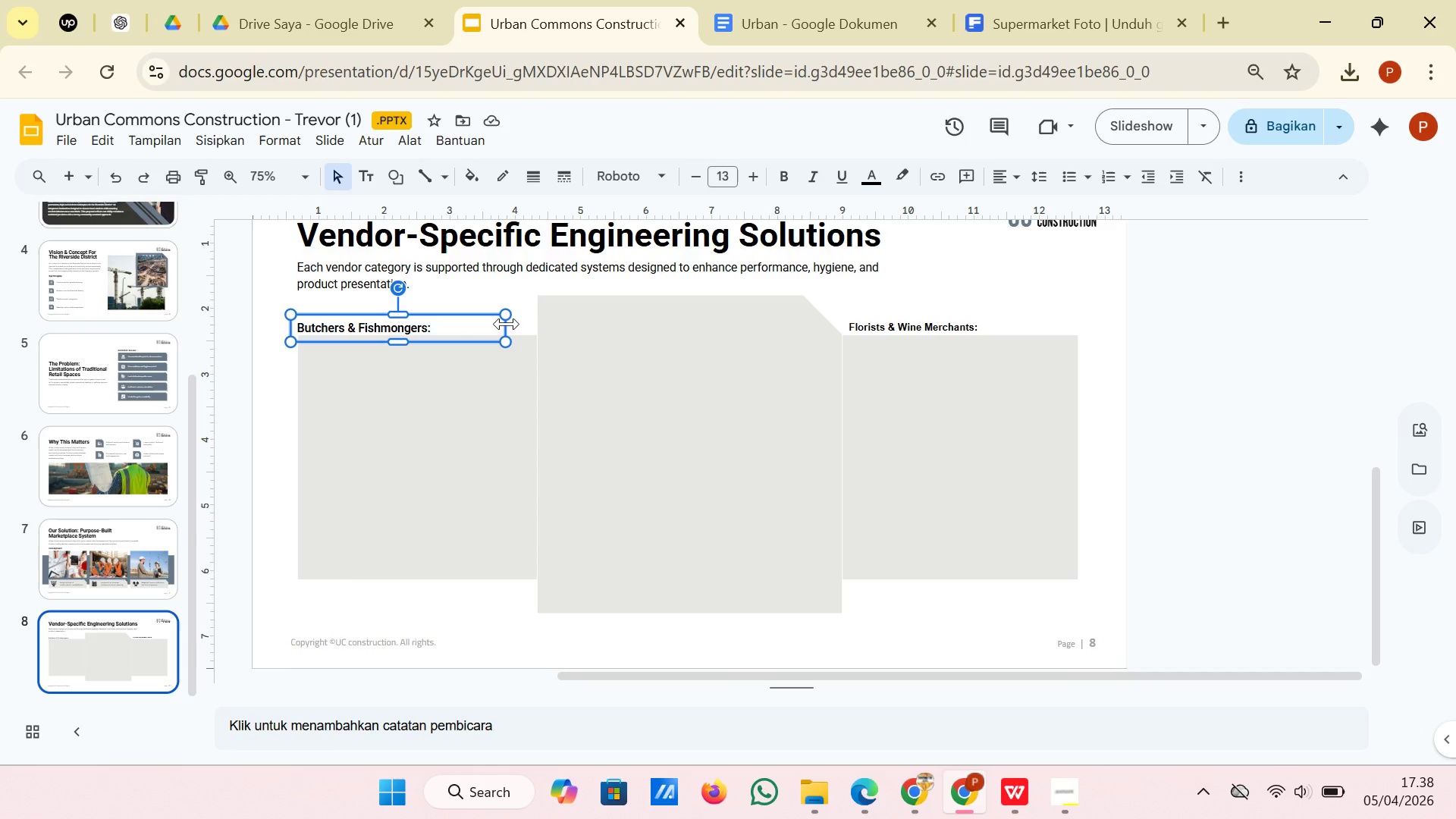 
left_click_drag(start_coordinate=[488, 337], to_coordinate=[488, 334])
 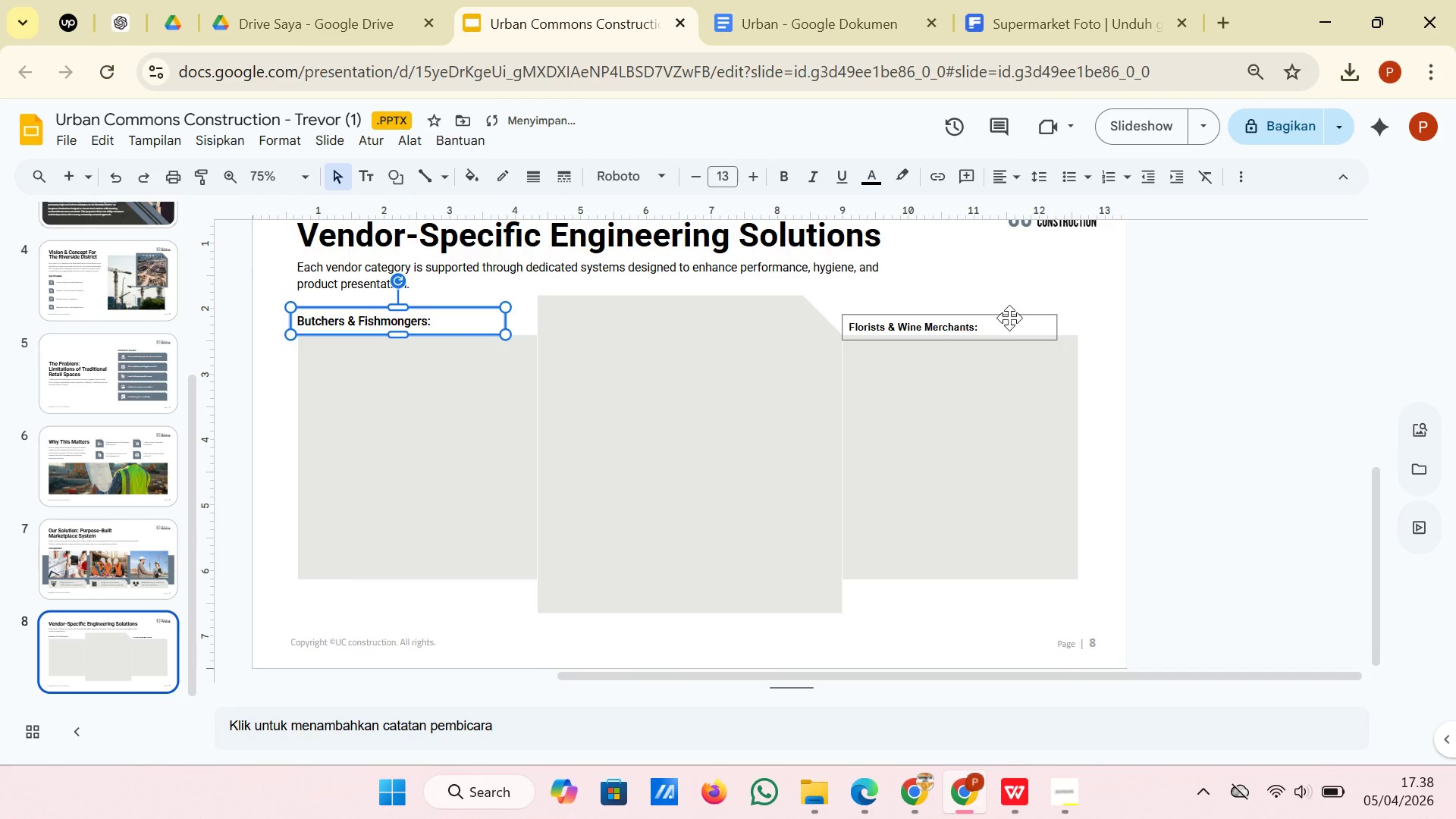 
left_click([1009, 318])
 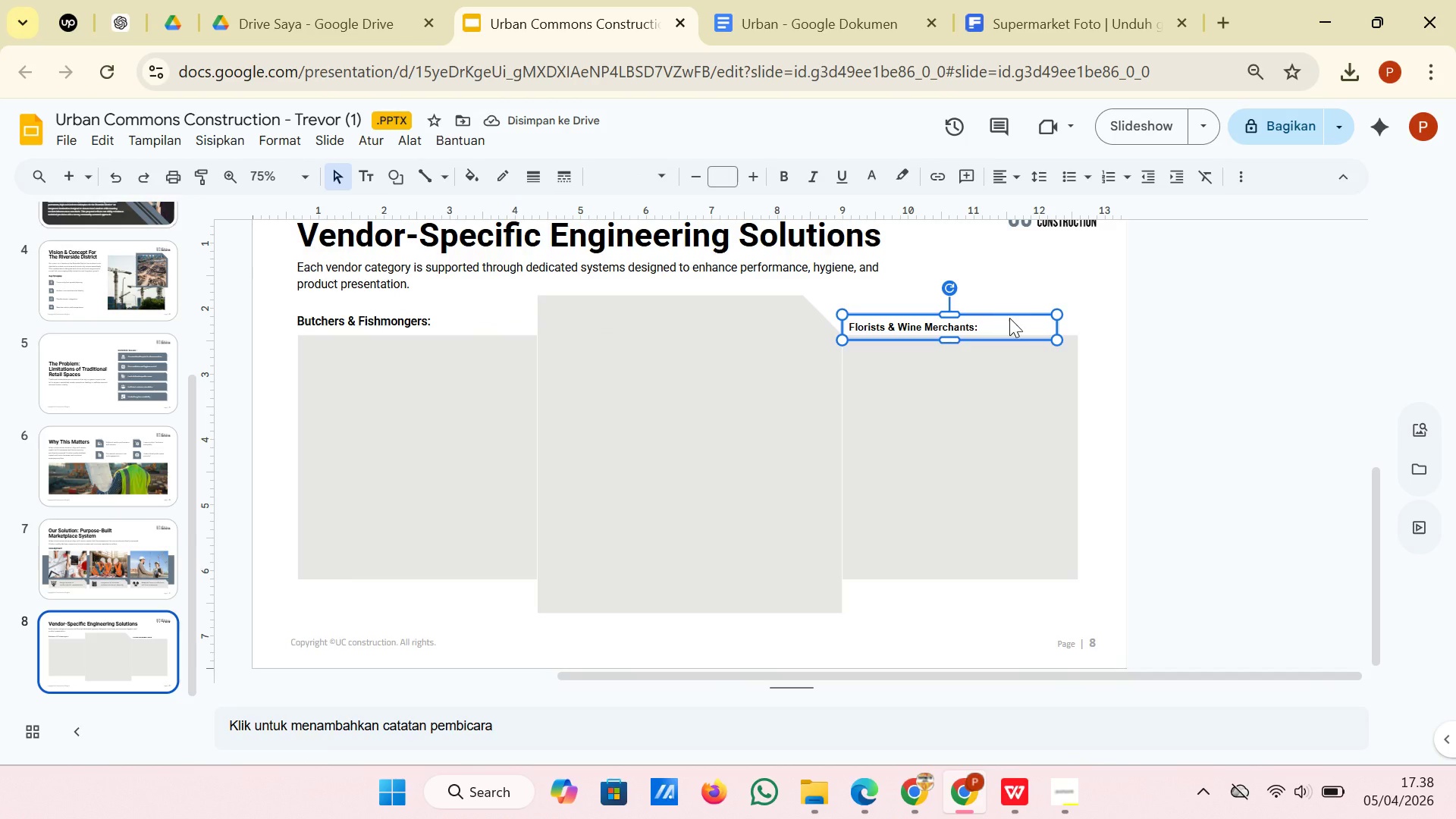 
left_click([1009, 318])
 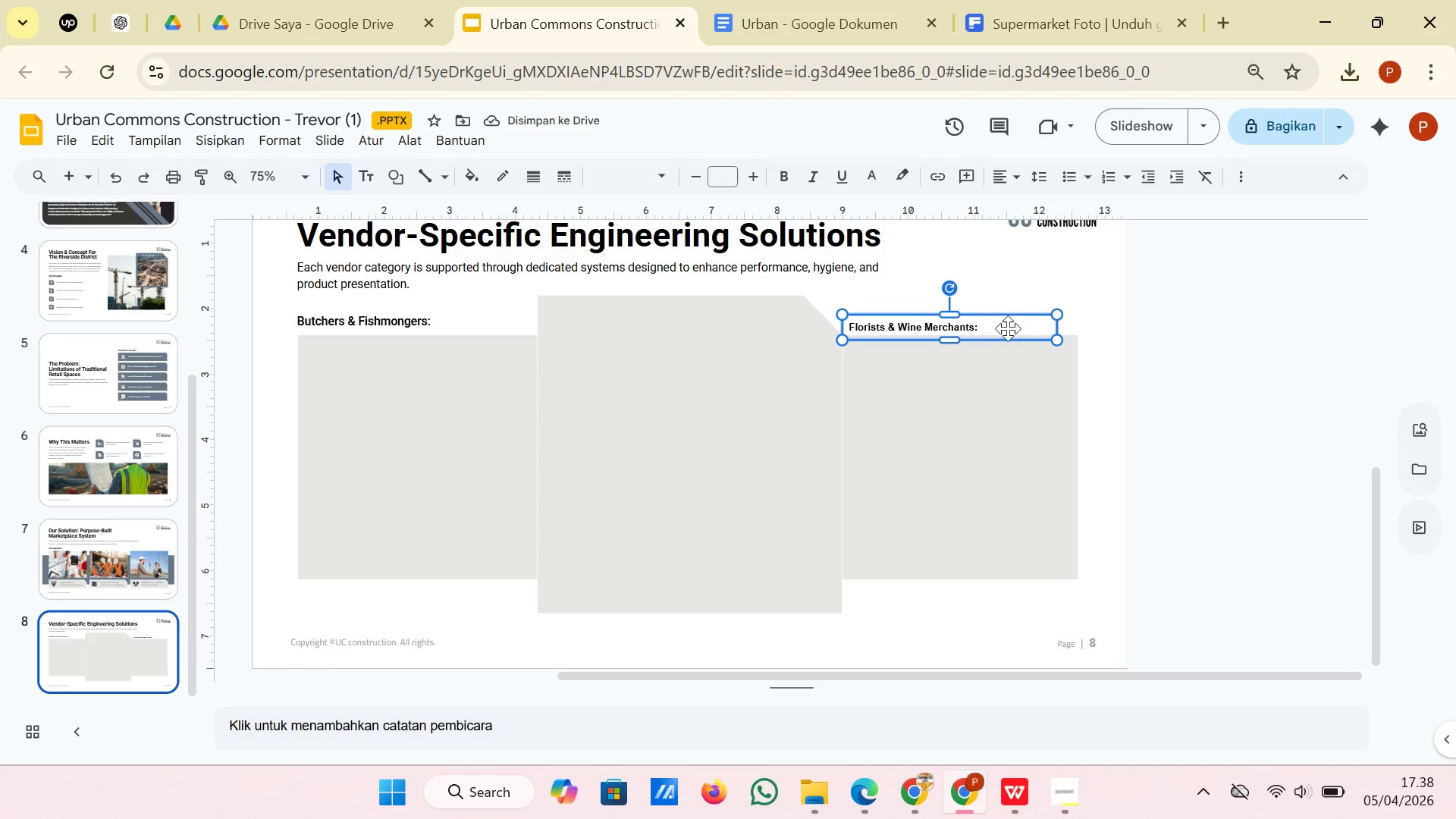 
left_click_drag(start_coordinate=[1008, 328], to_coordinate=[1008, 324])
 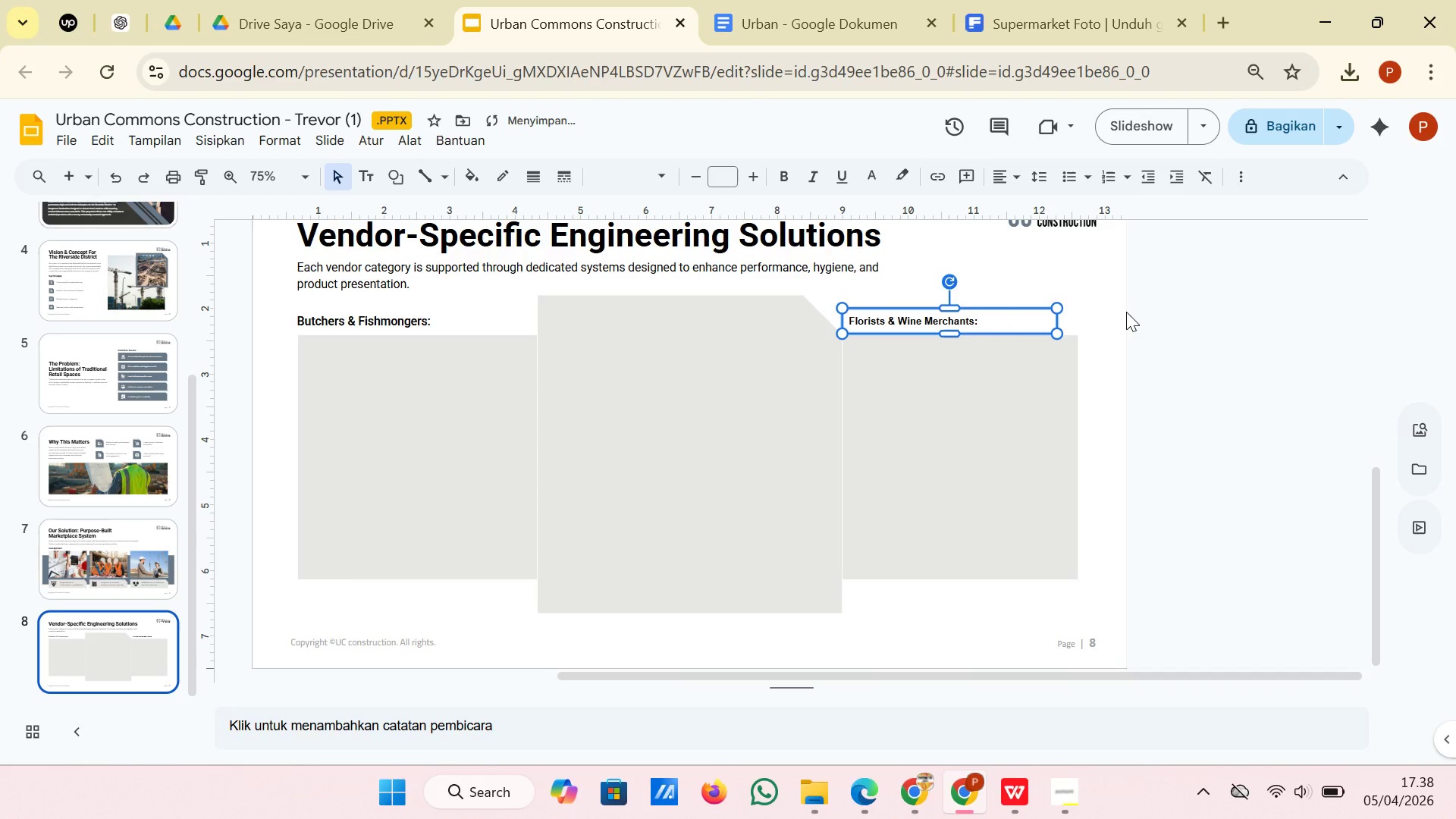 
left_click([1133, 312])
 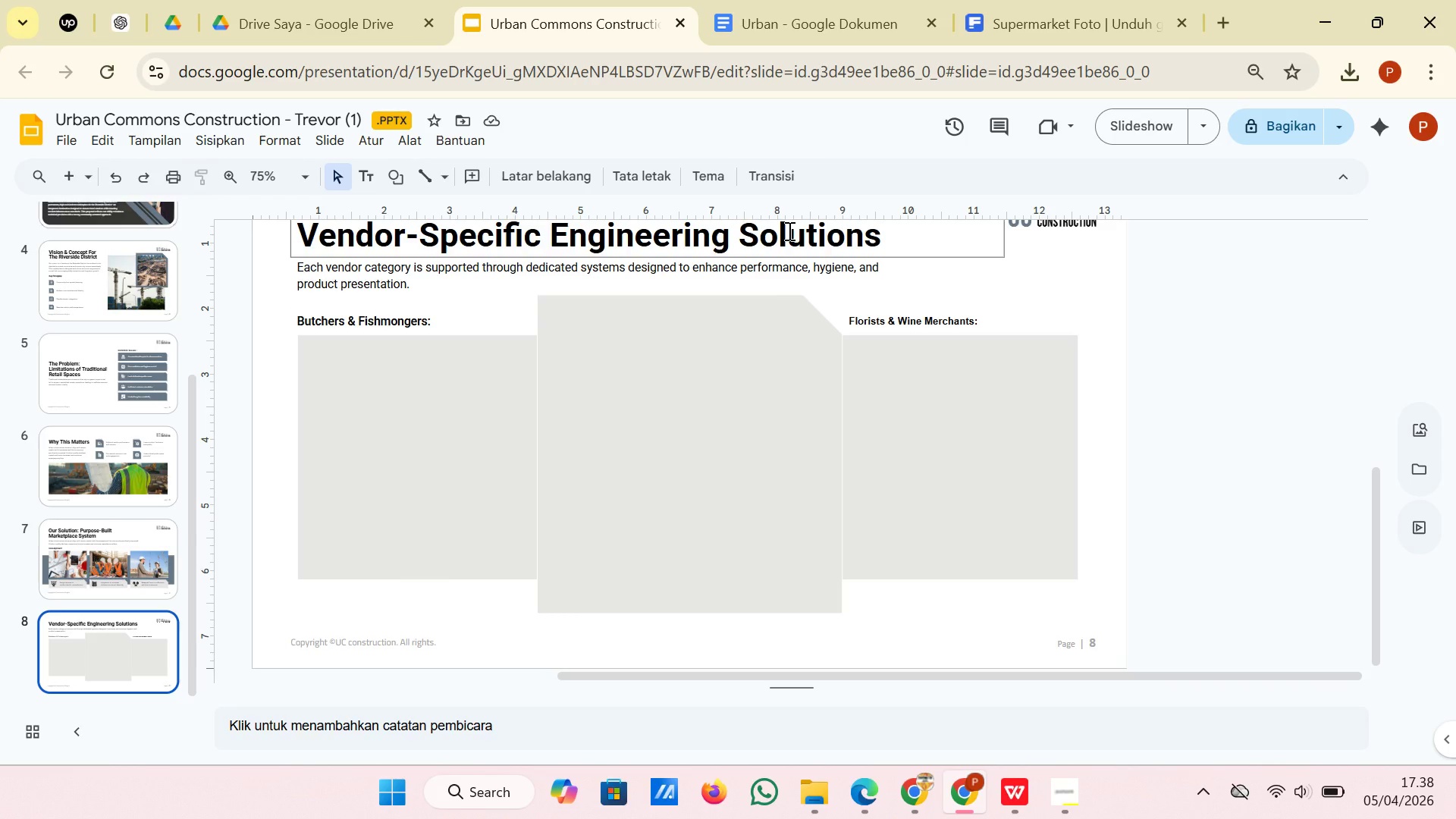 
wait(13.08)
 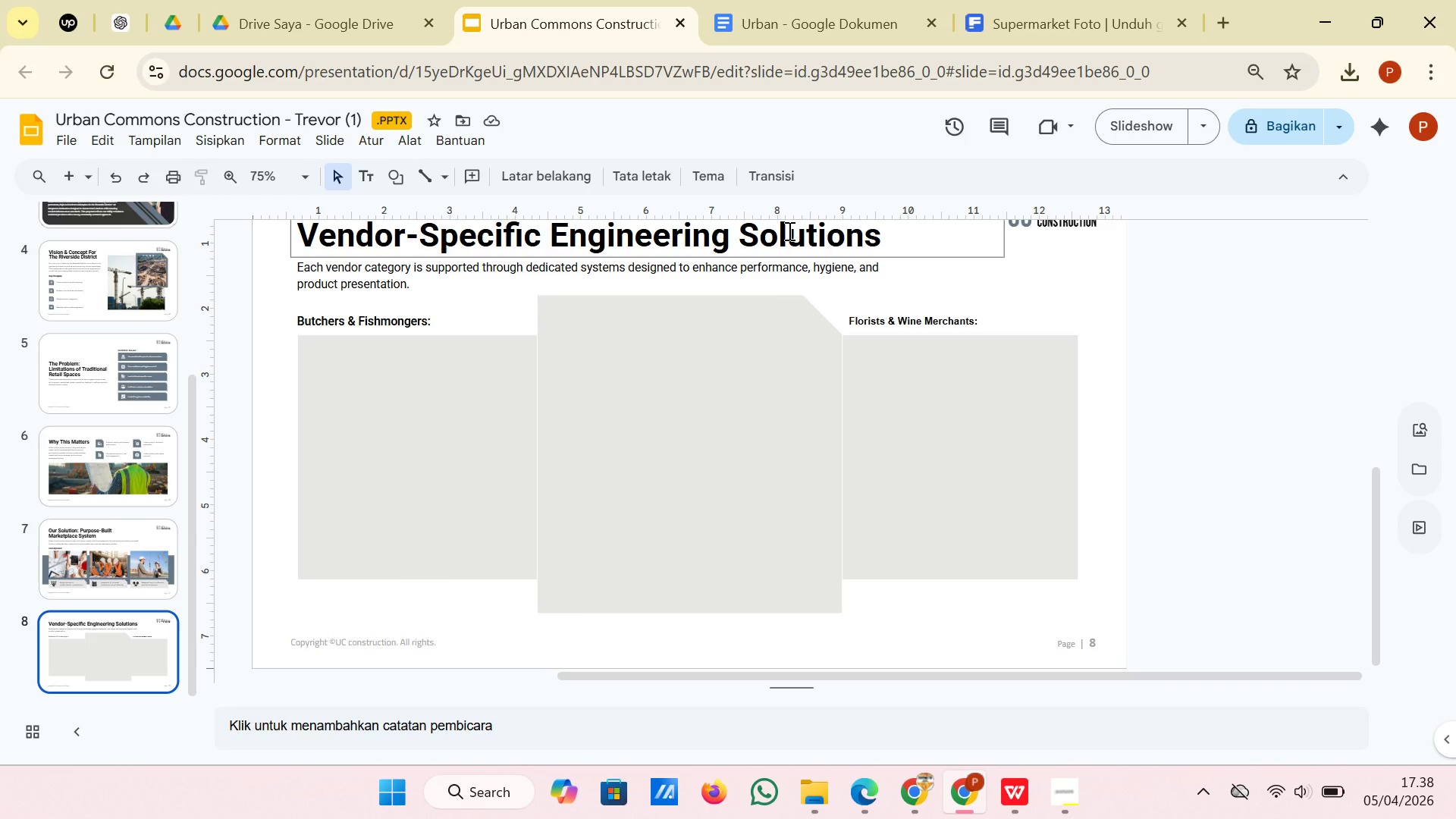 
left_click([811, 30])
 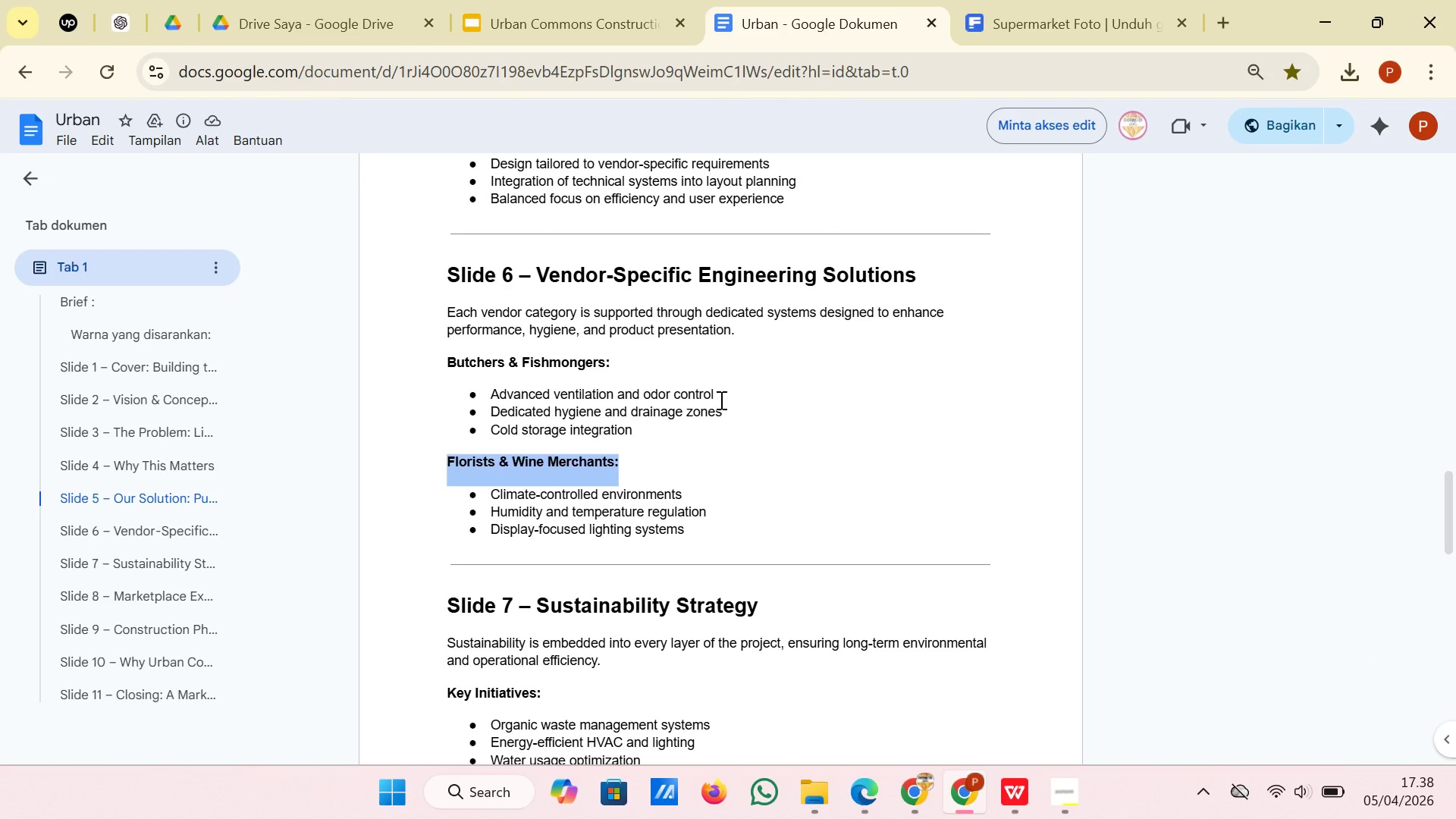 
left_click_drag(start_coordinate=[726, 389], to_coordinate=[492, 394])
 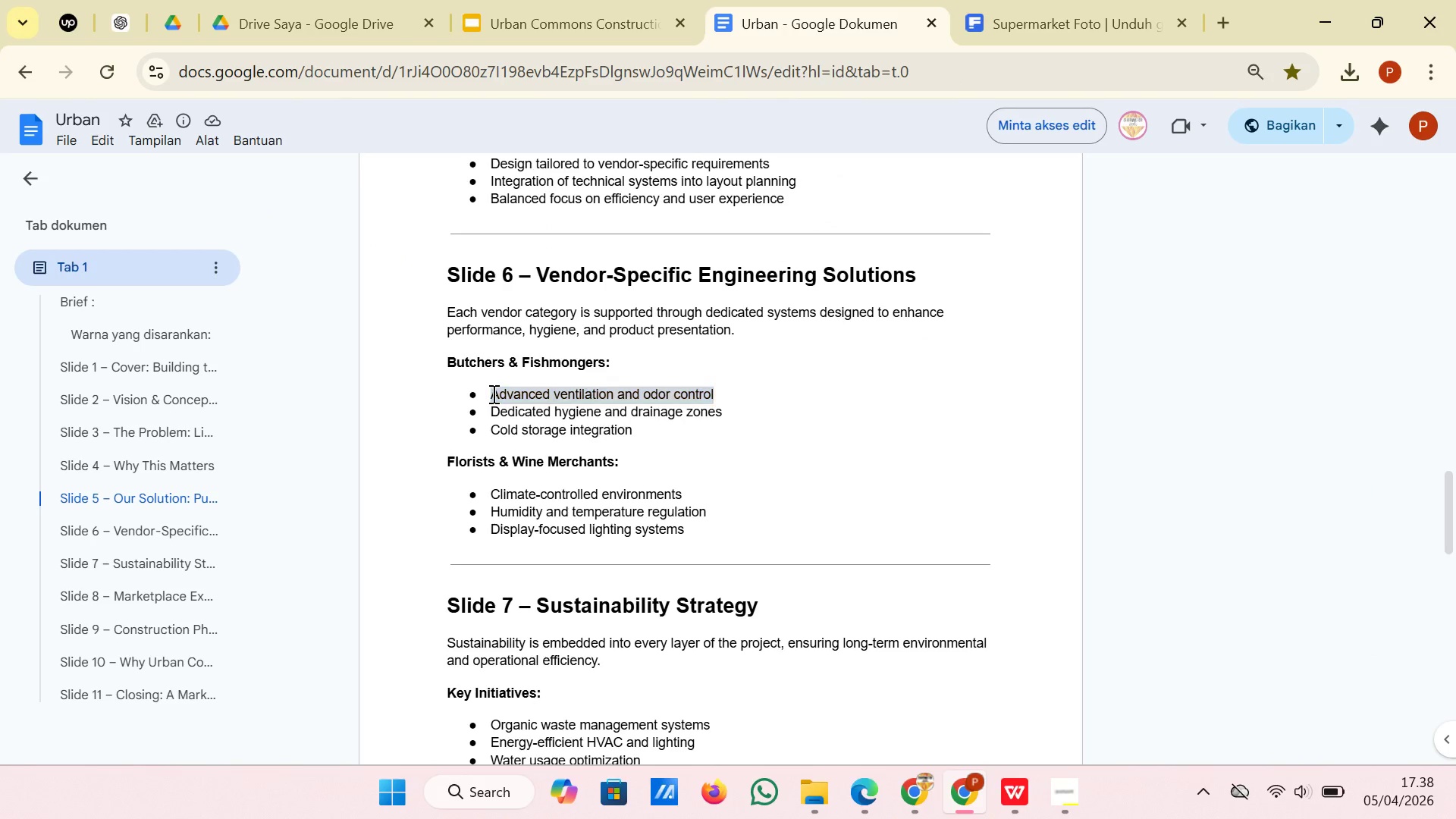 
right_click([492, 394])
 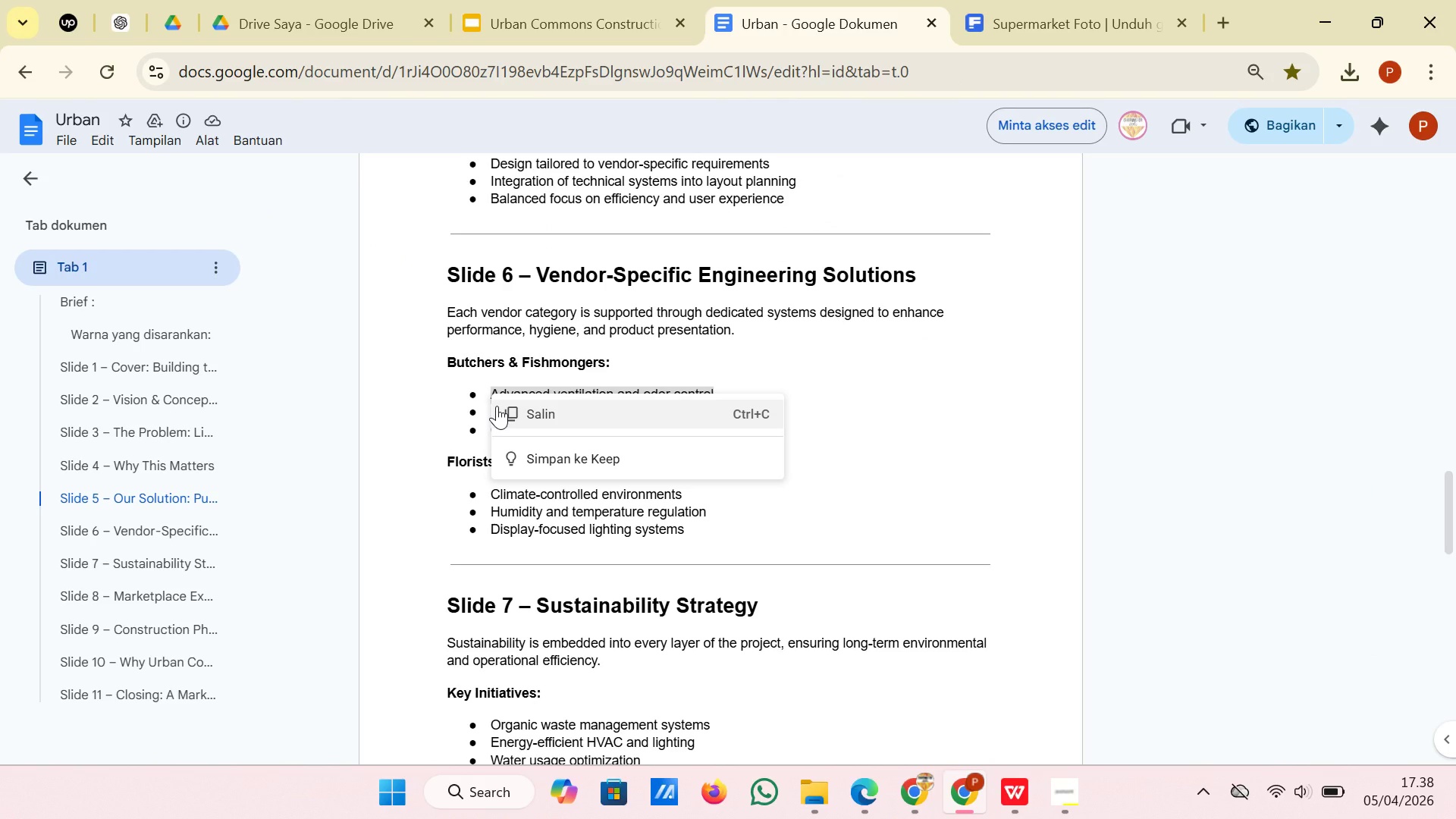 
left_click([497, 406])
 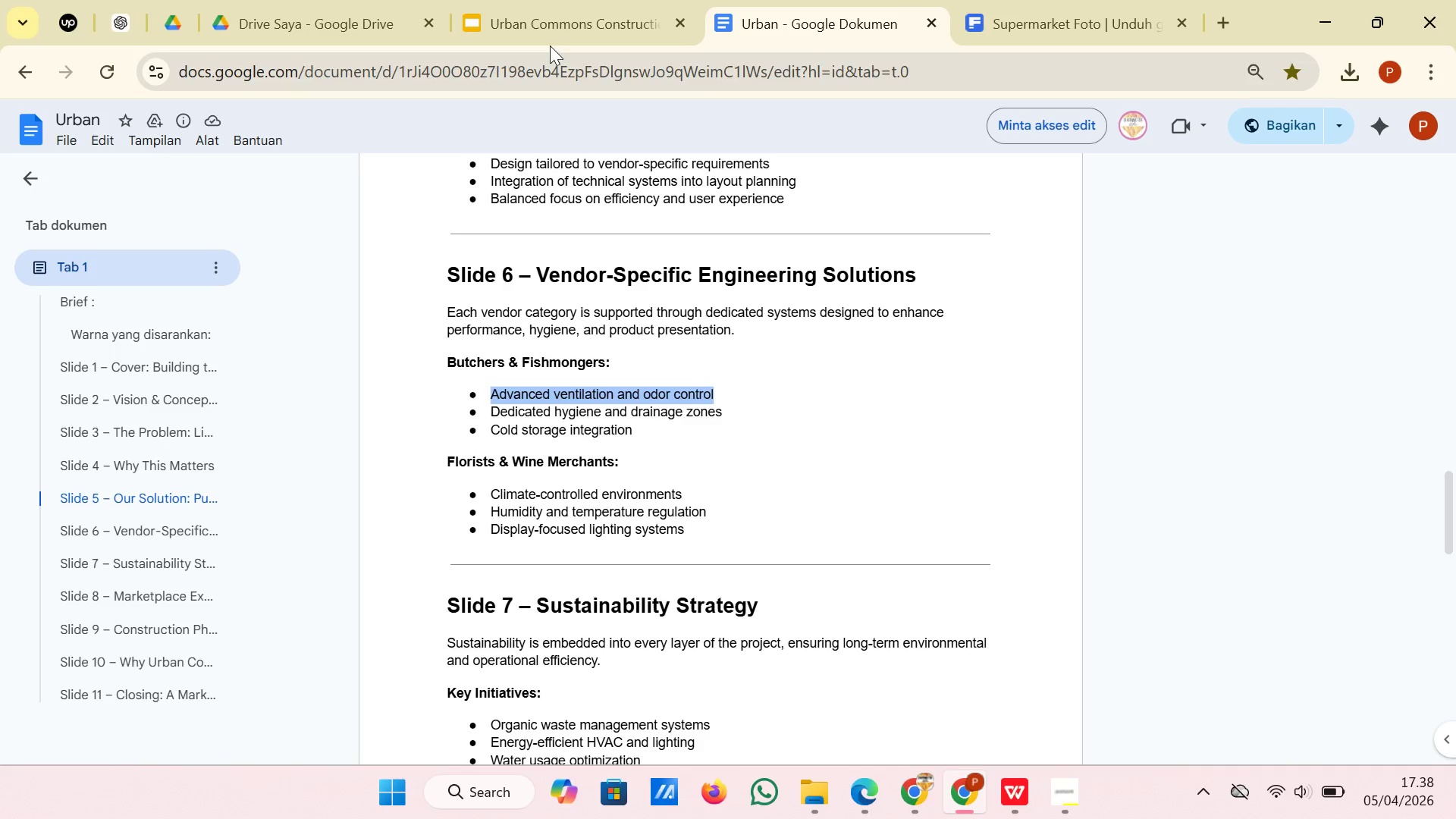 
left_click([554, 30])
 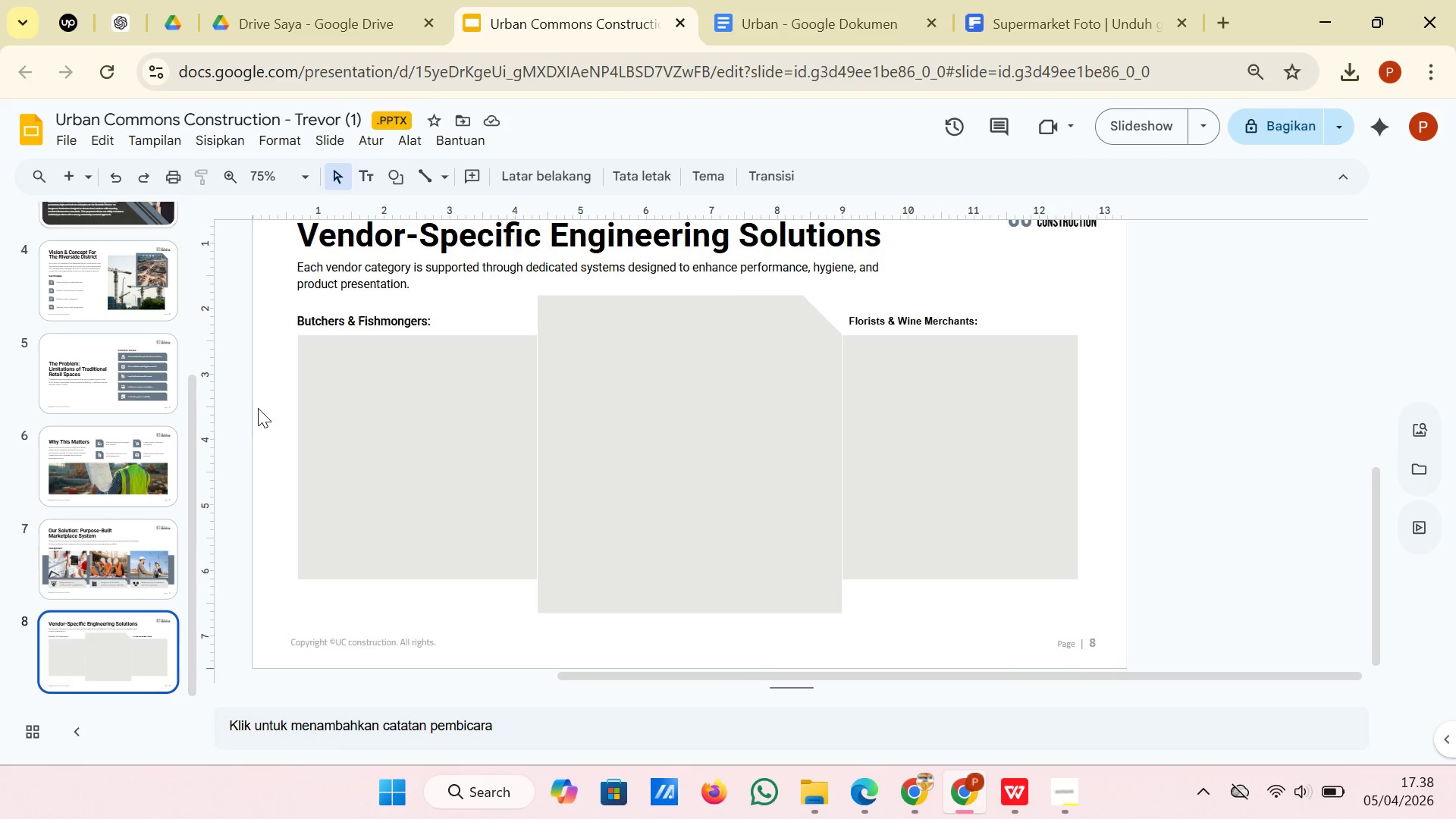 
right_click([262, 409])
 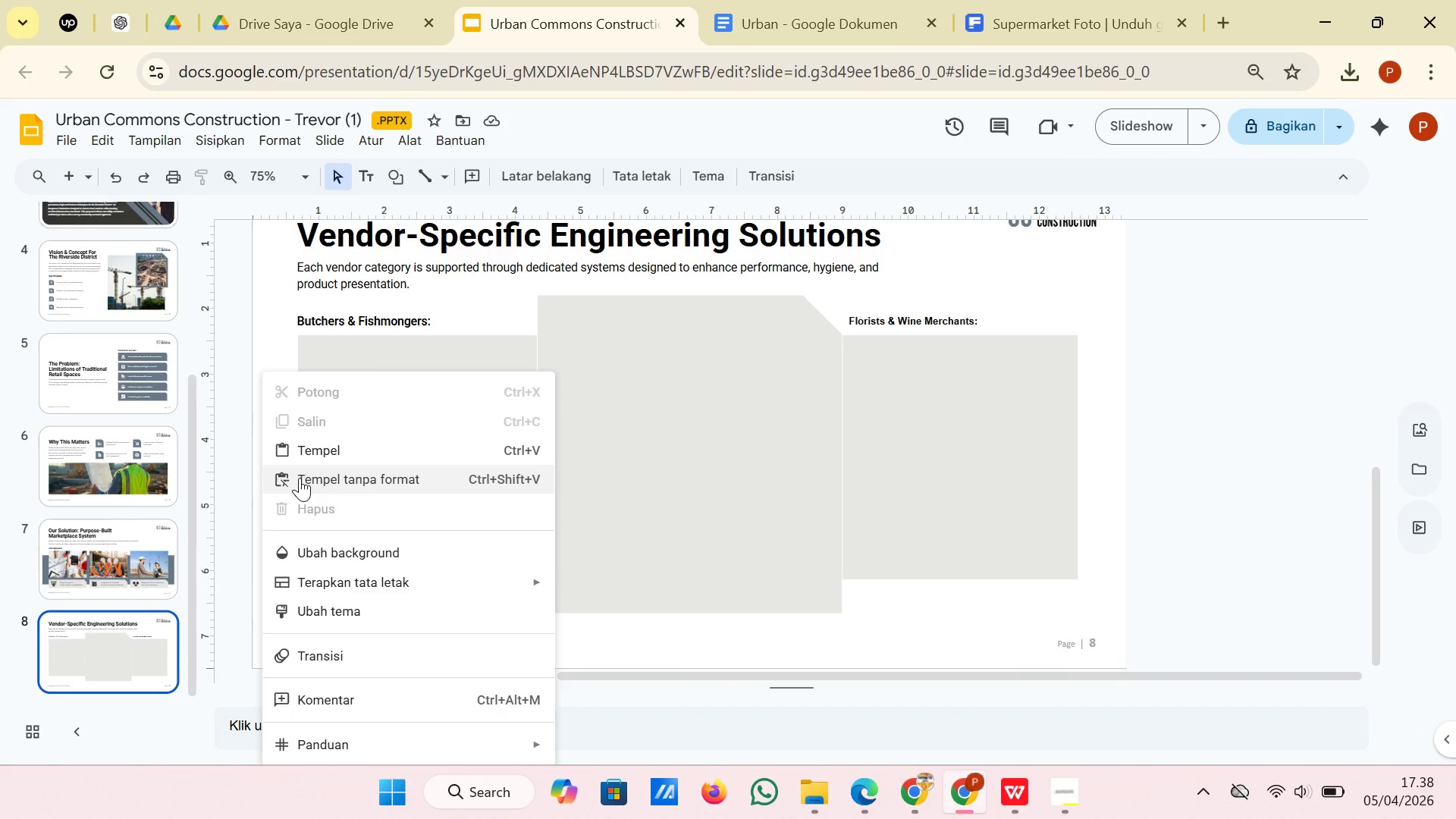 
left_click([300, 478])
 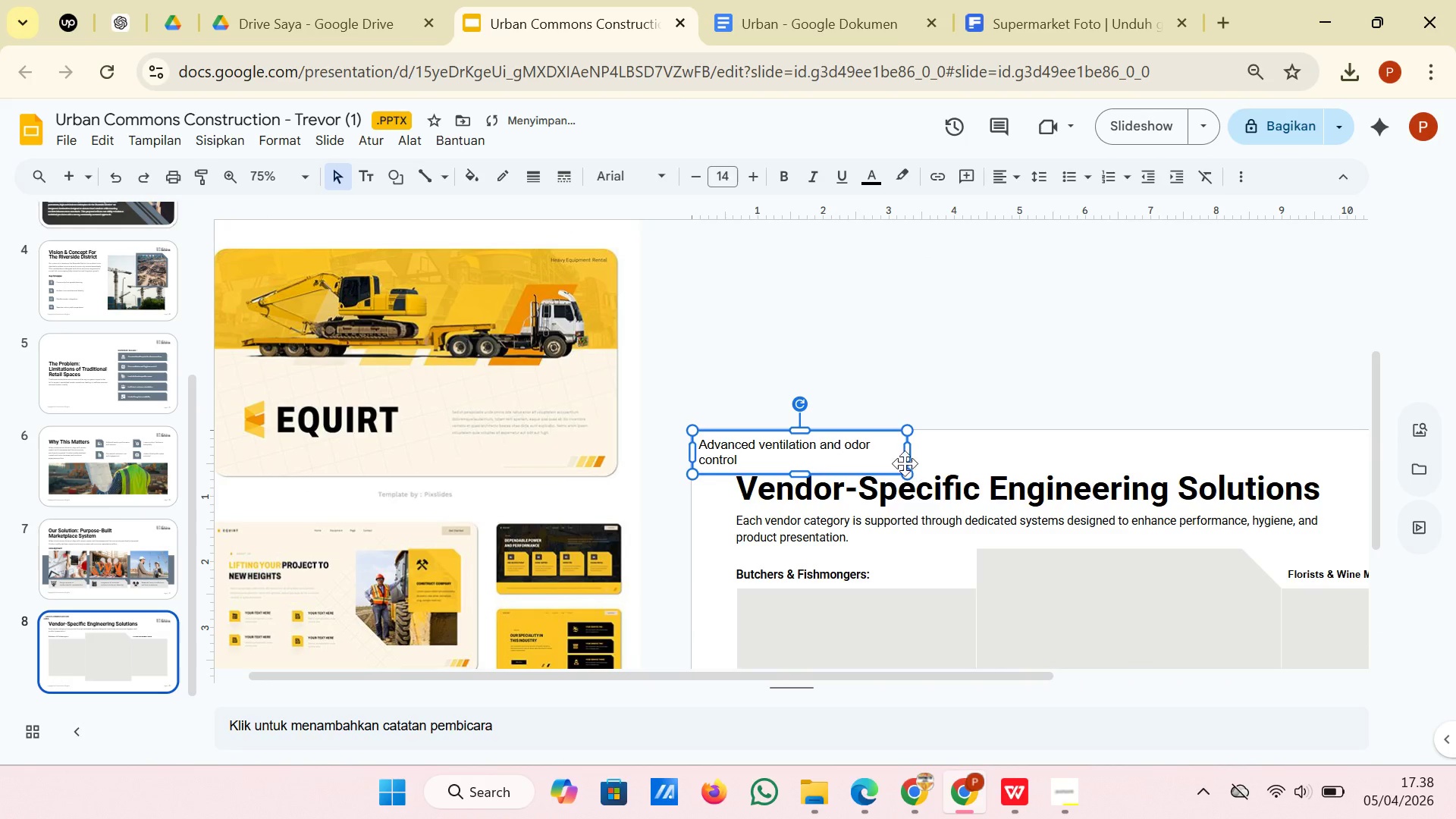 
left_click_drag(start_coordinate=[908, 451], to_coordinate=[946, 453])
 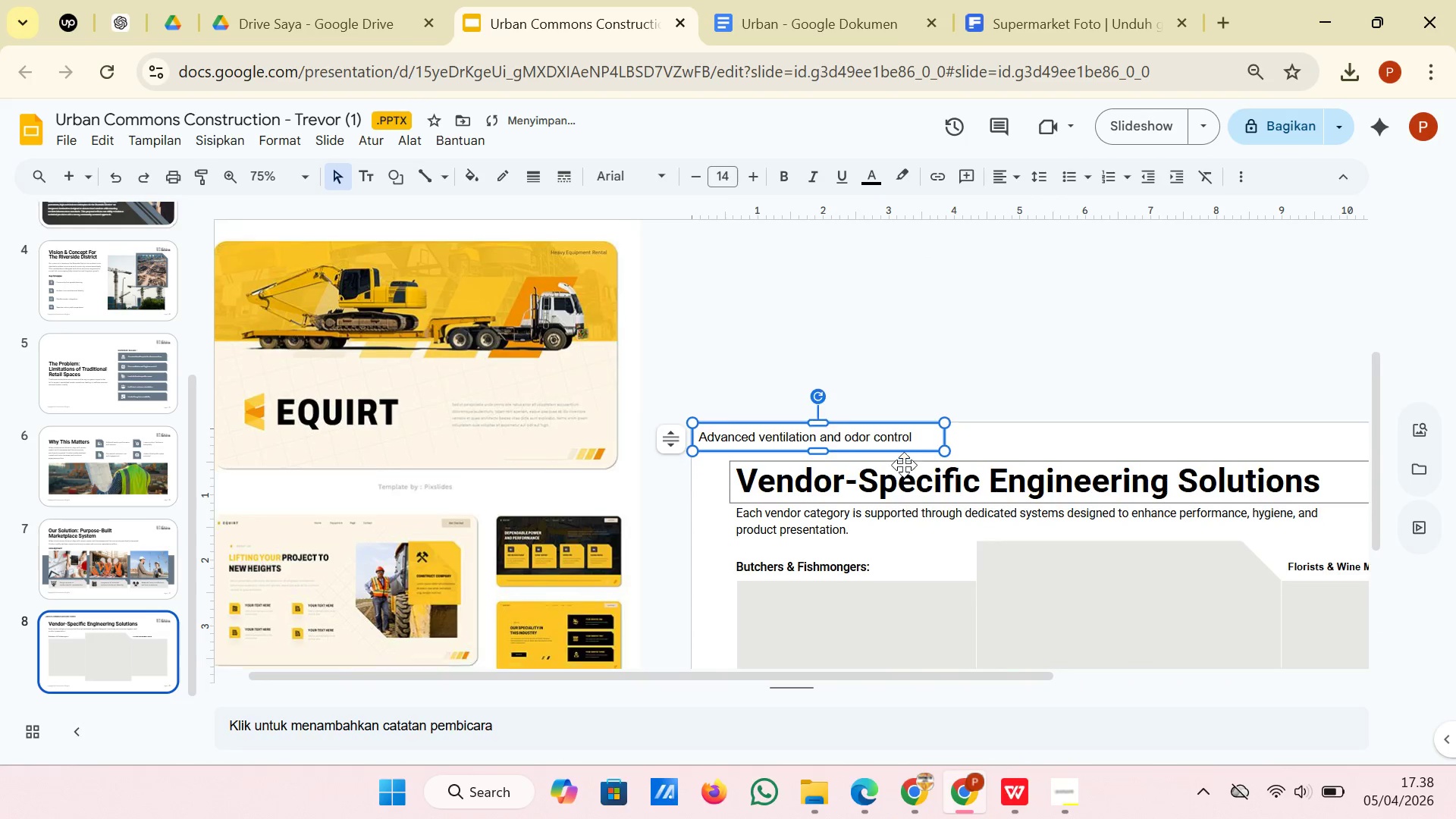 
scroll: coordinate [904, 465], scroll_direction: down, amount: 2.0
 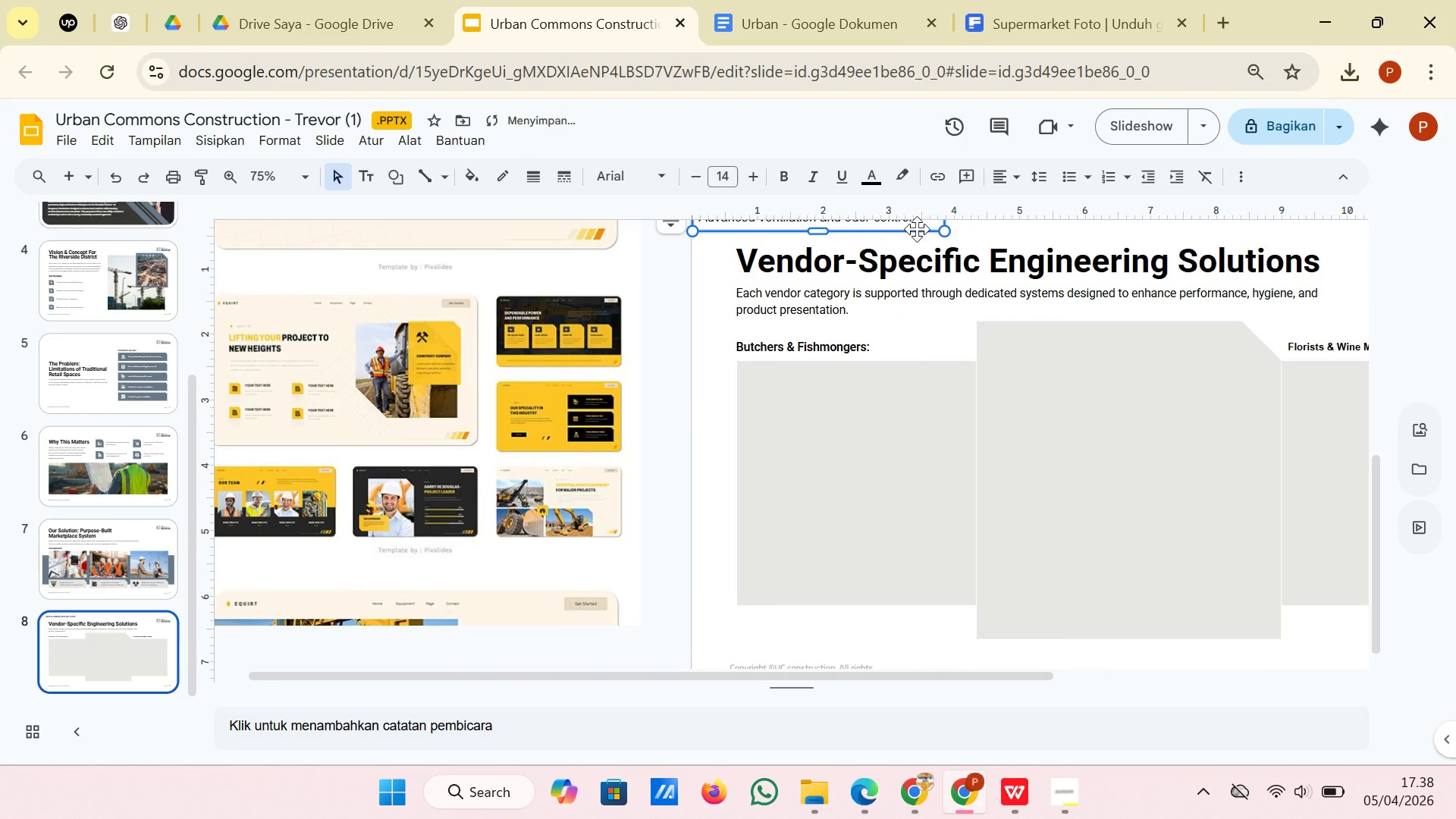 
left_click_drag(start_coordinate=[917, 227], to_coordinate=[1002, 419])
 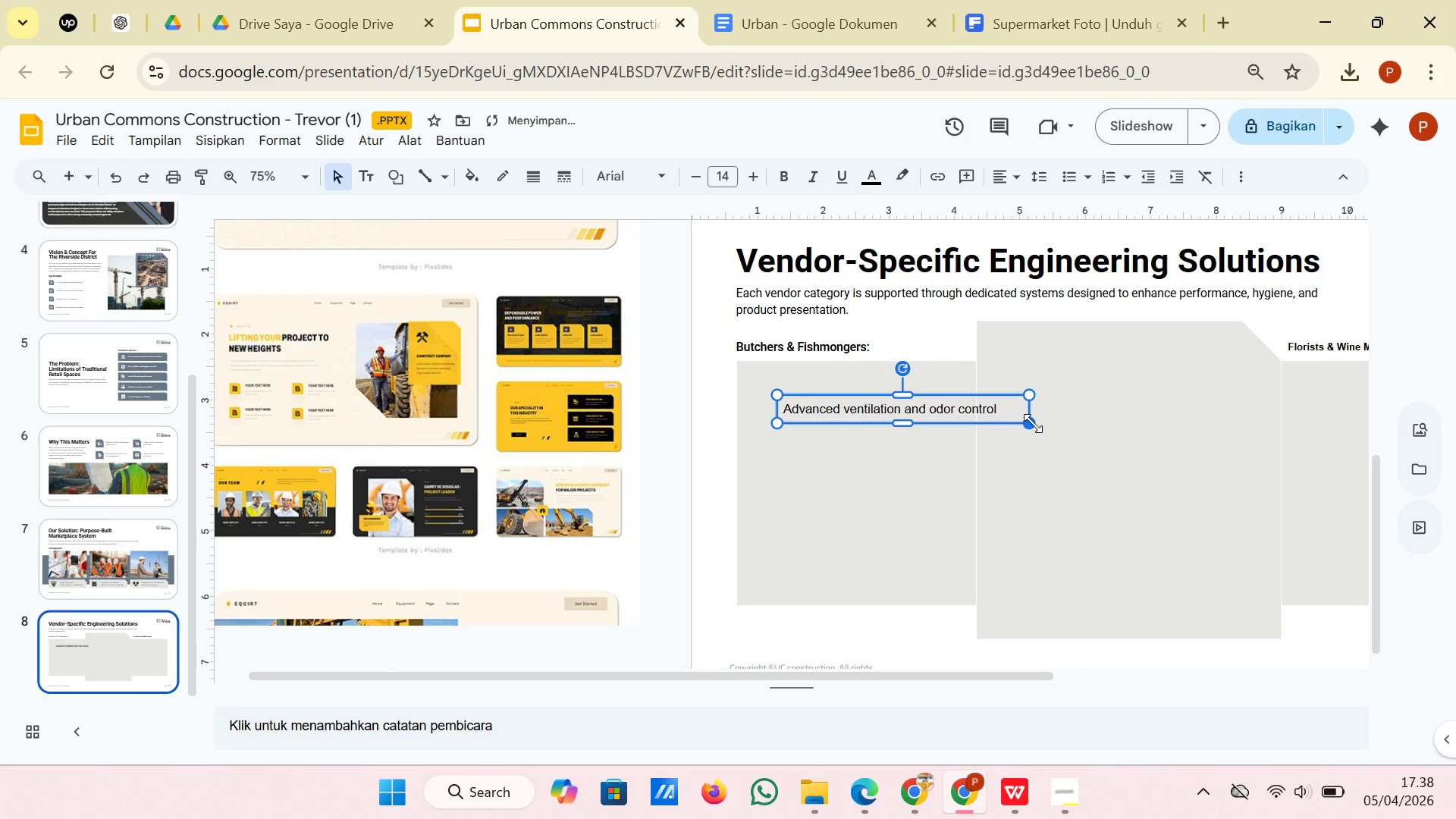 
left_click_drag(start_coordinate=[1033, 423], to_coordinate=[932, 429])
 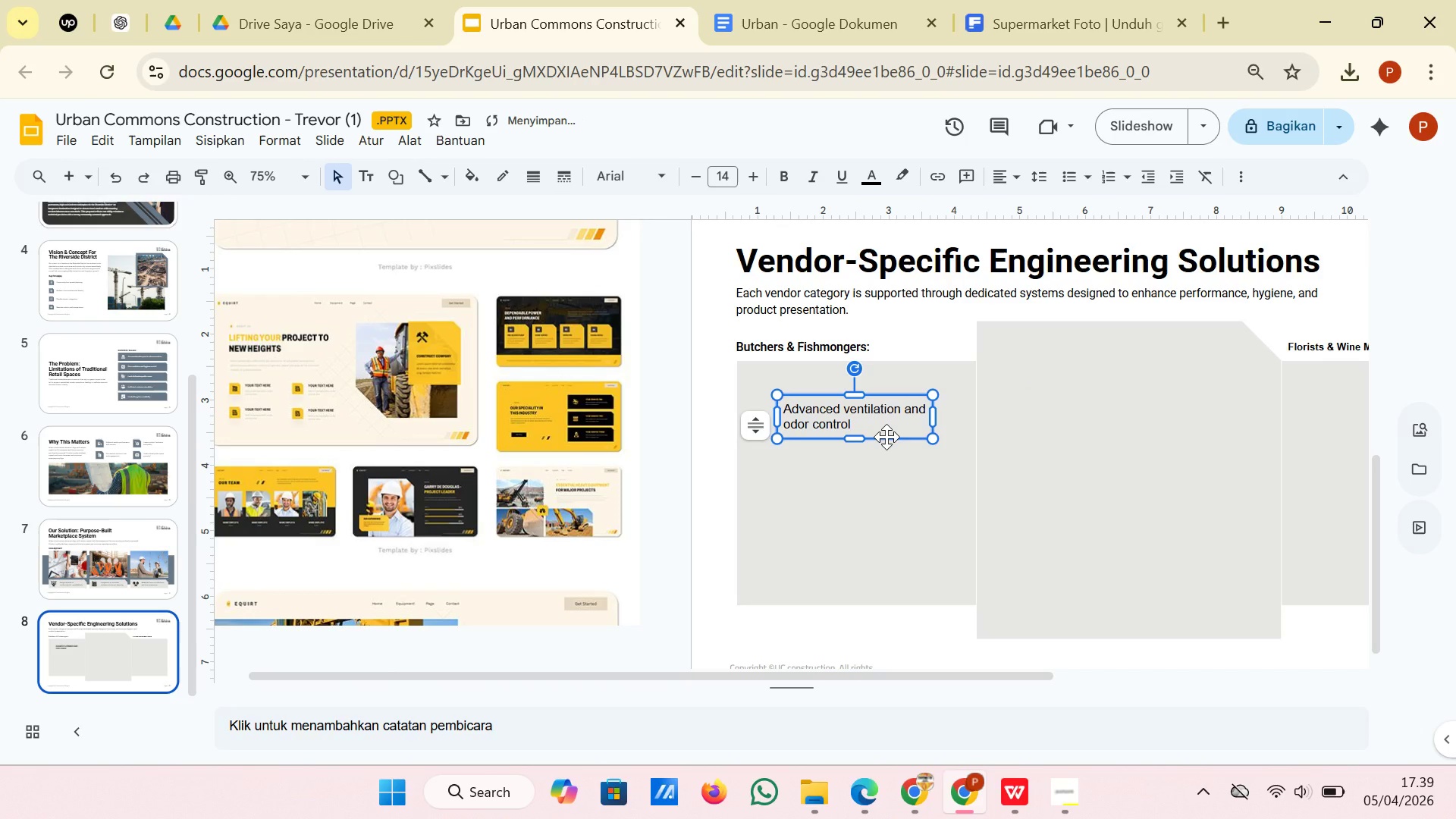 
left_click_drag(start_coordinate=[887, 437], to_coordinate=[912, 425])
 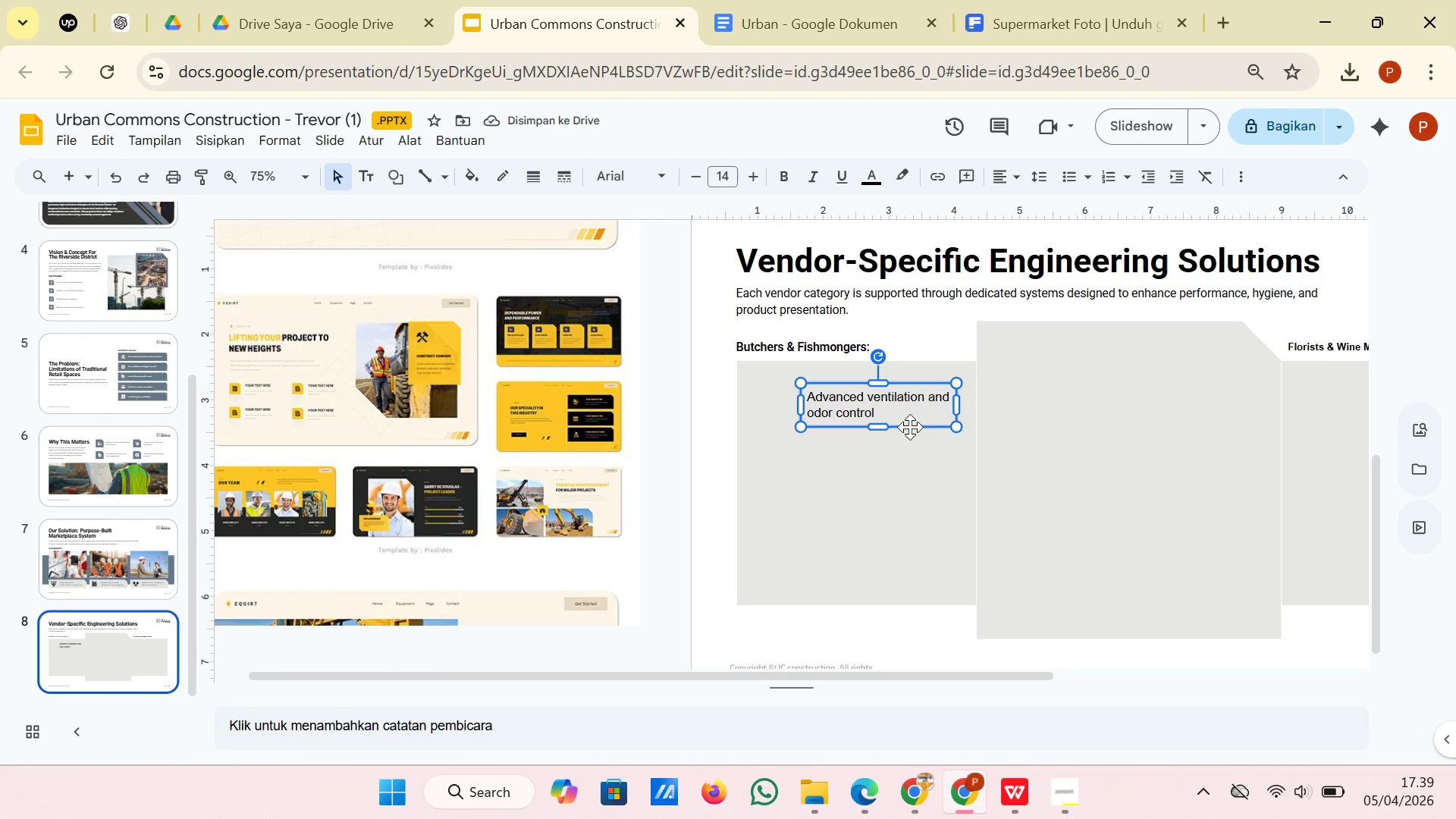 
wait(5.34)
 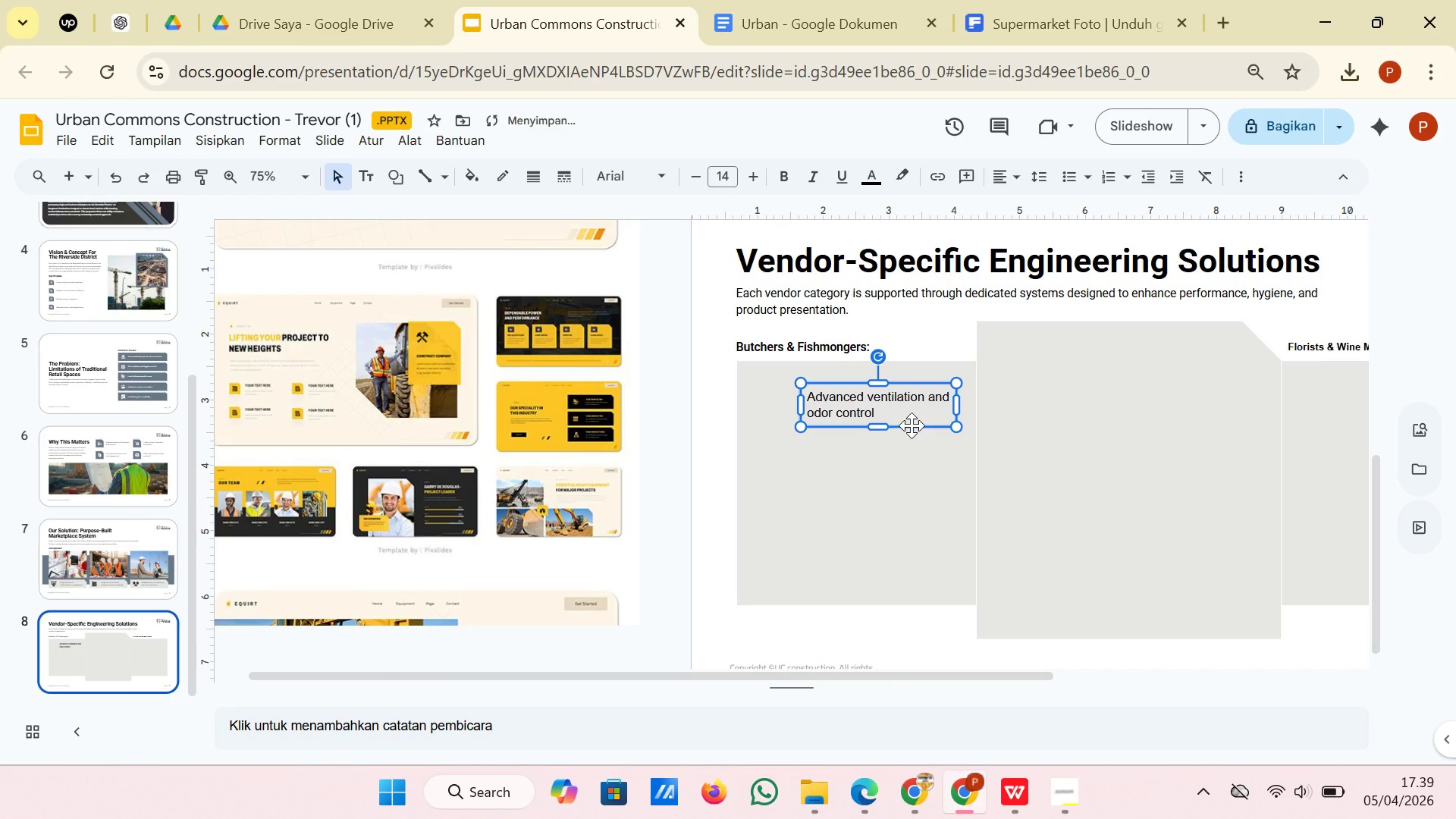 
left_click([712, 425])
 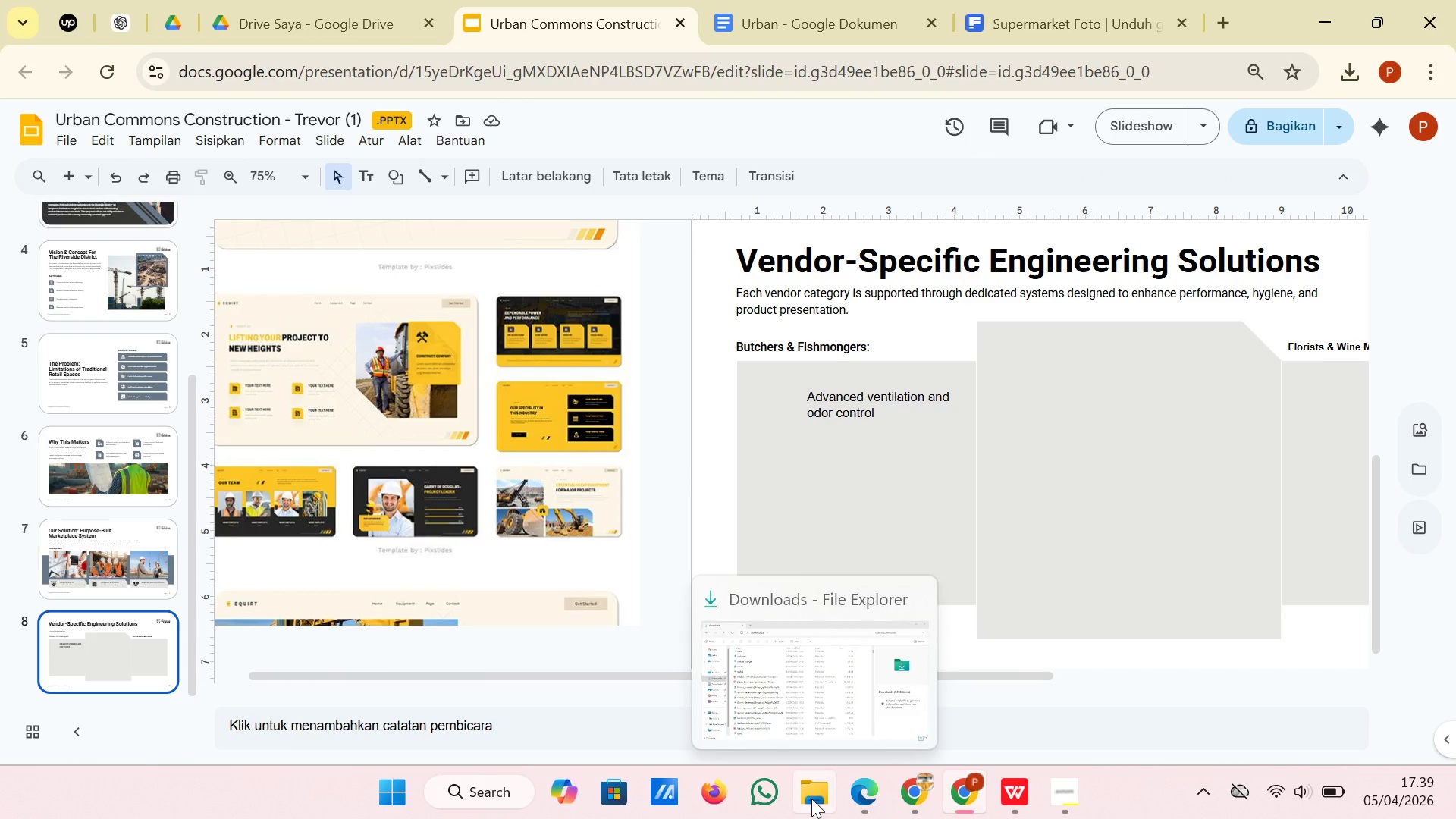 
left_click([811, 703])
 